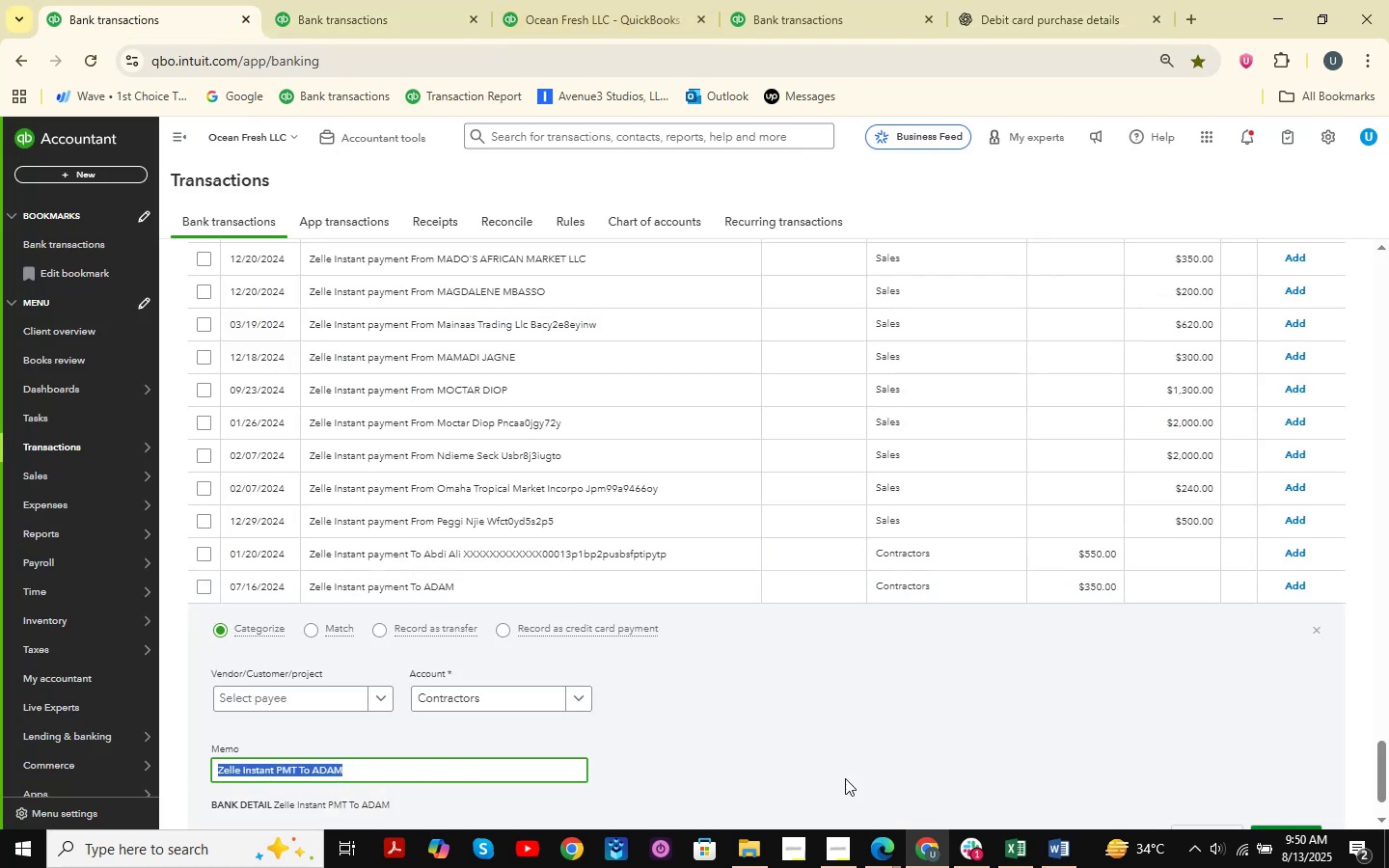 
key(Control+C)
 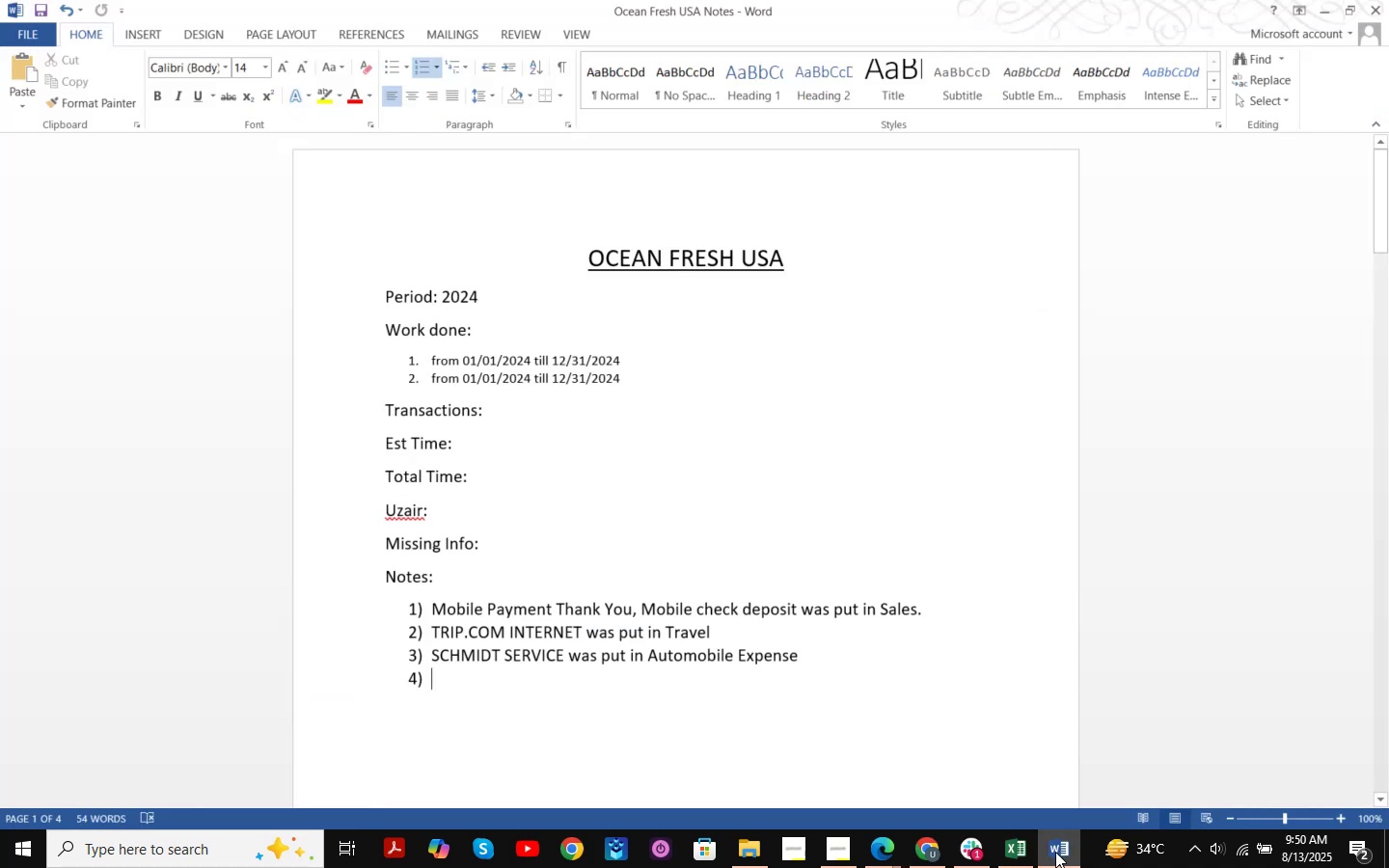 
double_click([1007, 842])
 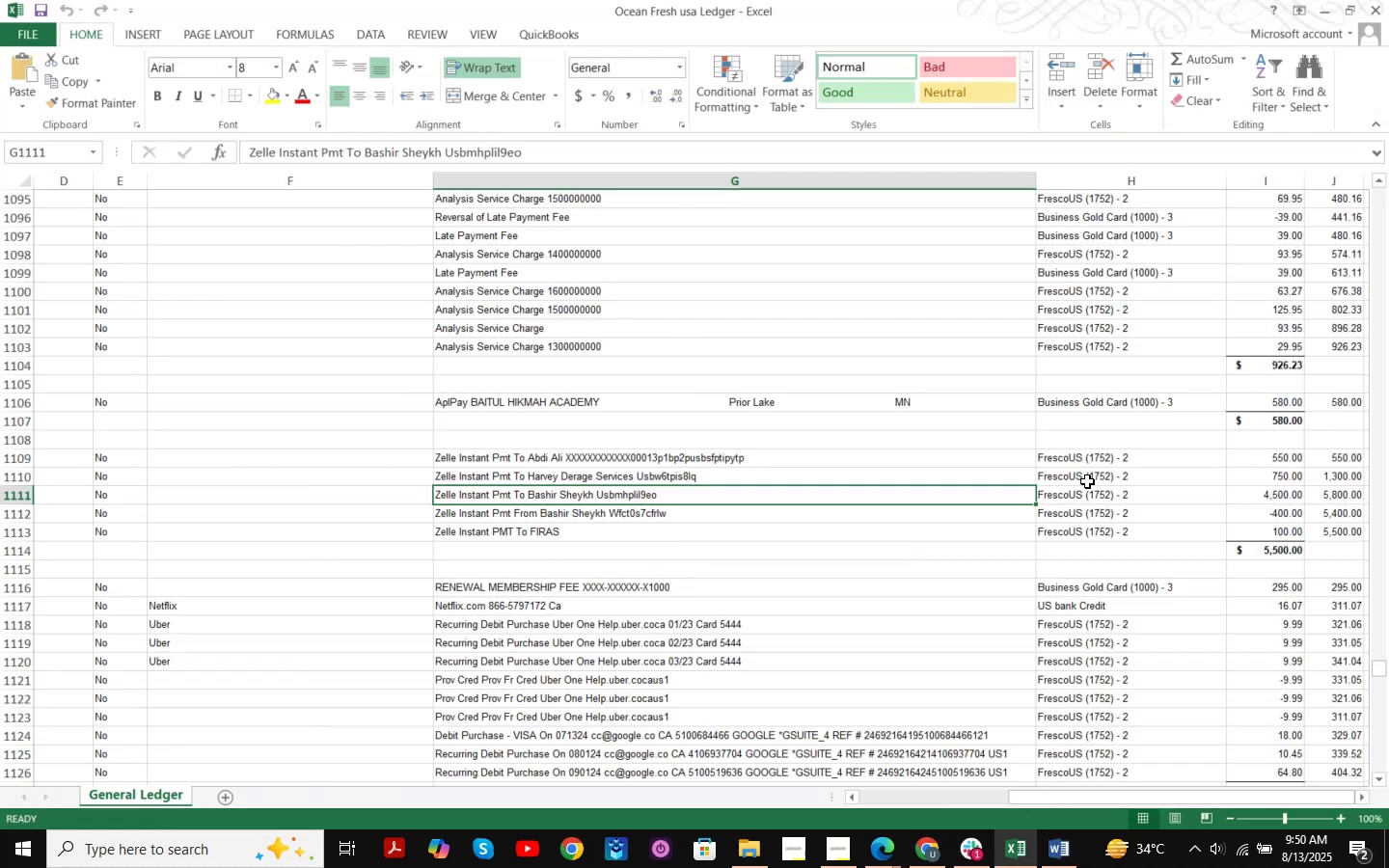 
key(Control+ControlLeft)
 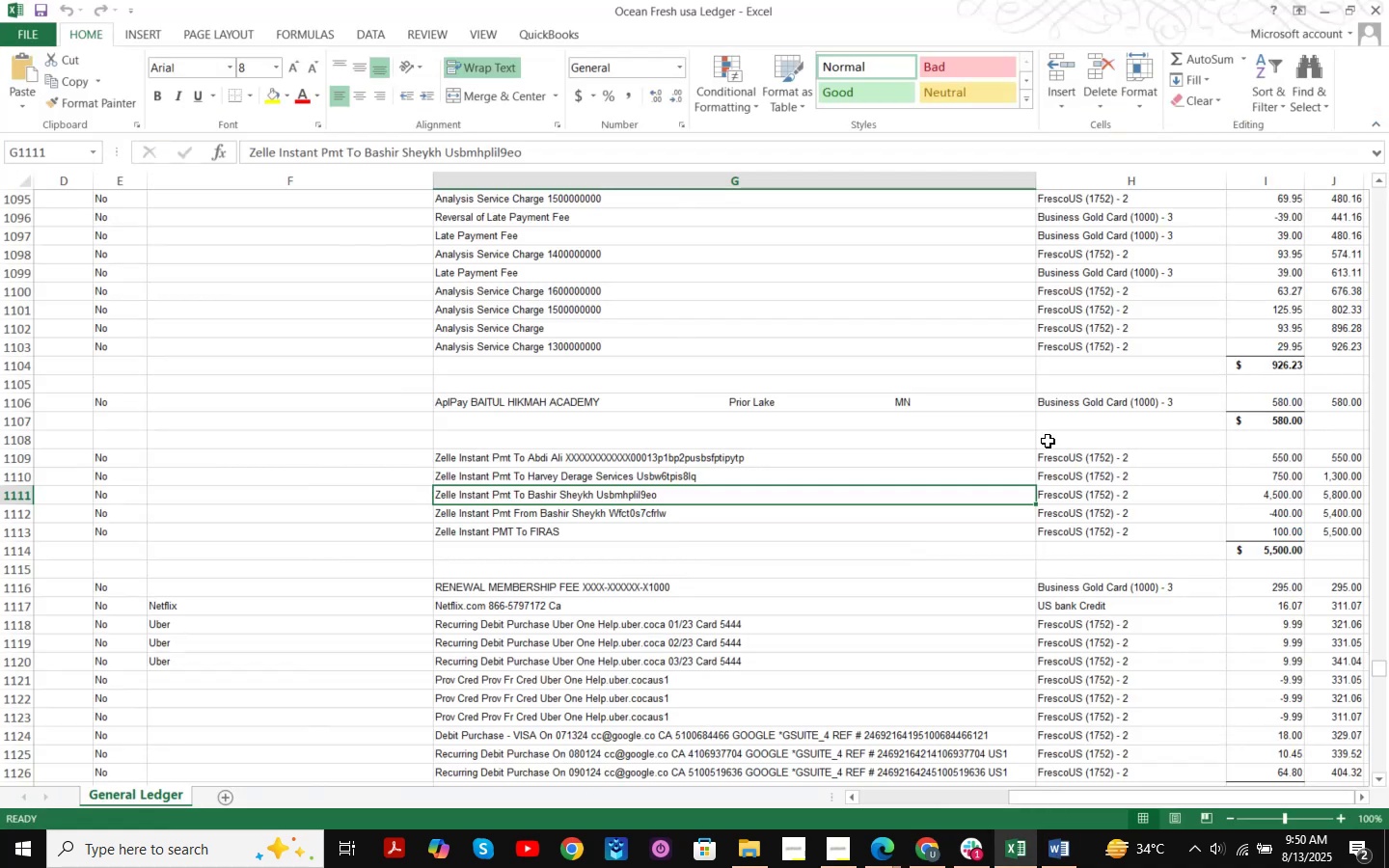 
key(Control+F)
 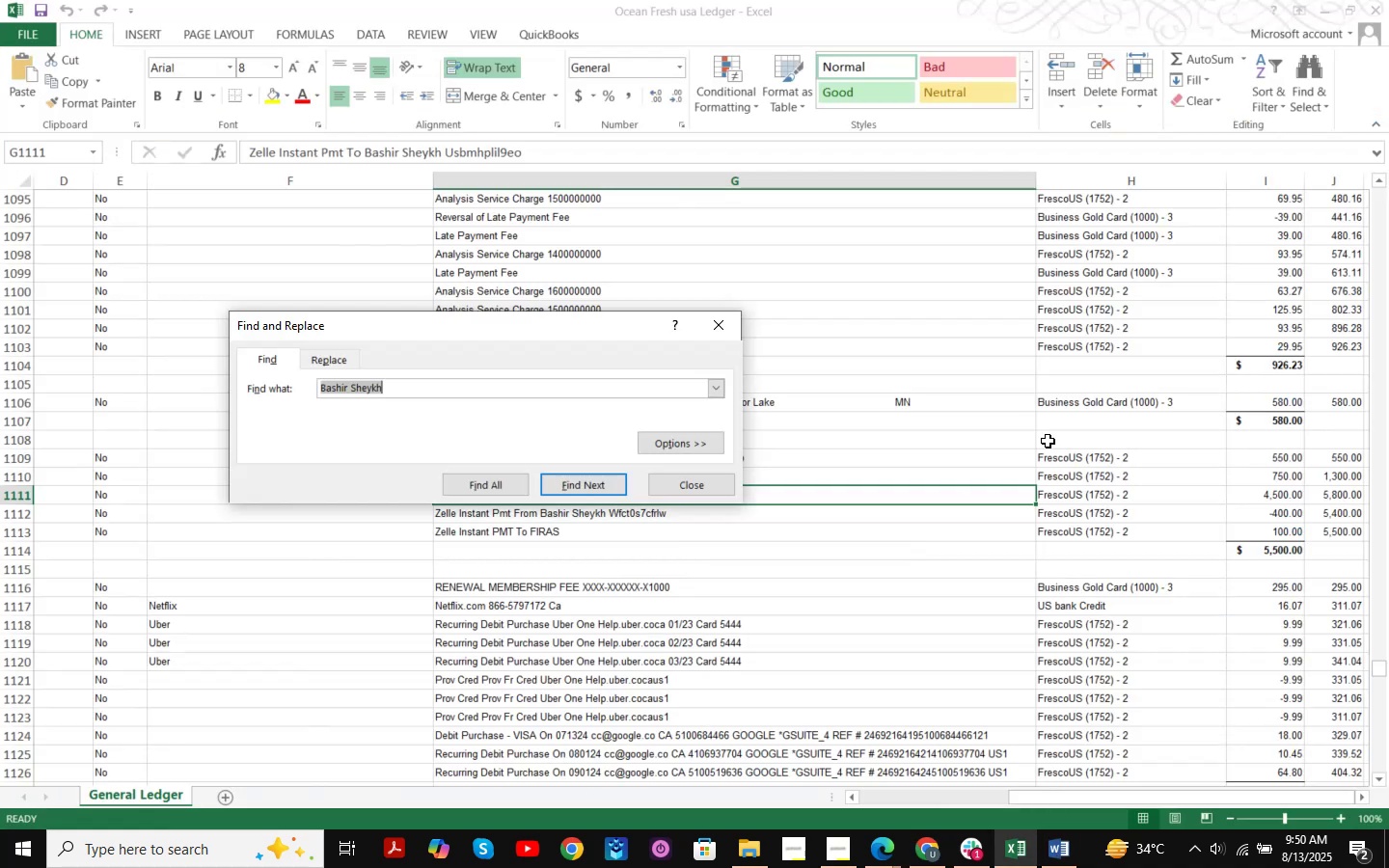 
key(Control+ControlLeft)
 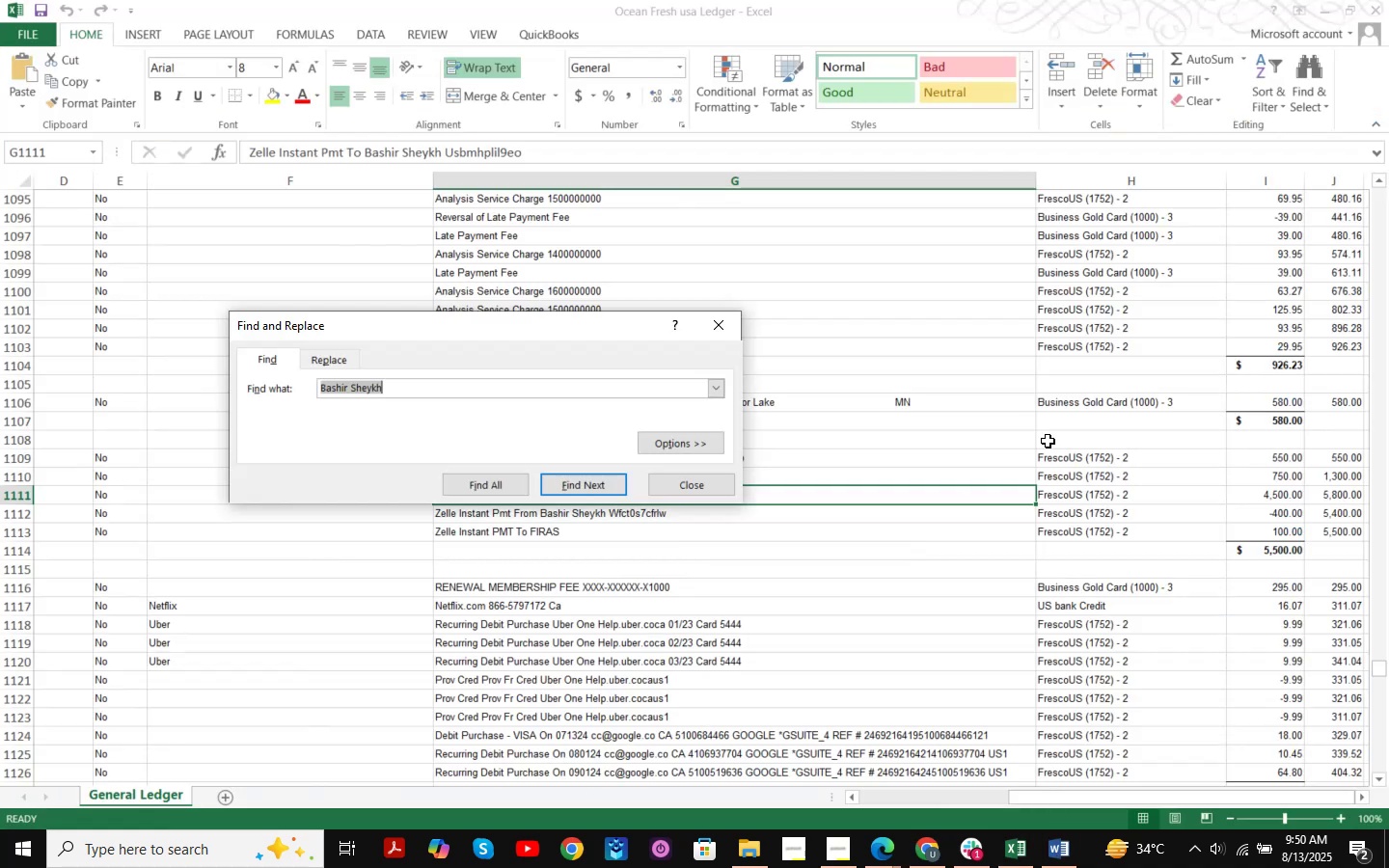 
key(Control+V)
 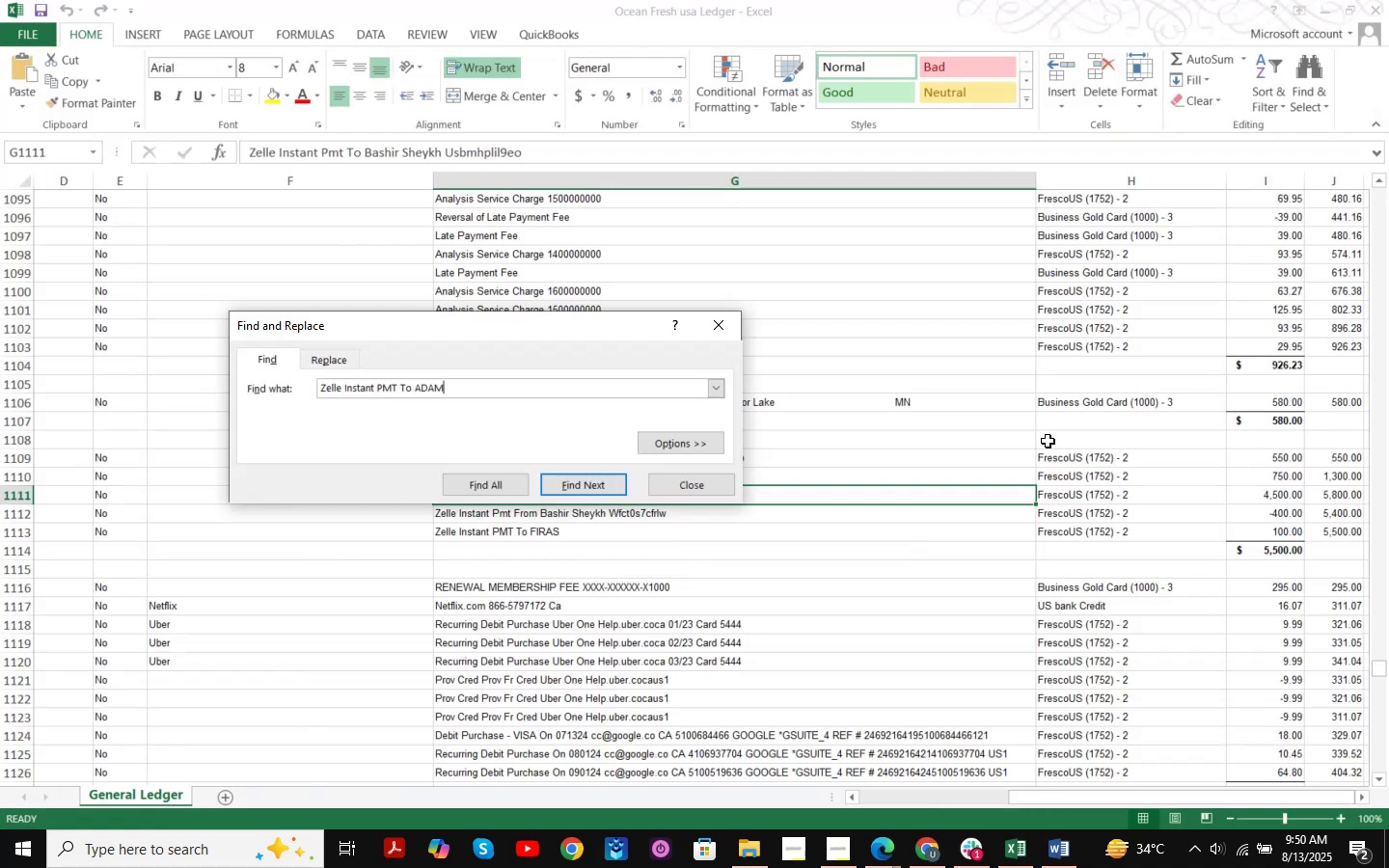 
key(NumpadEnter)
 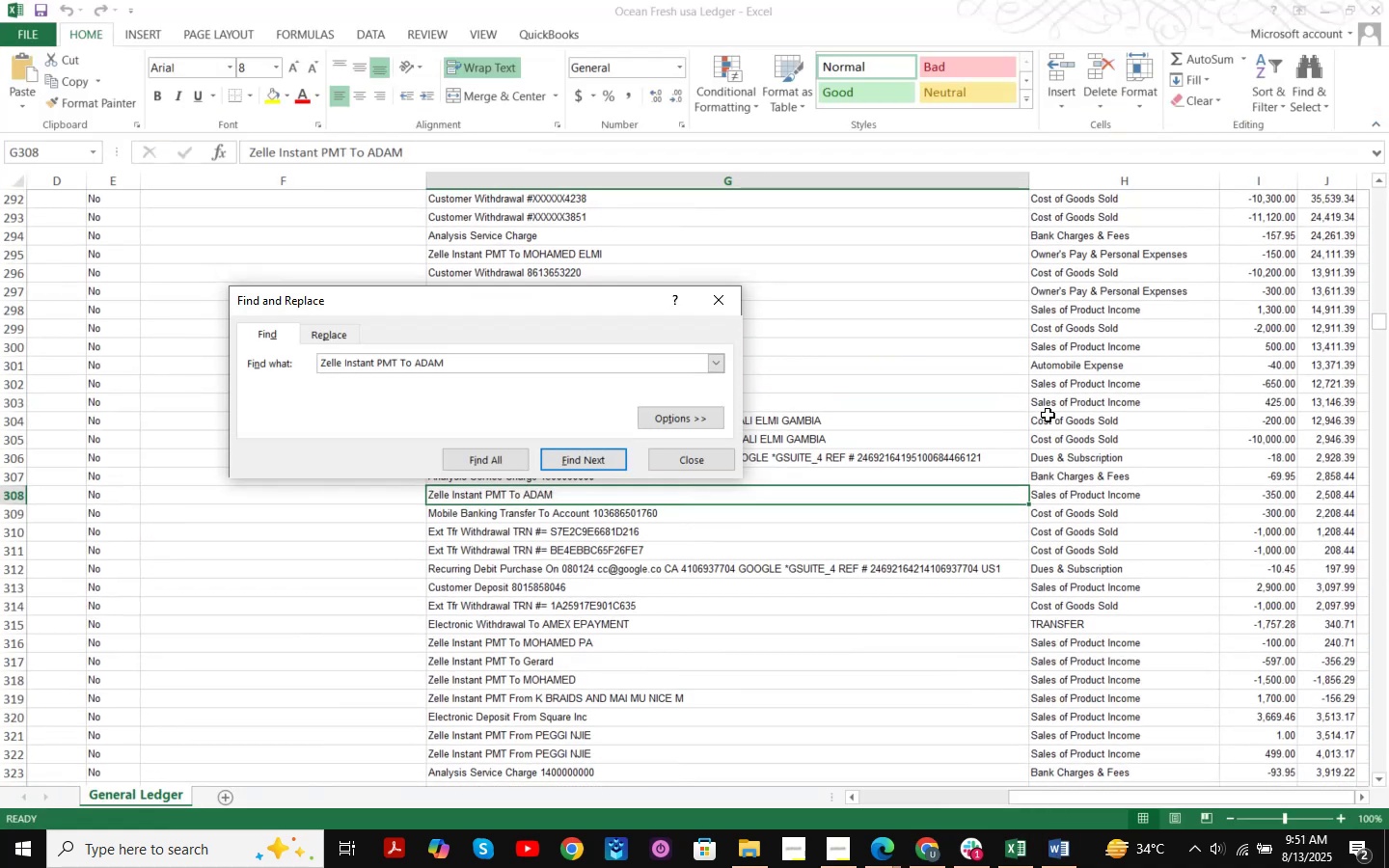 
key(NumpadEnter)
 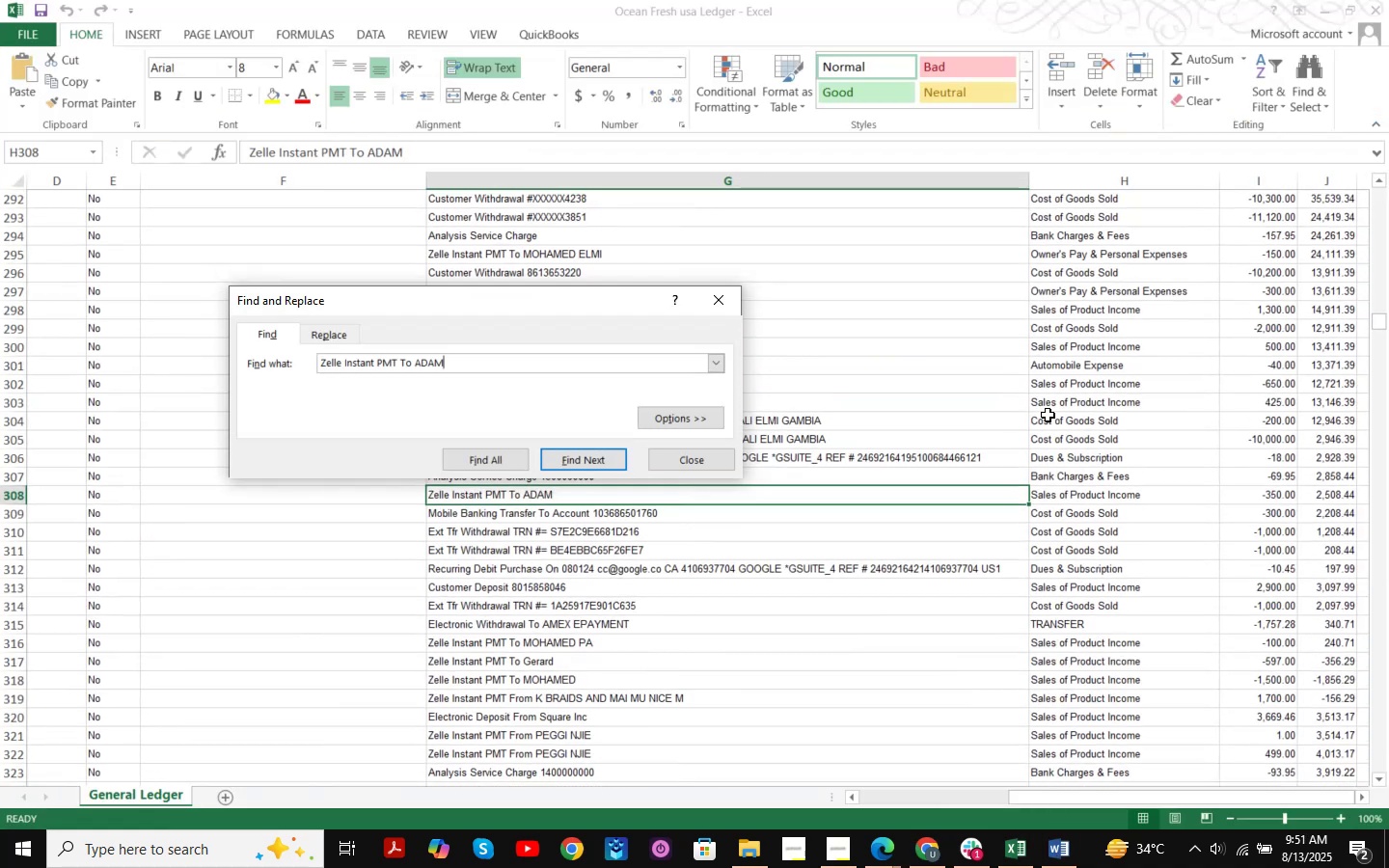 
key(NumpadEnter)
 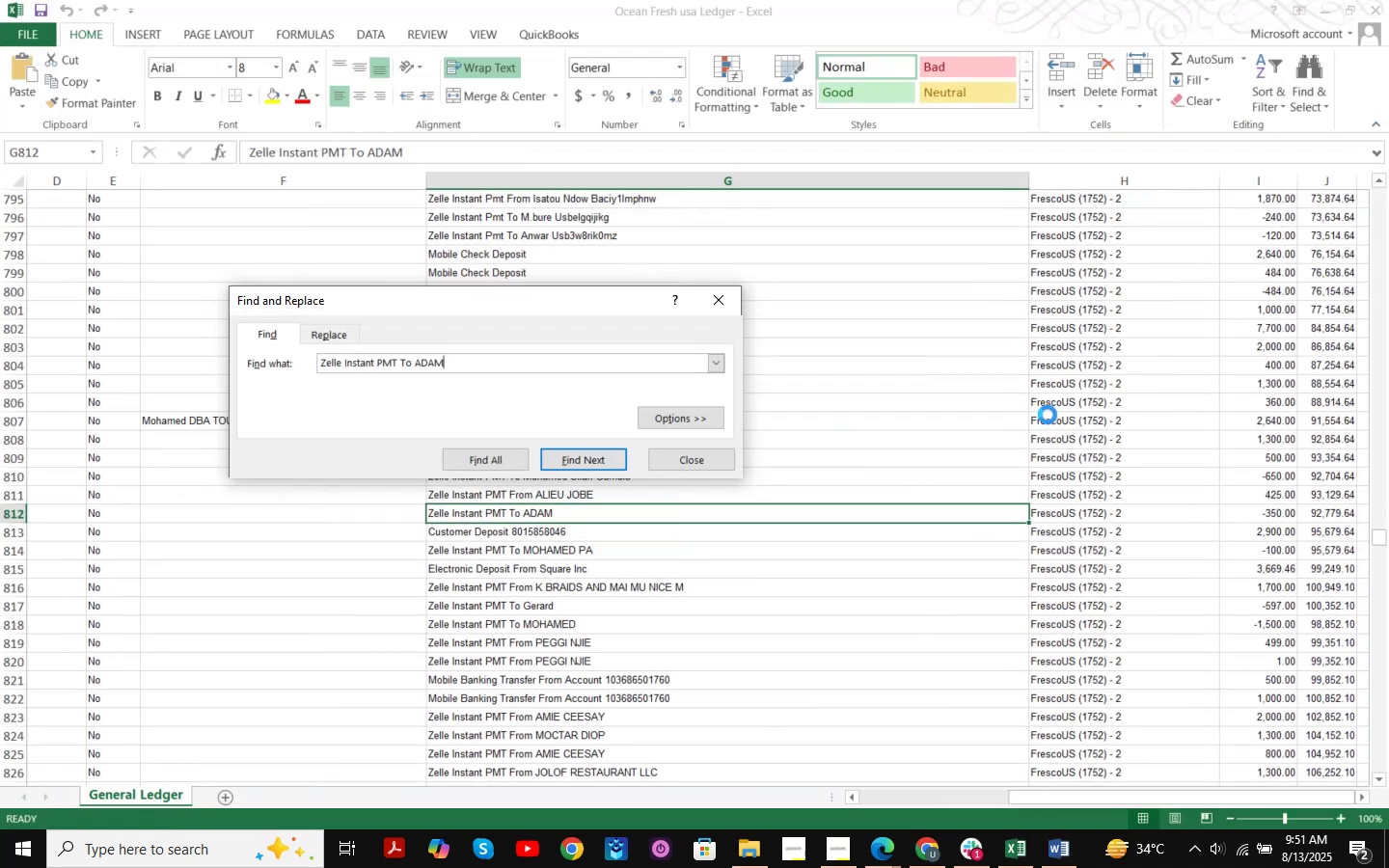 
key(NumpadEnter)
 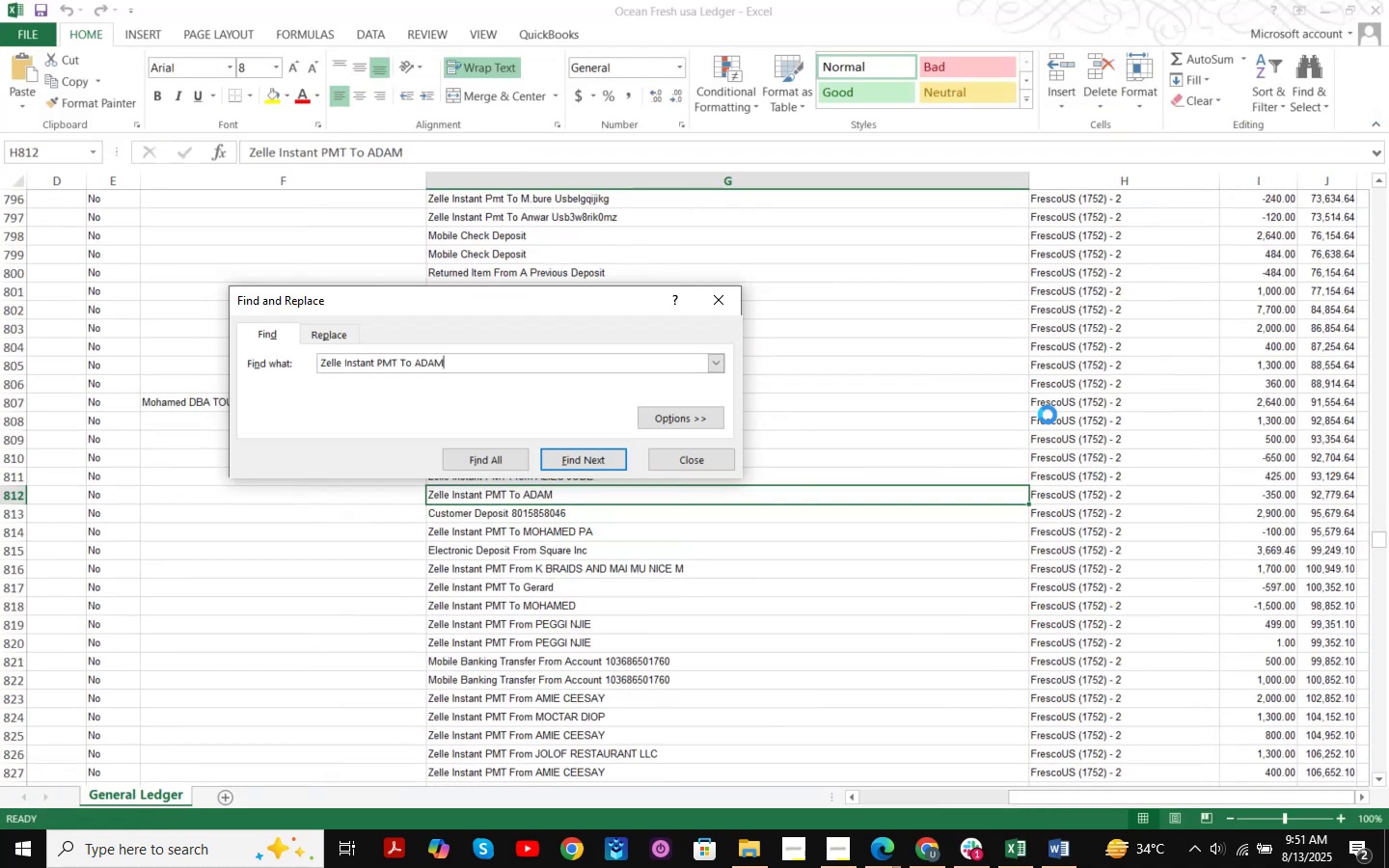 
key(NumpadEnter)
 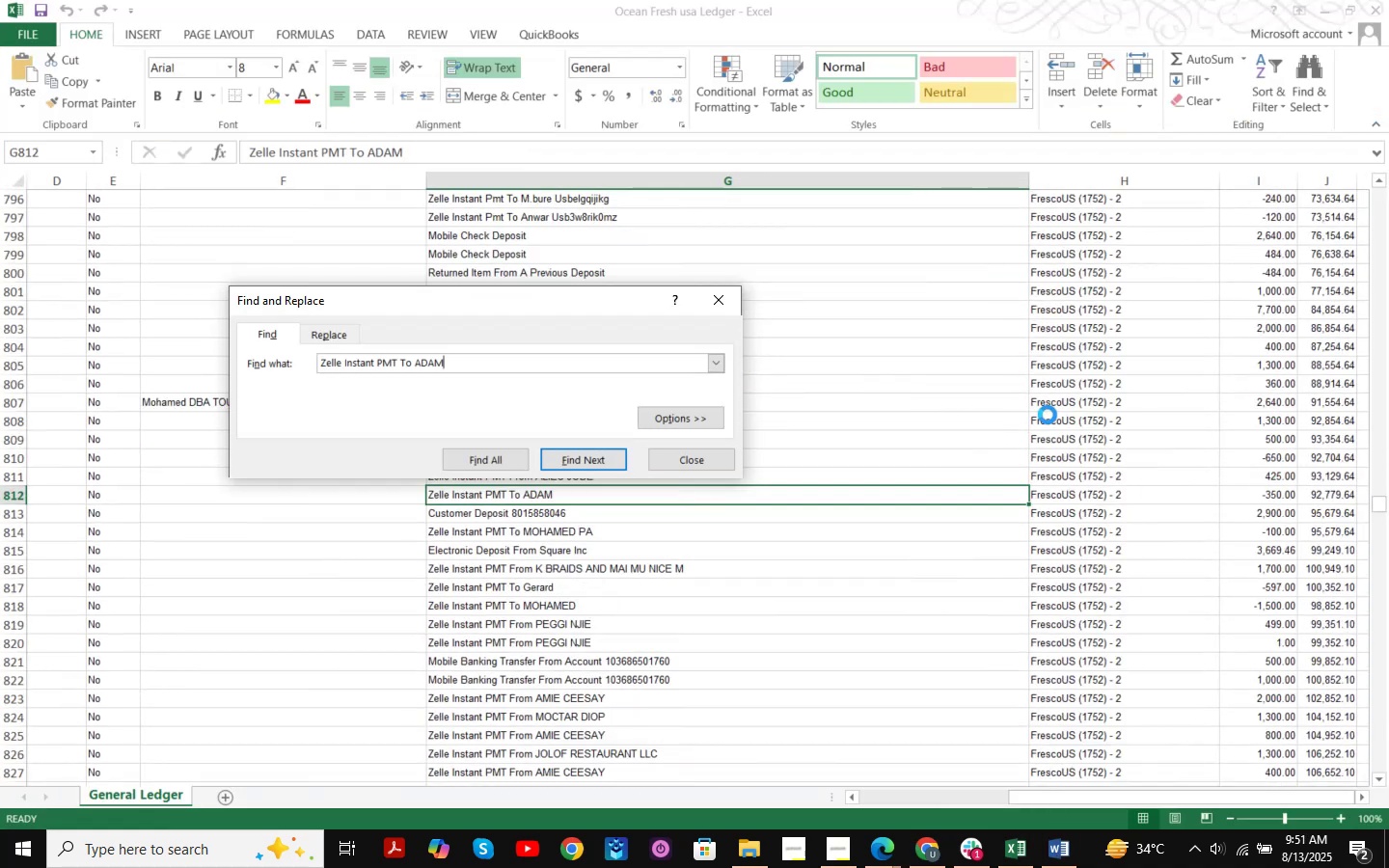 
key(NumpadEnter)
 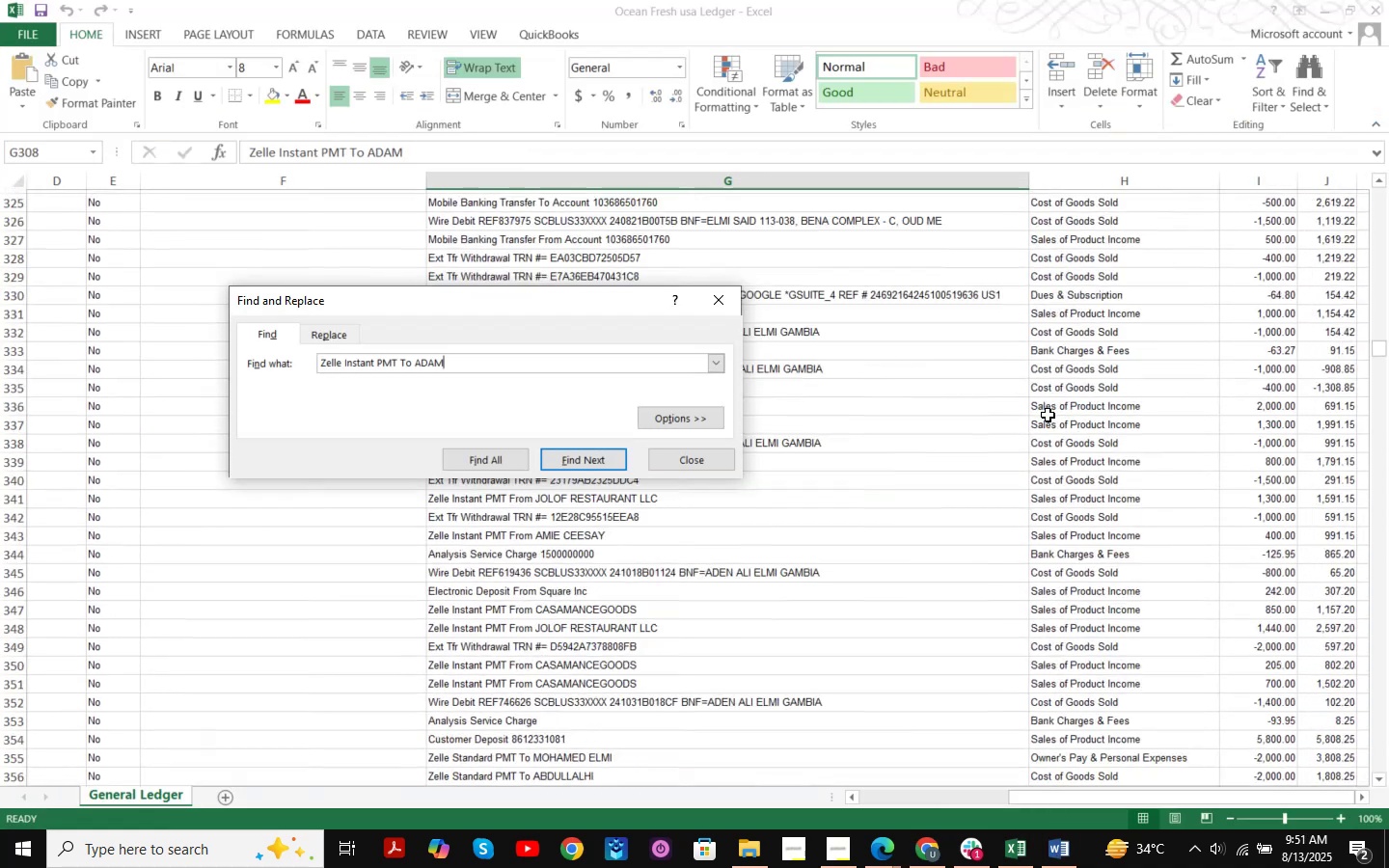 
key(NumpadEnter)
 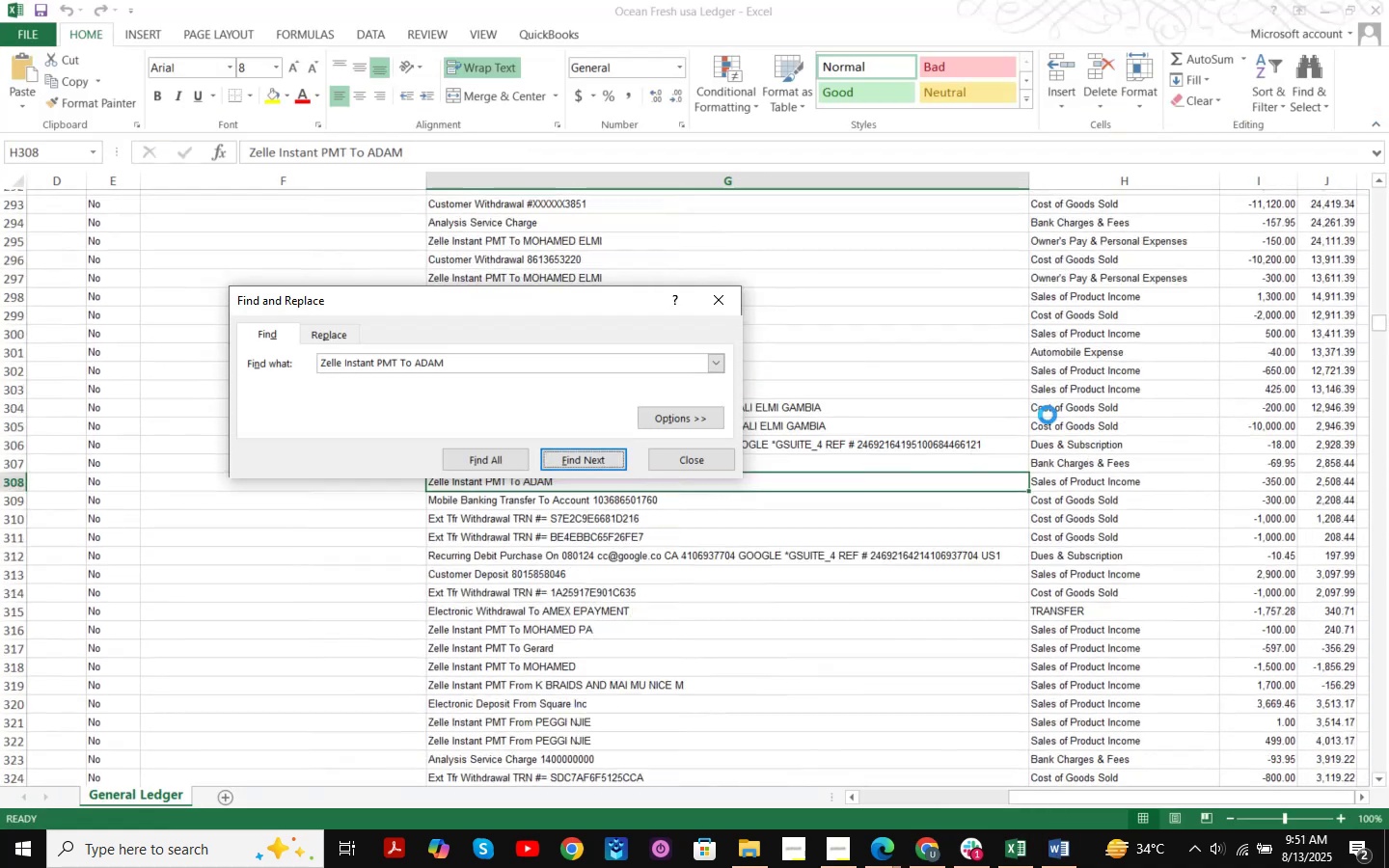 
key(NumpadEnter)
 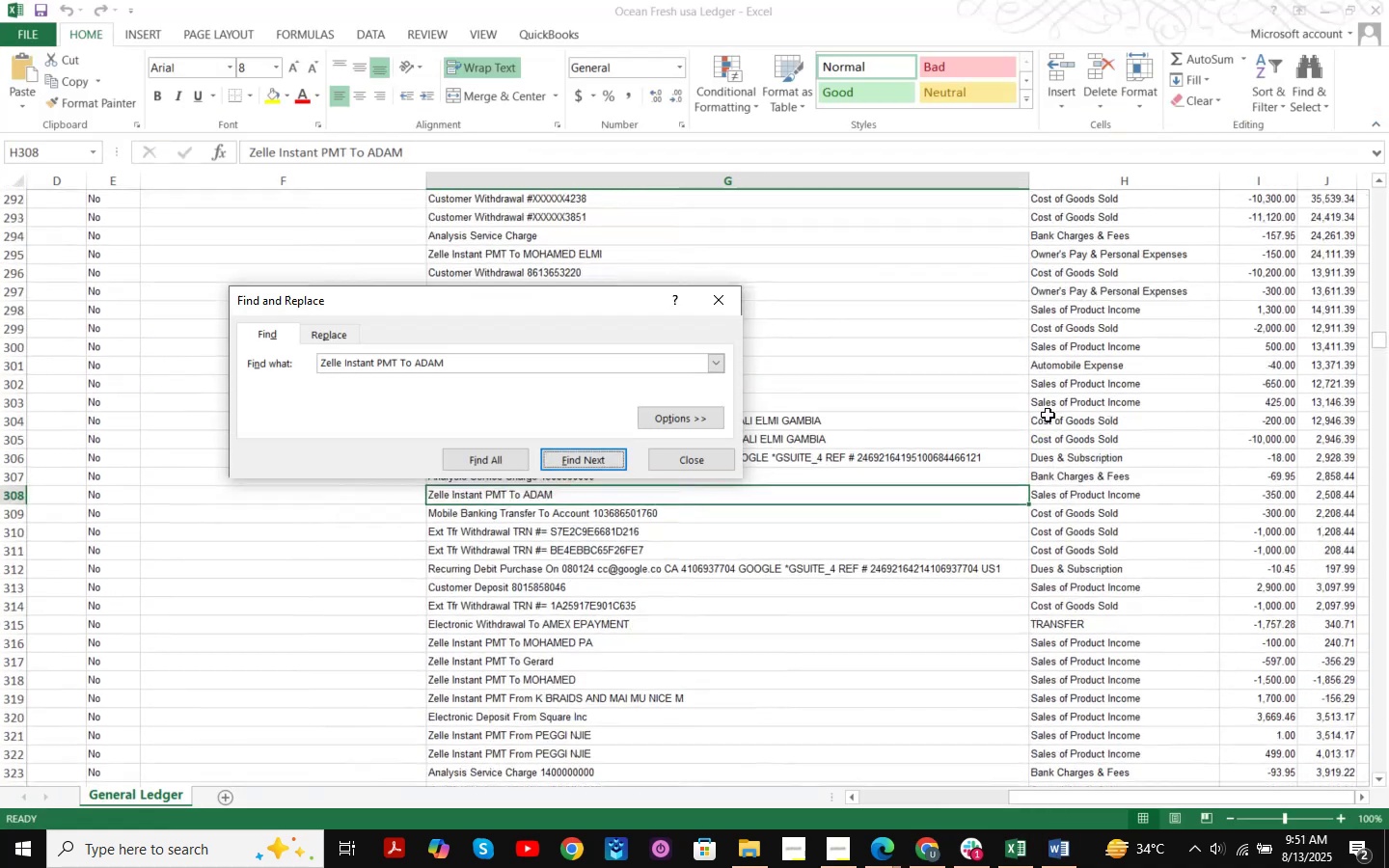 
key(NumpadEnter)
 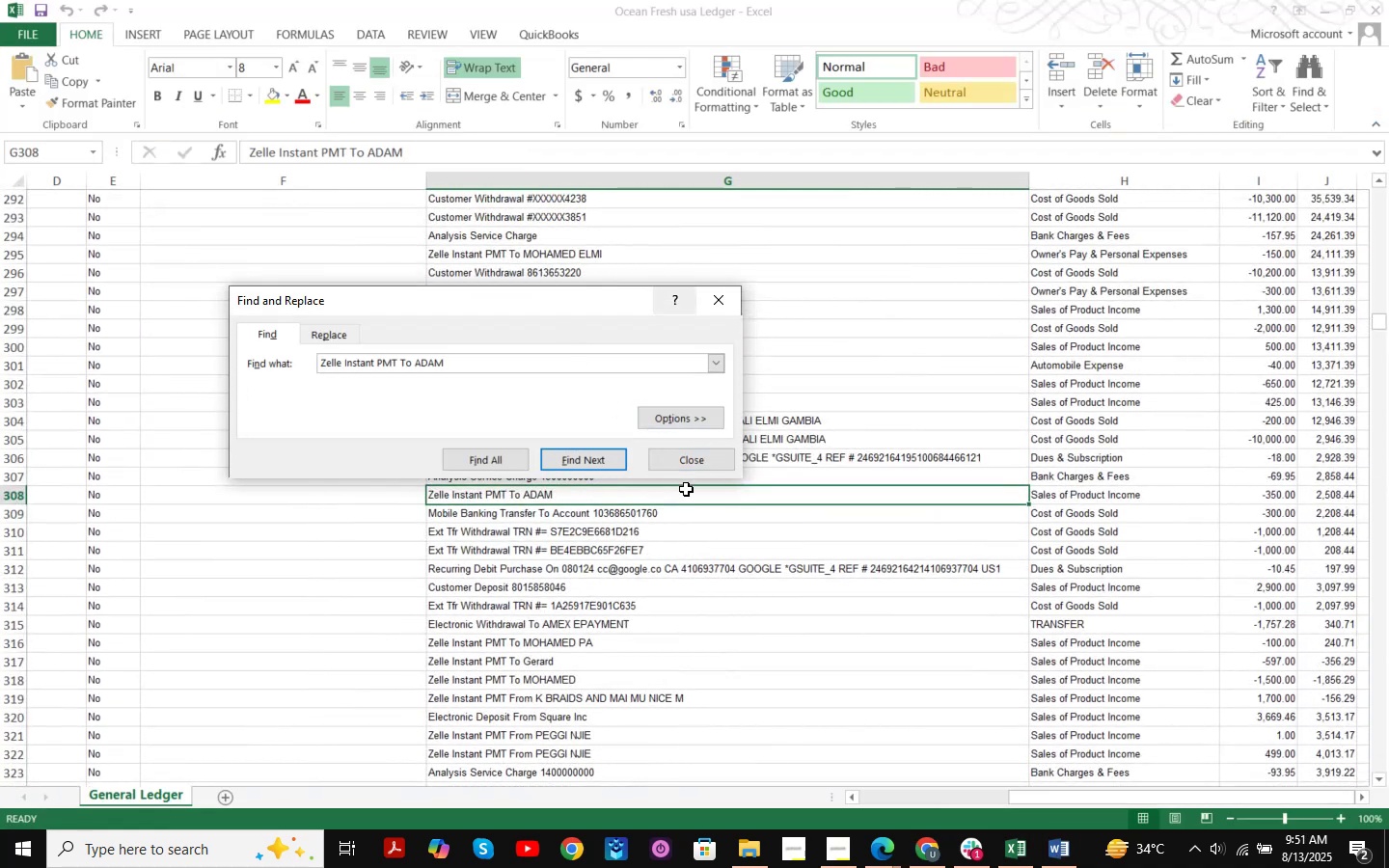 
double_click([698, 463])
 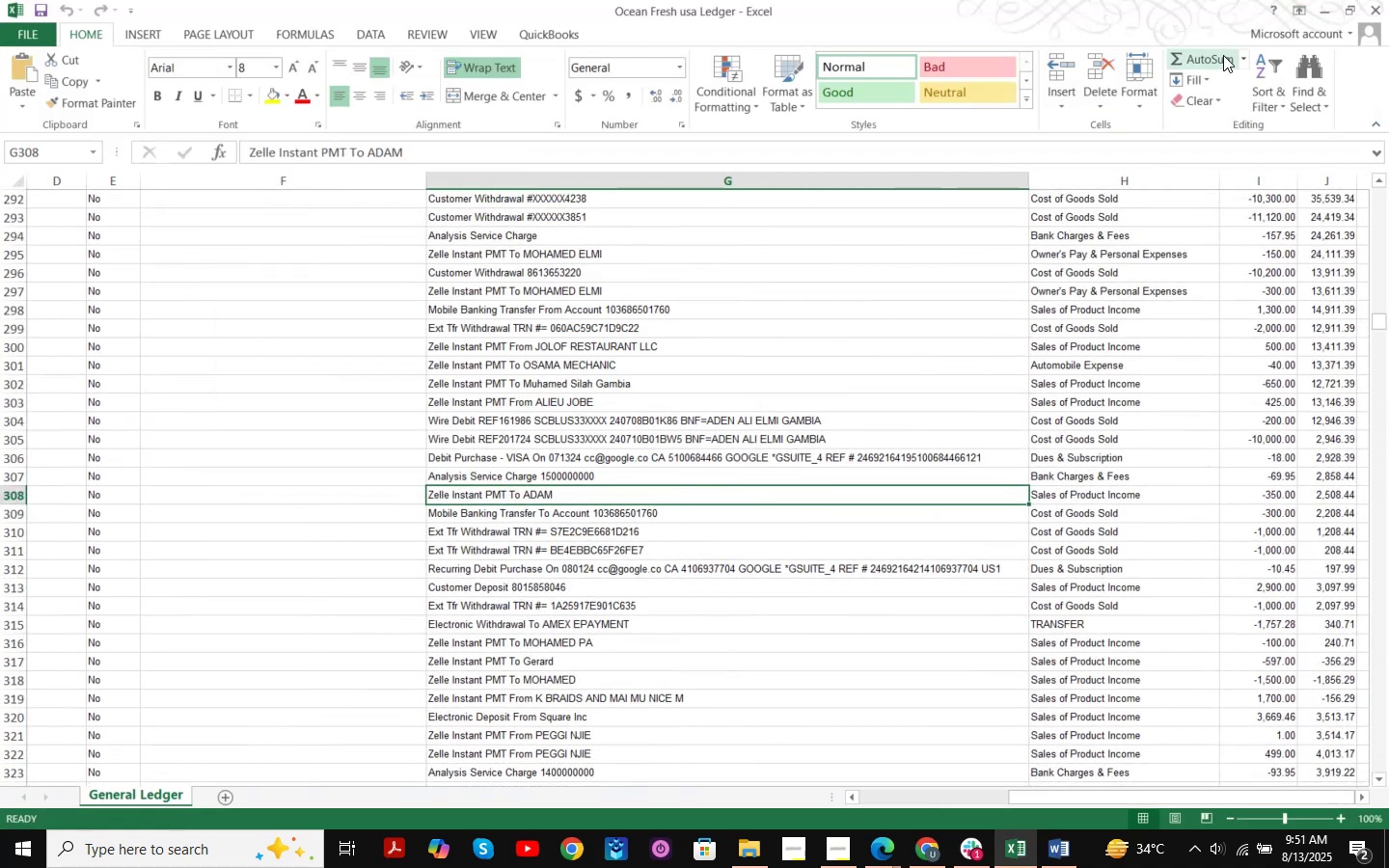 
left_click([1319, 11])
 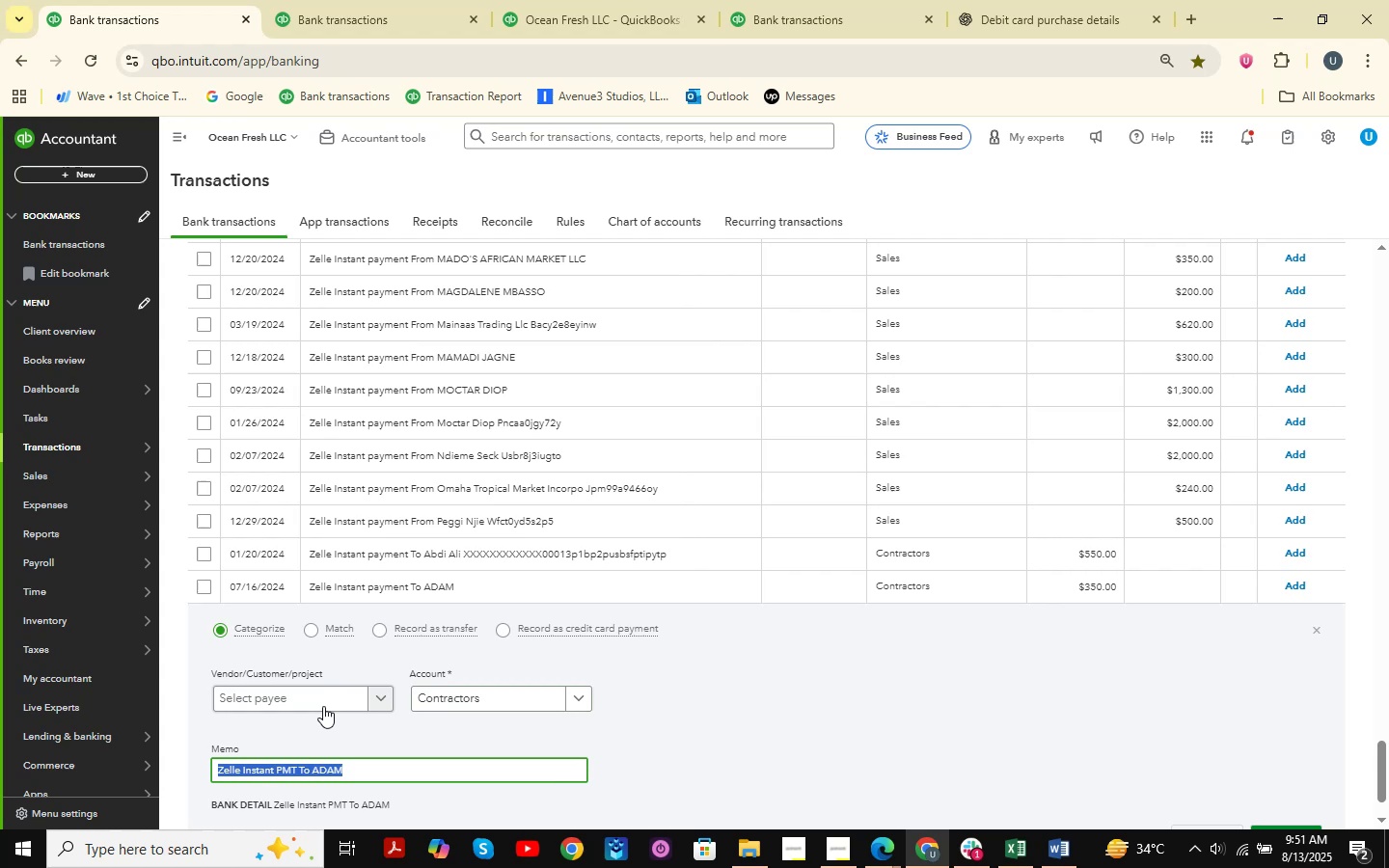 
left_click([308, 700])
 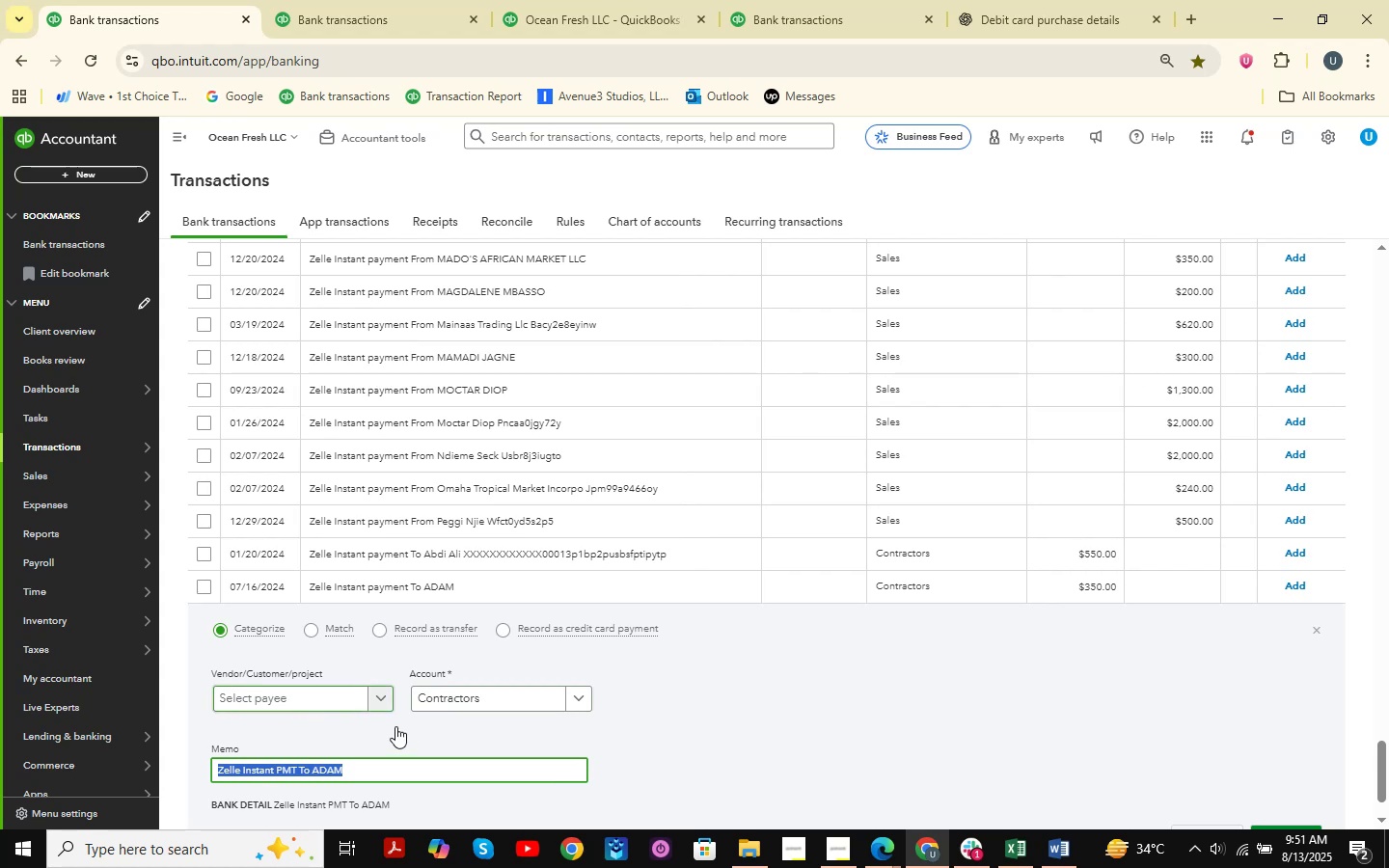 
type(Adam )
 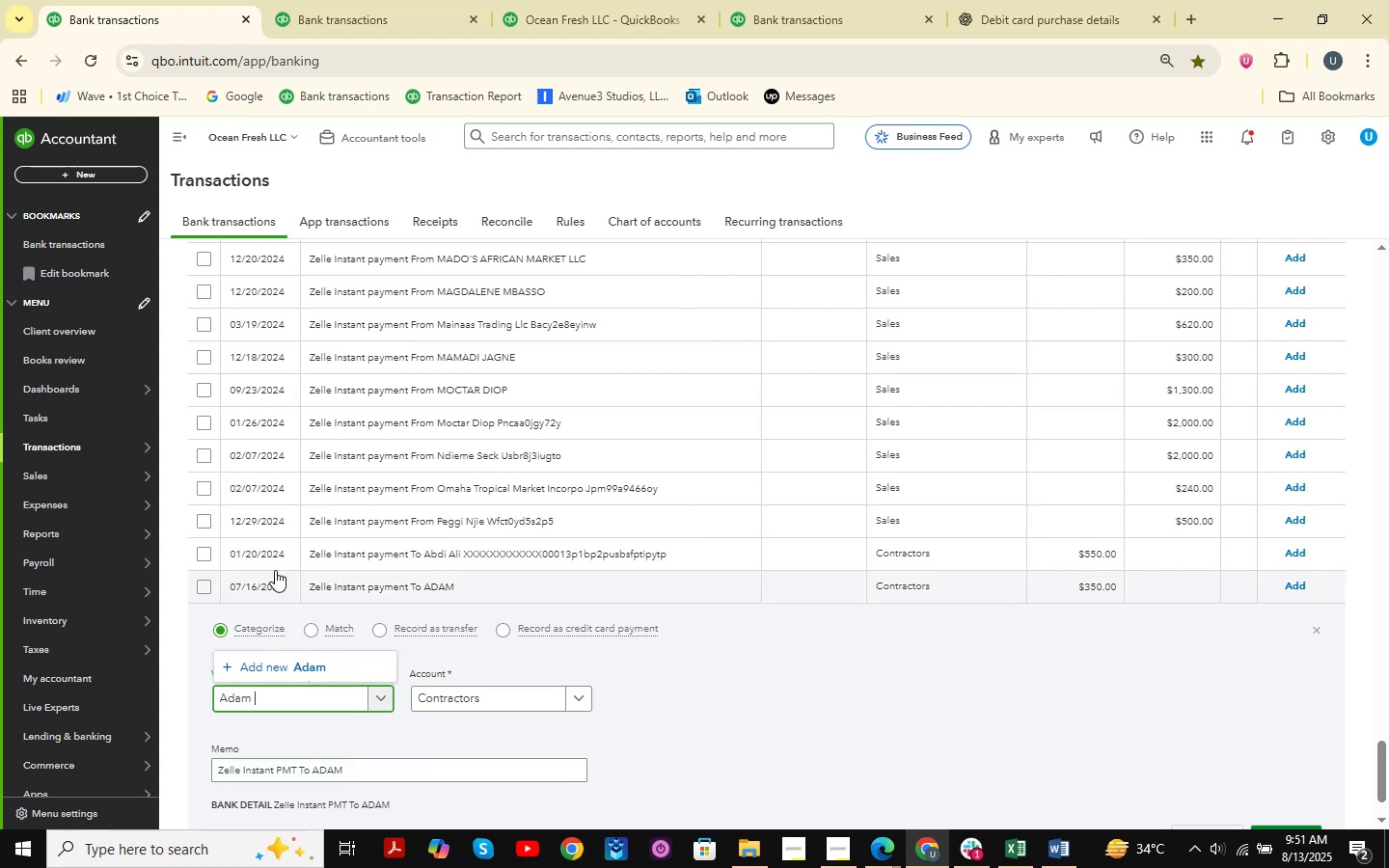 
left_click([257, 656])
 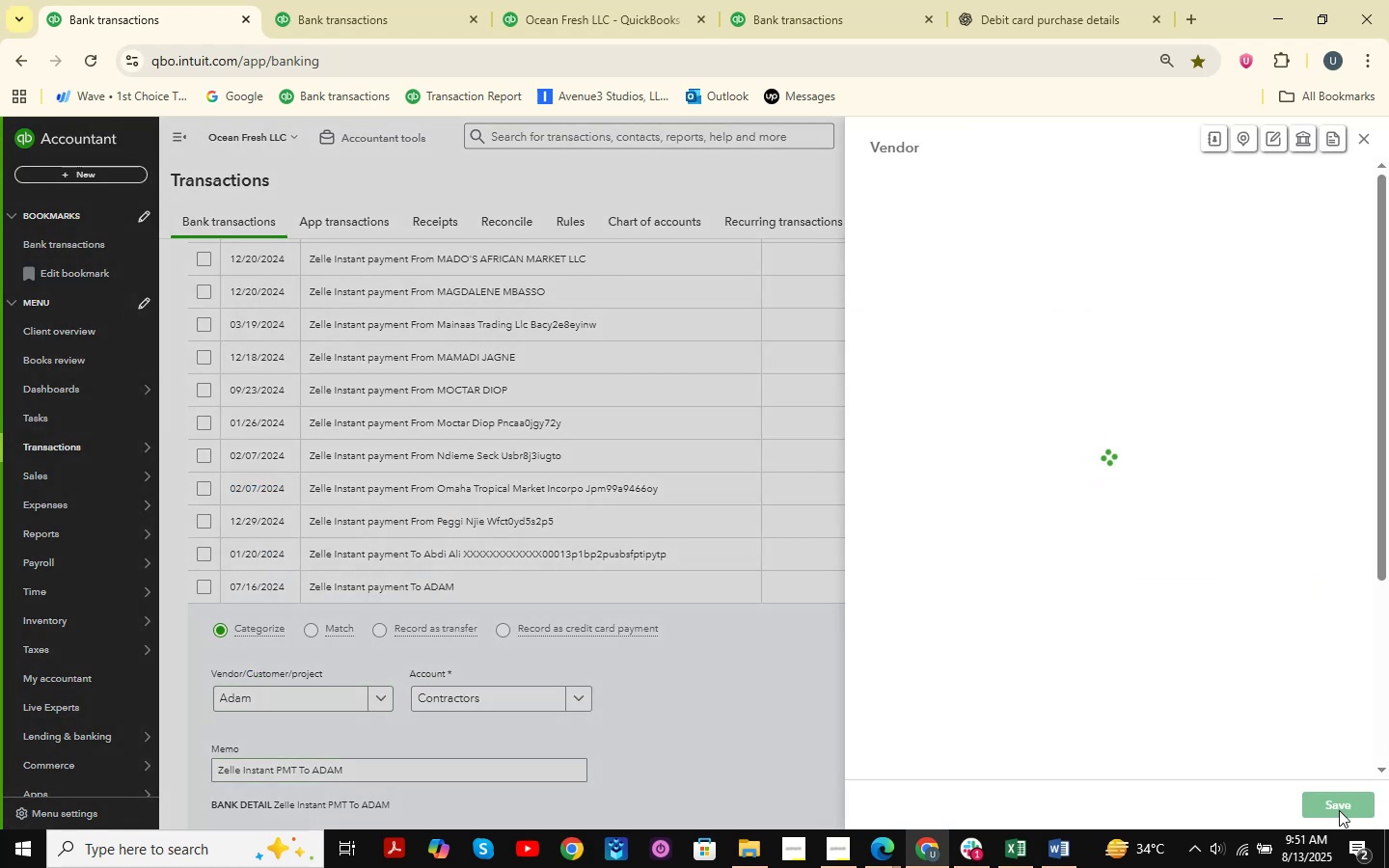 
left_click([1350, 806])
 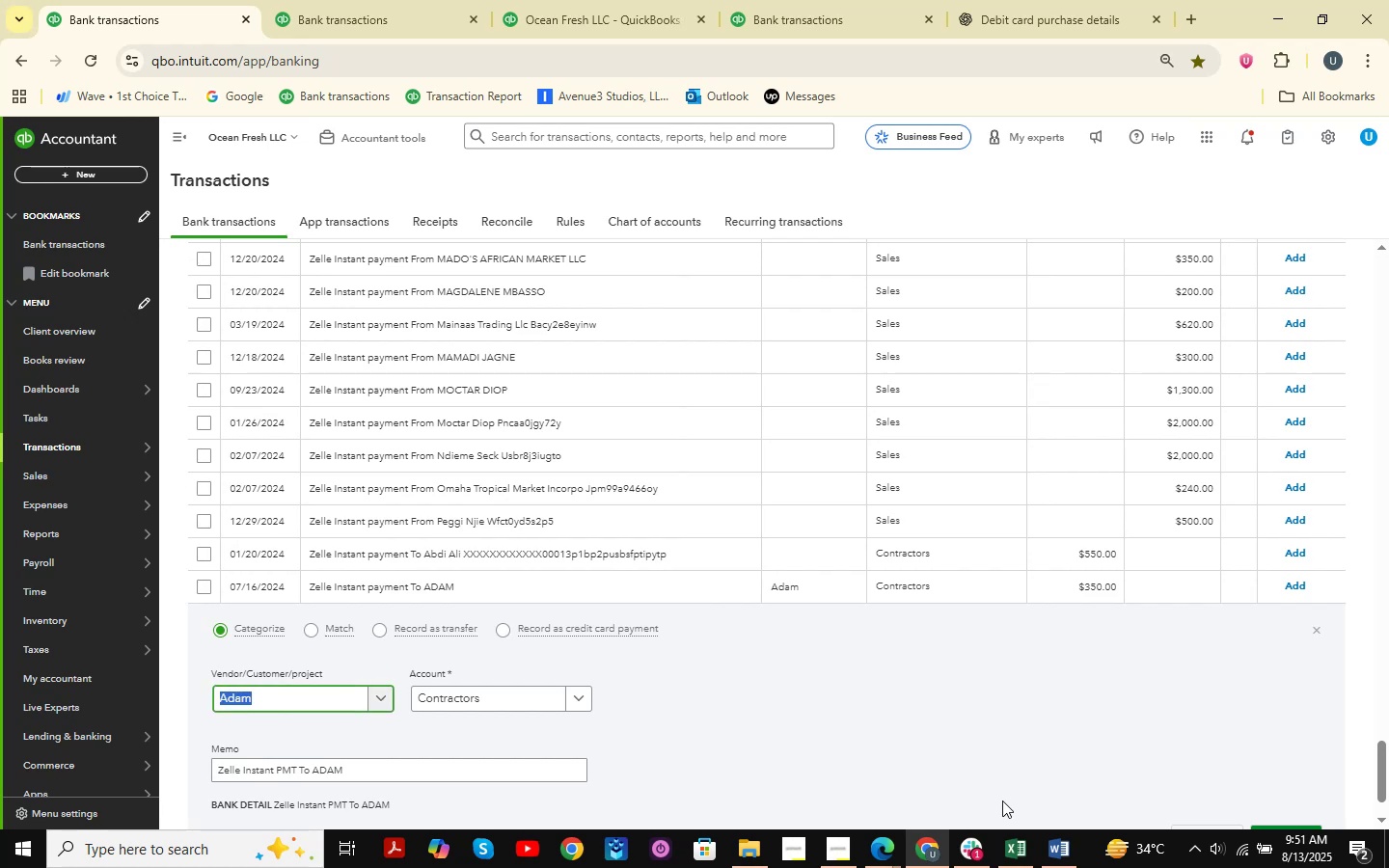 
left_click([1007, 839])
 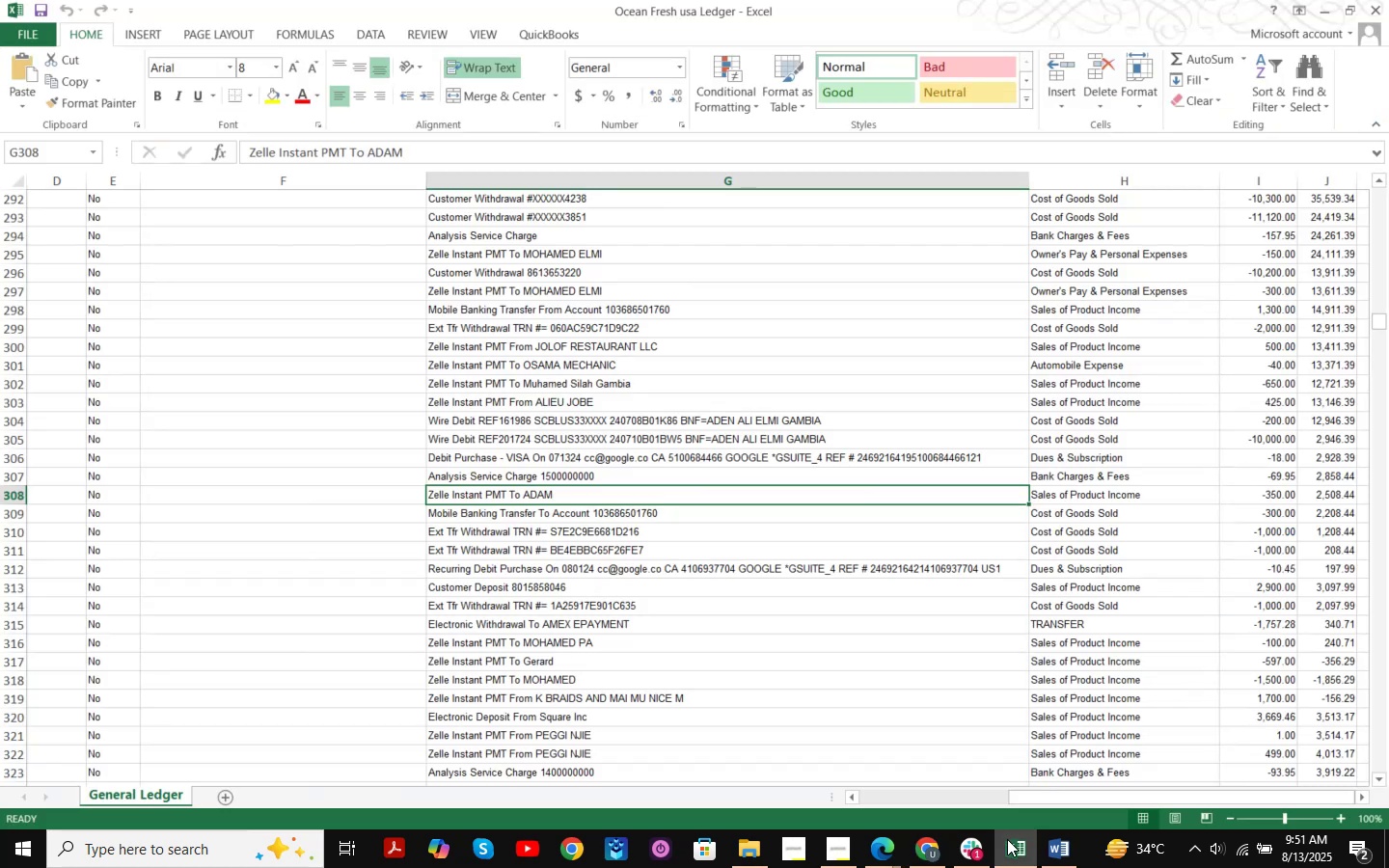 
left_click([1007, 839])
 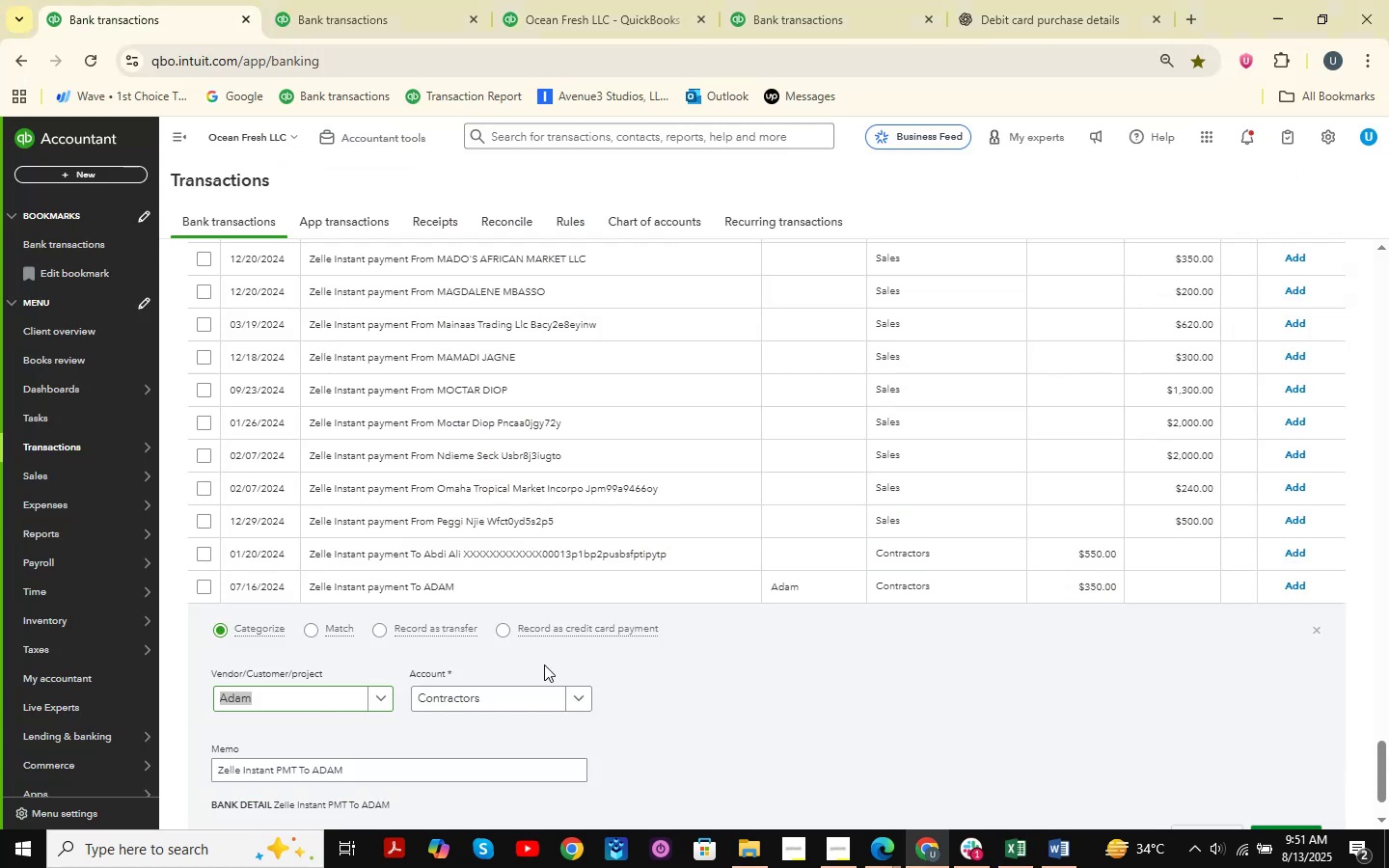 
left_click([499, 696])
 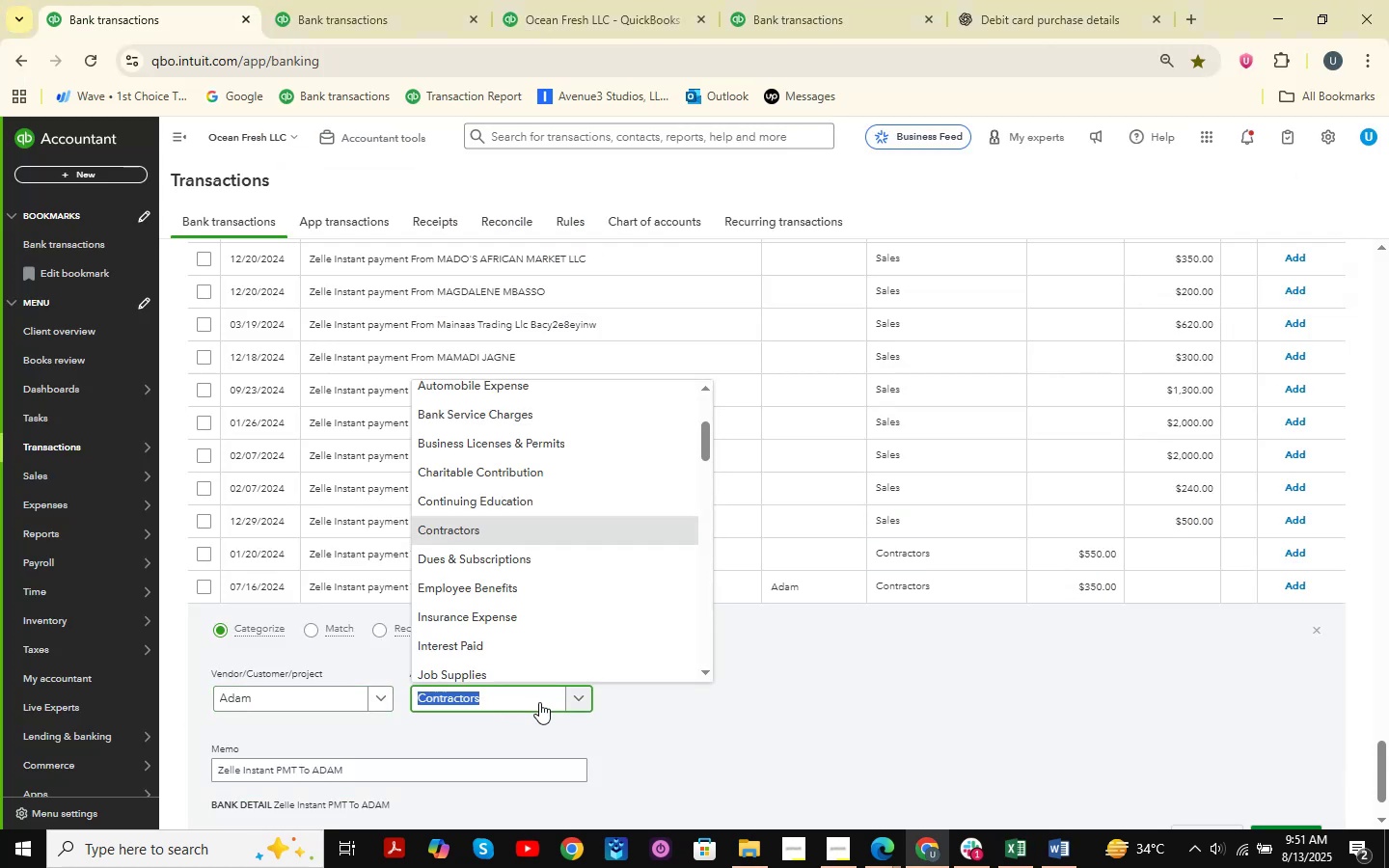 
type(sales )
 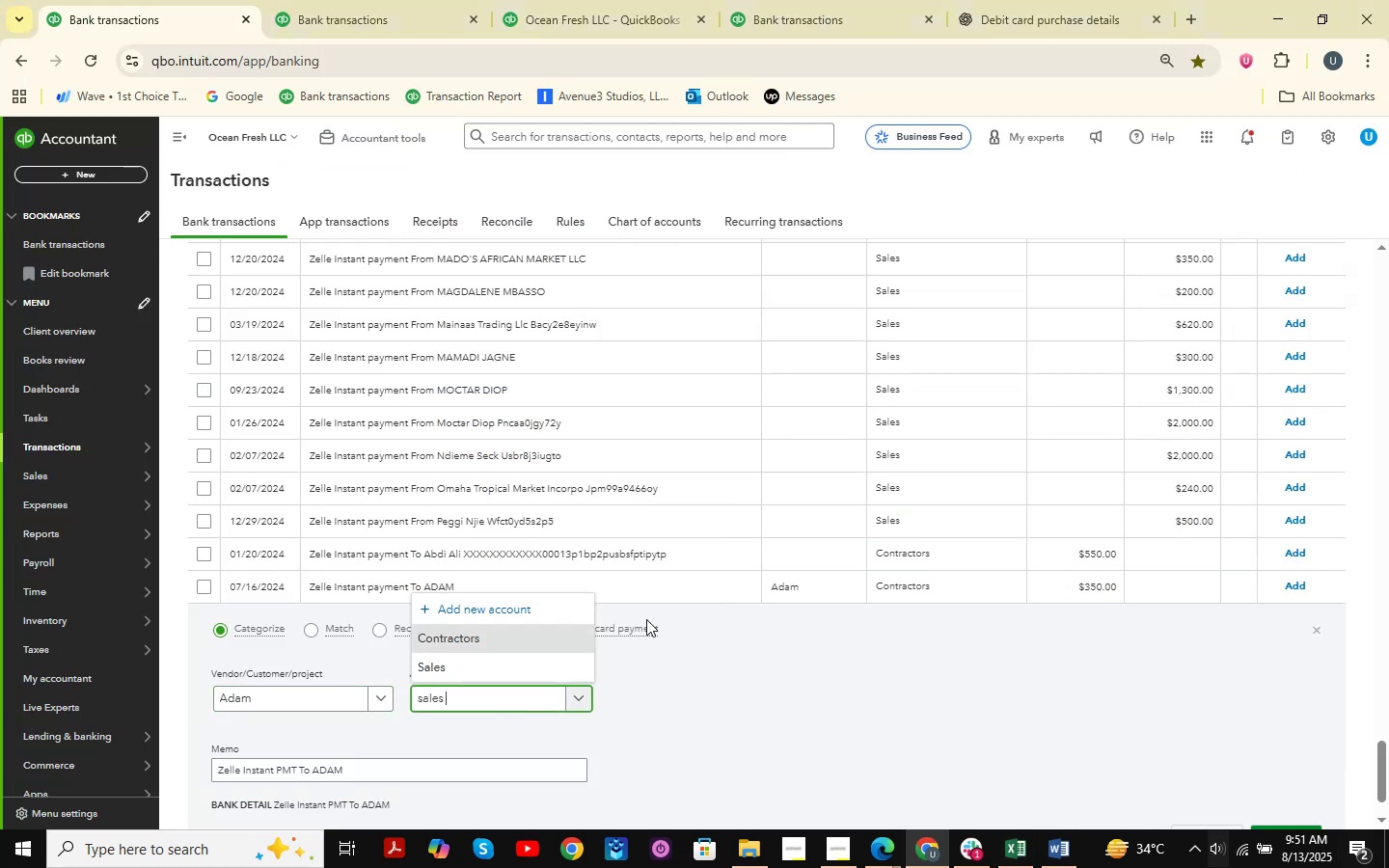 
left_click([481, 673])
 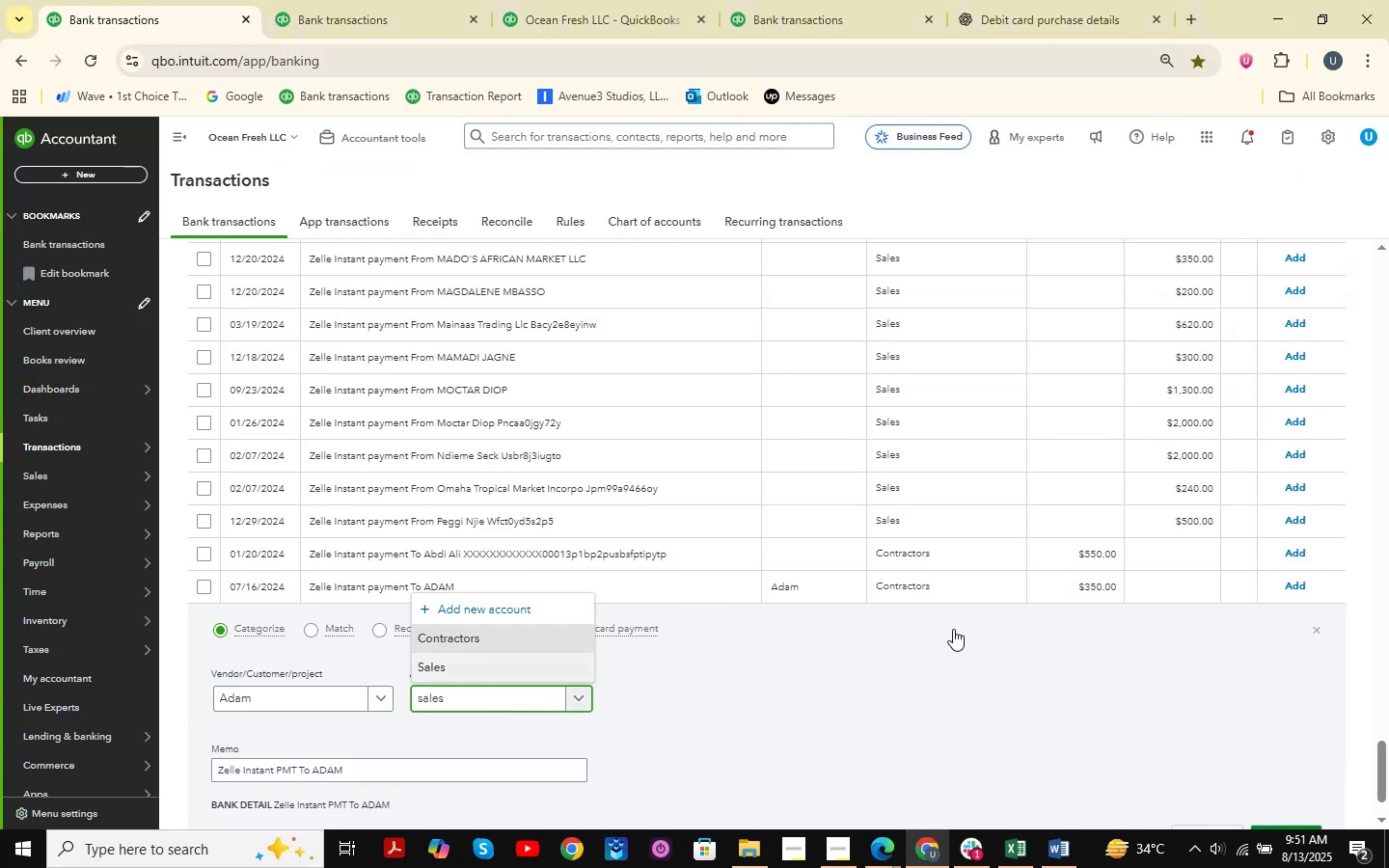 
scroll: coordinate [992, 608], scroll_direction: down, amount: 2.0
 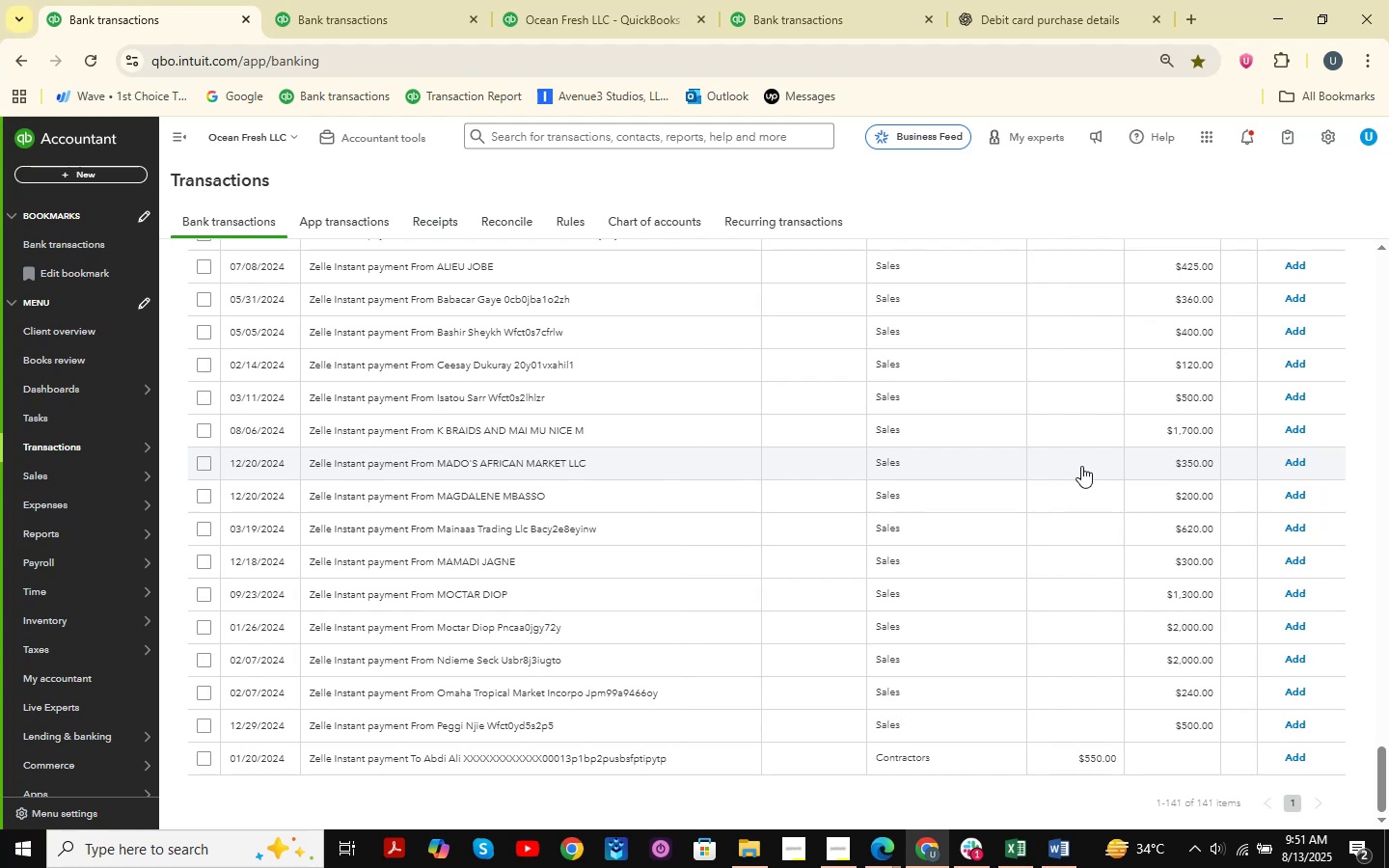 
wait(18.53)
 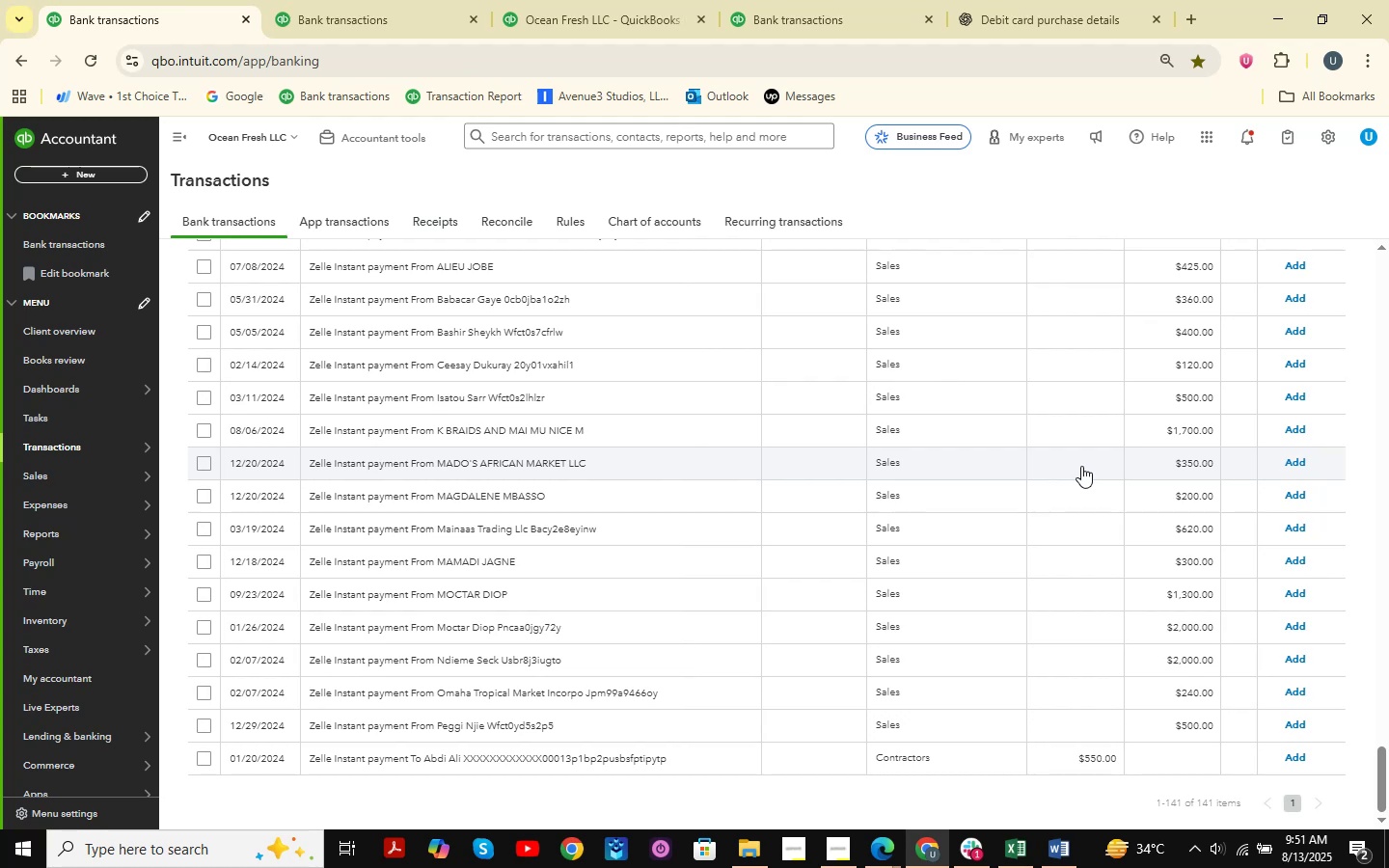 
scroll: coordinate [517, 581], scroll_direction: down, amount: 5.0
 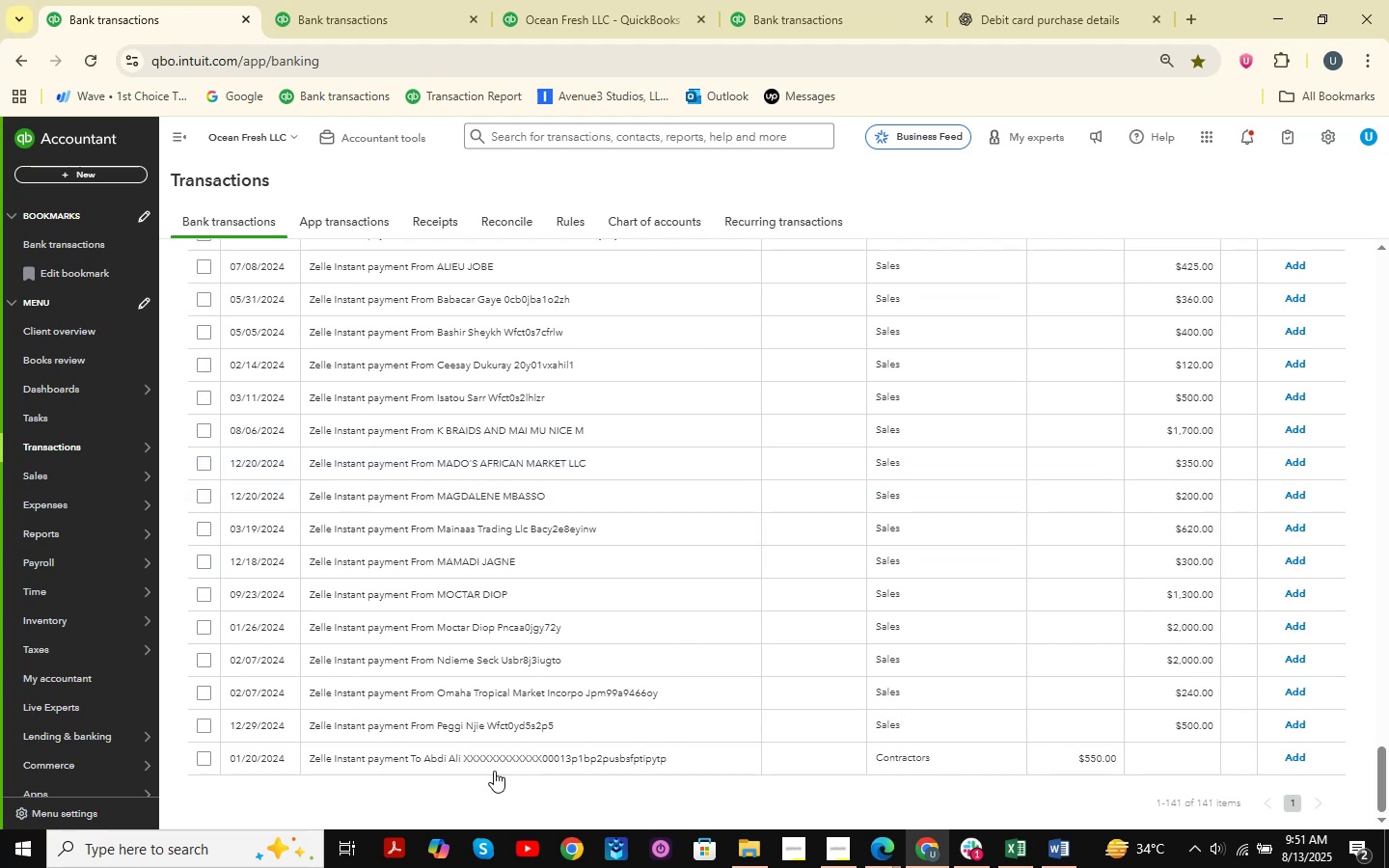 
double_click([495, 759])
 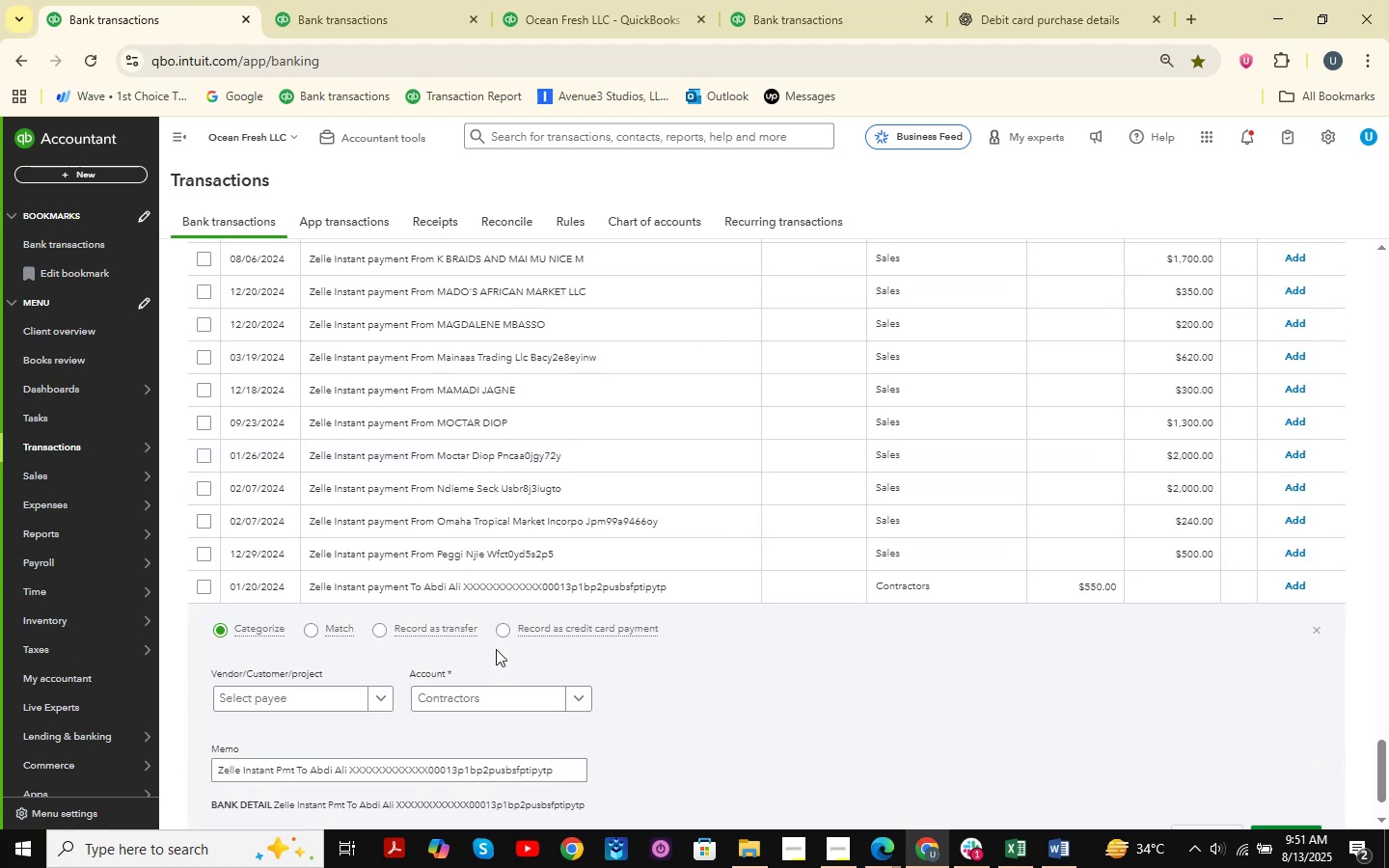 
scroll: coordinate [500, 490], scroll_direction: down, amount: 4.0
 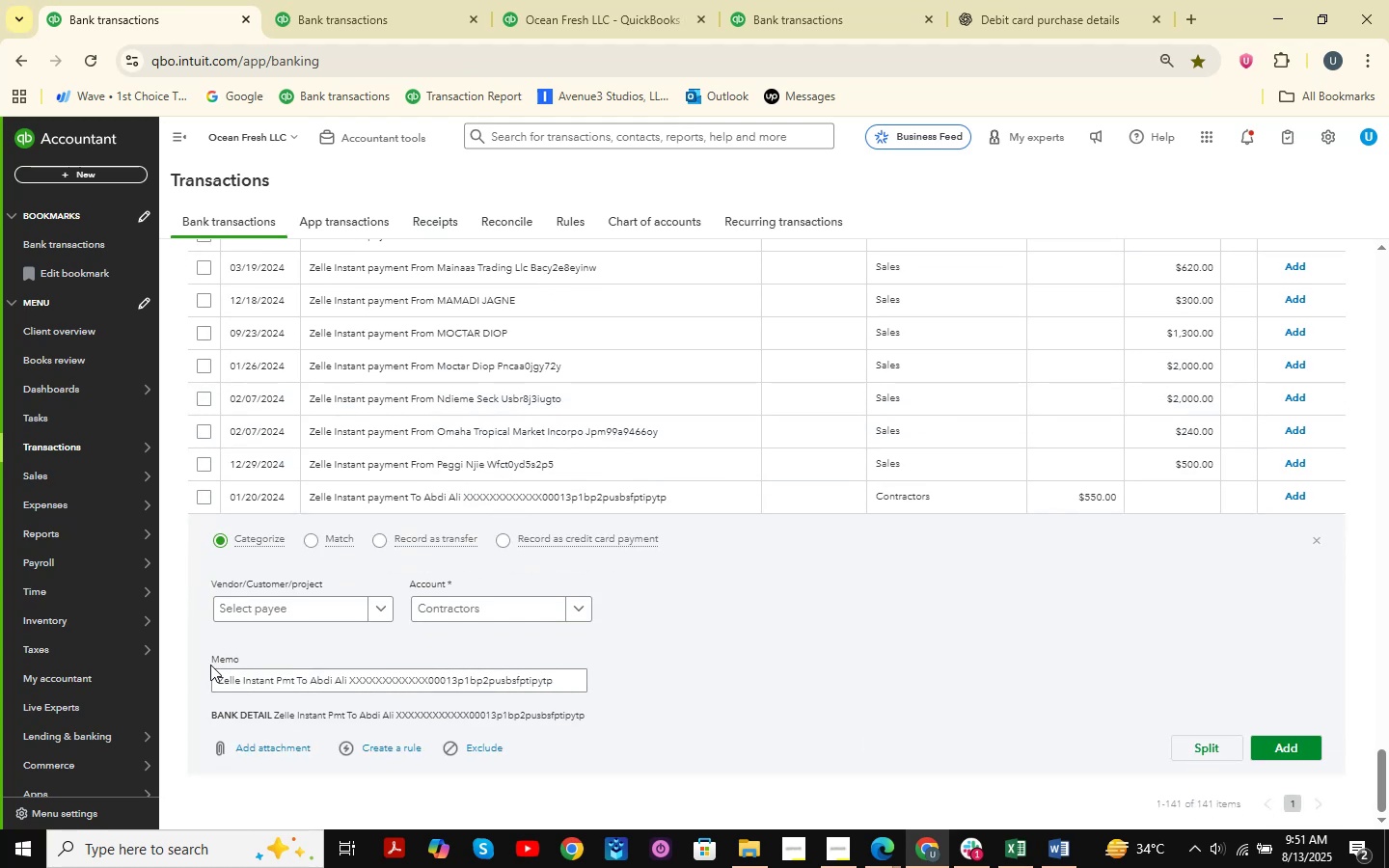 
left_click_drag(start_coordinate=[215, 677], to_coordinate=[825, 678])
 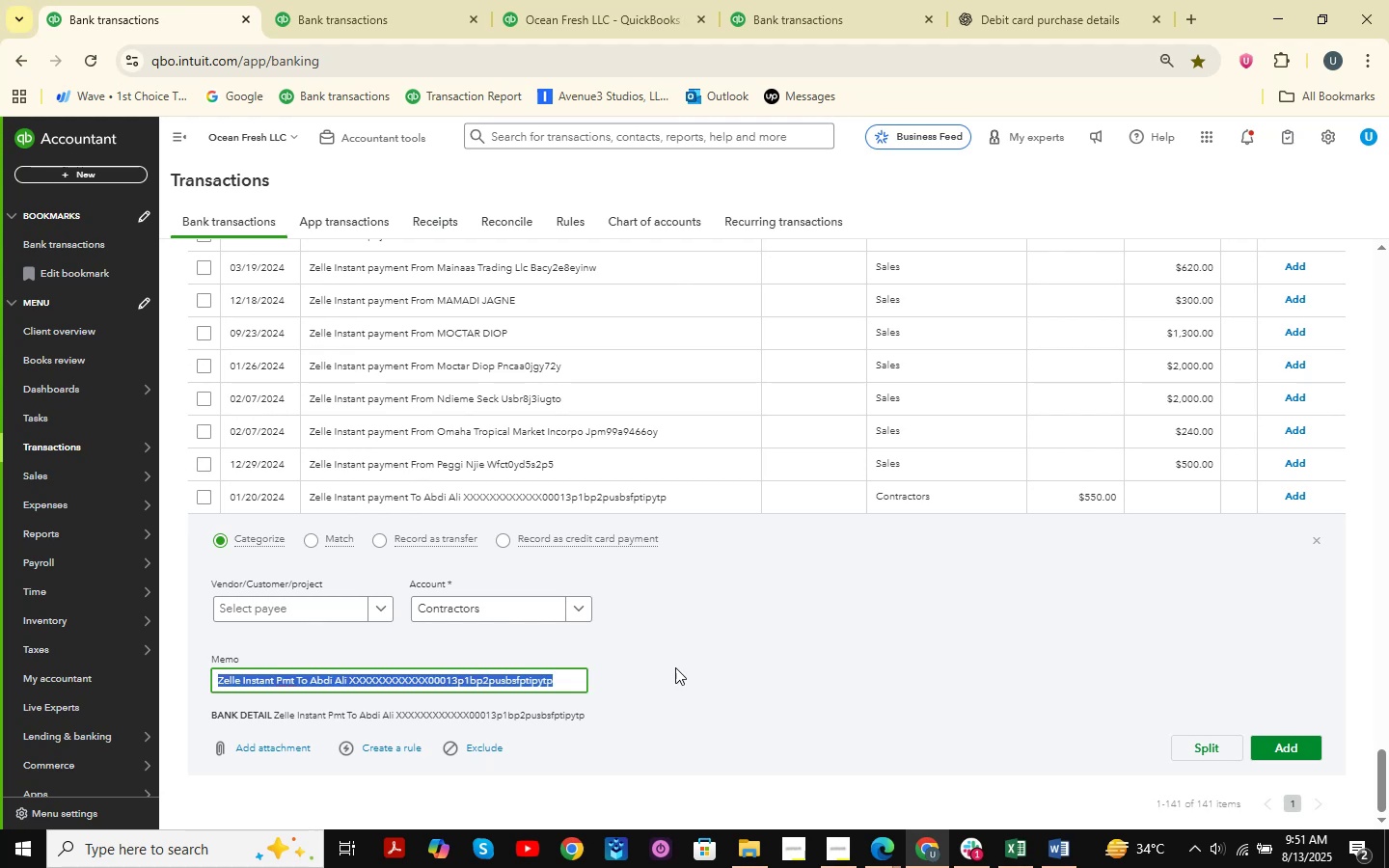 
key(Shift+C)
 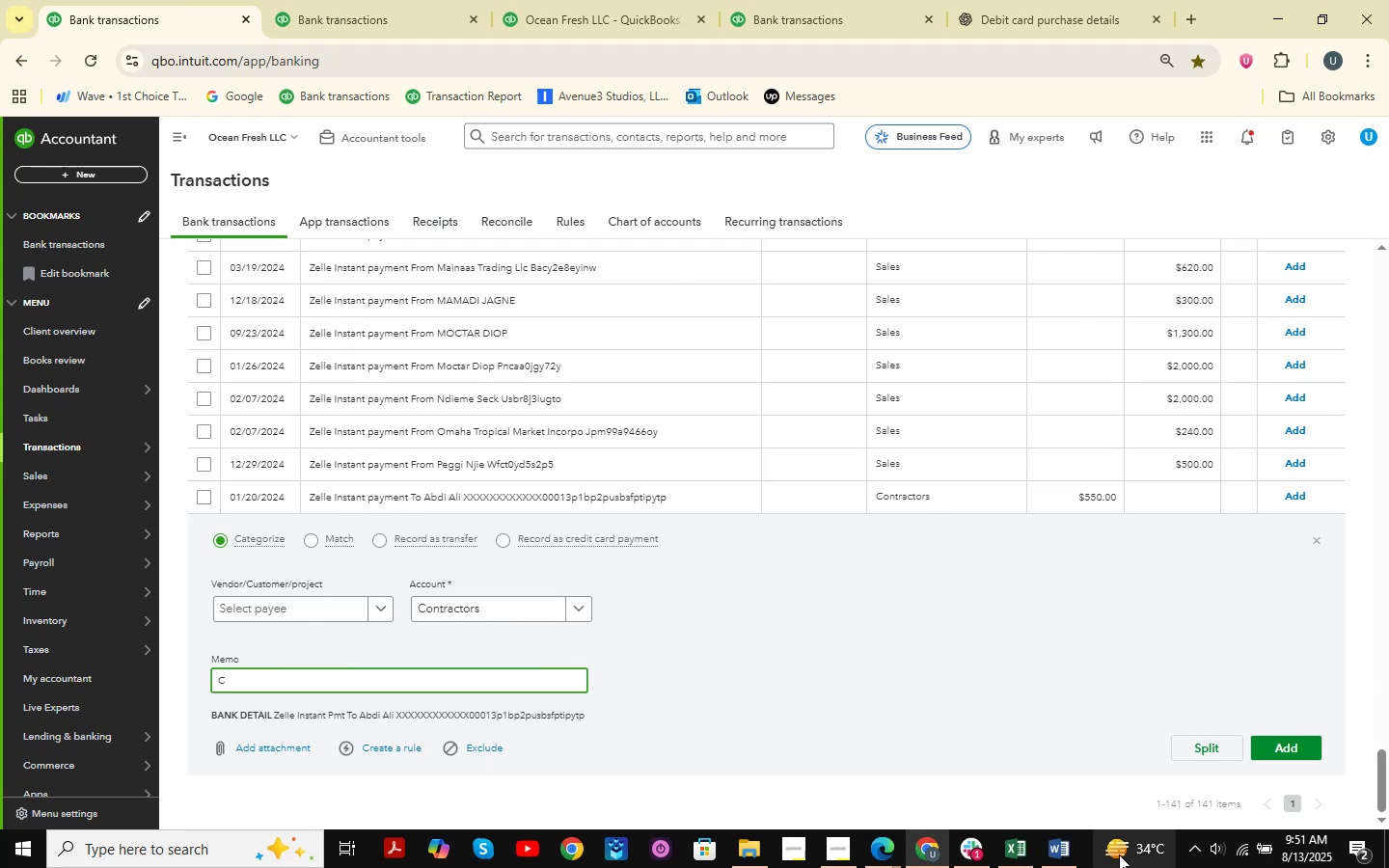 
key(Control+ControlLeft)
 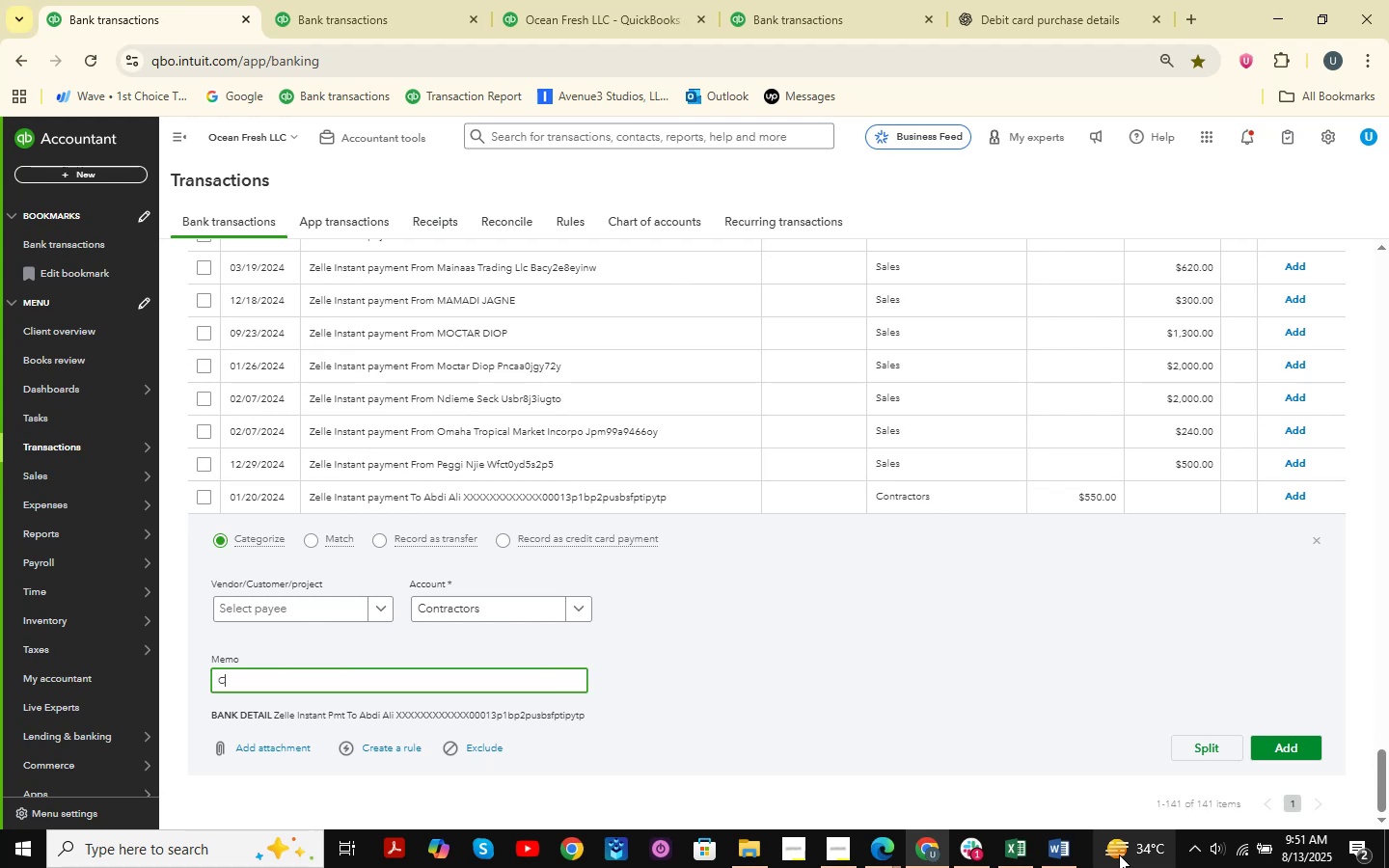 
key(Control+Z)
 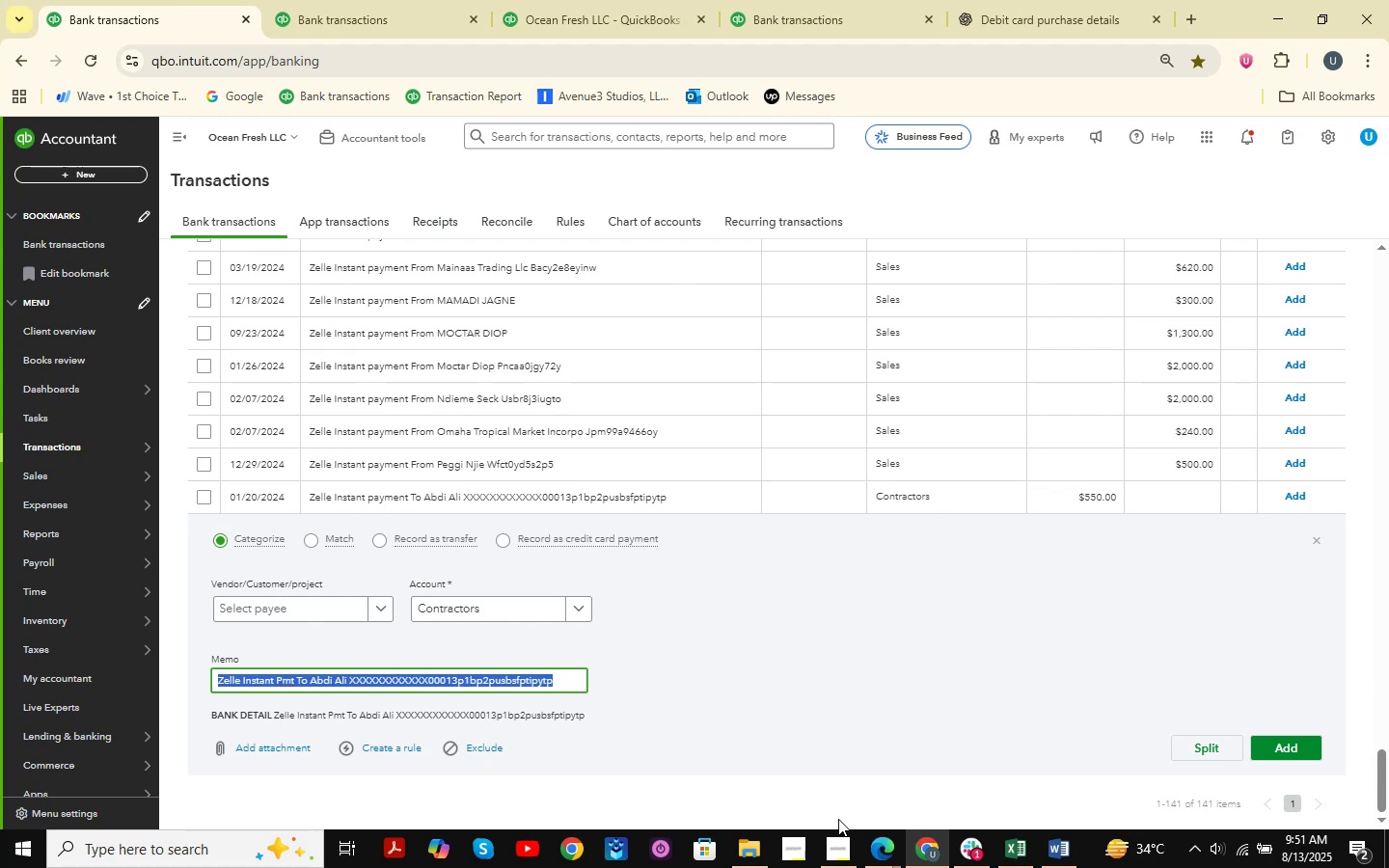 
key(Control+ControlLeft)
 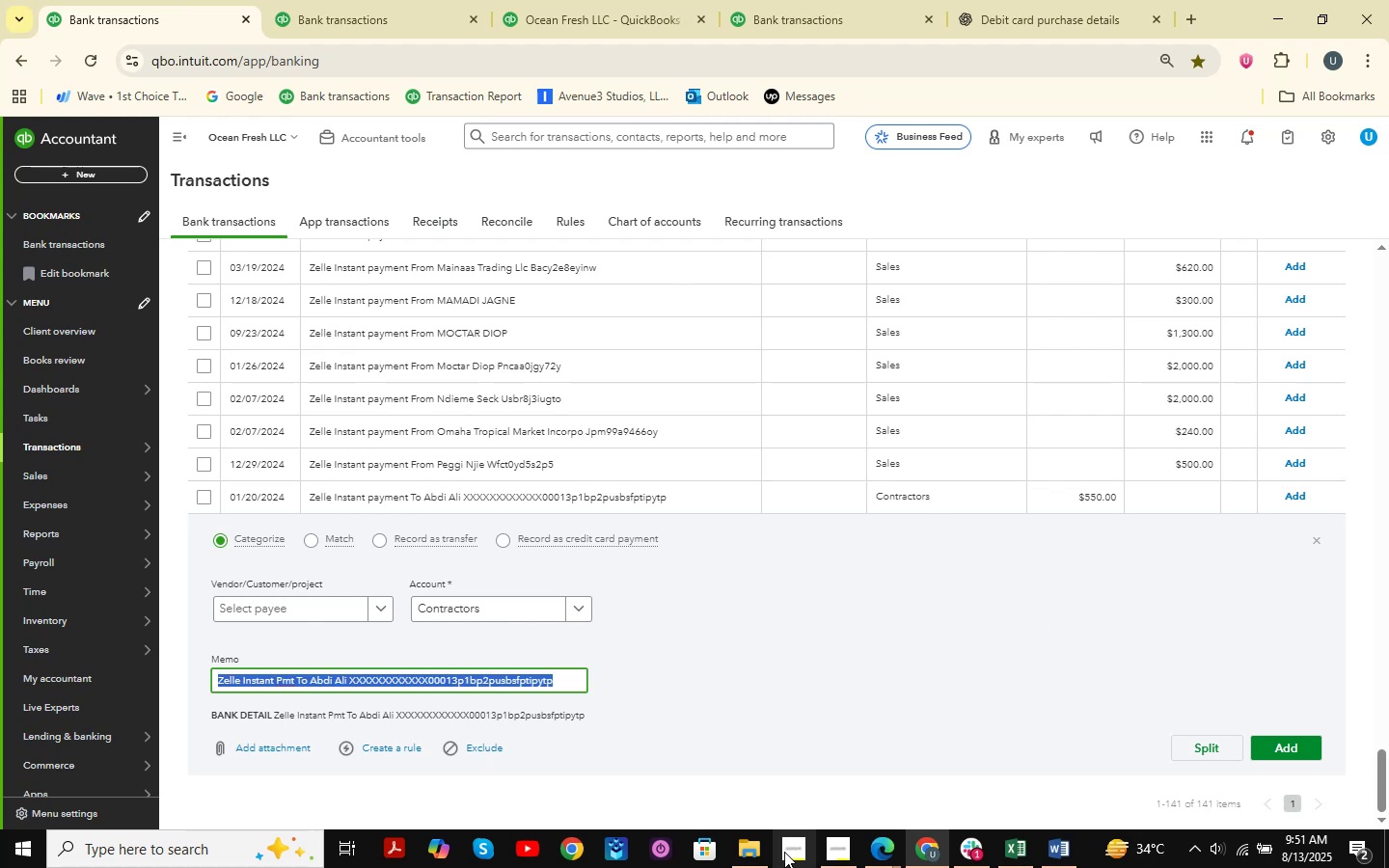 
key(Control+C)
 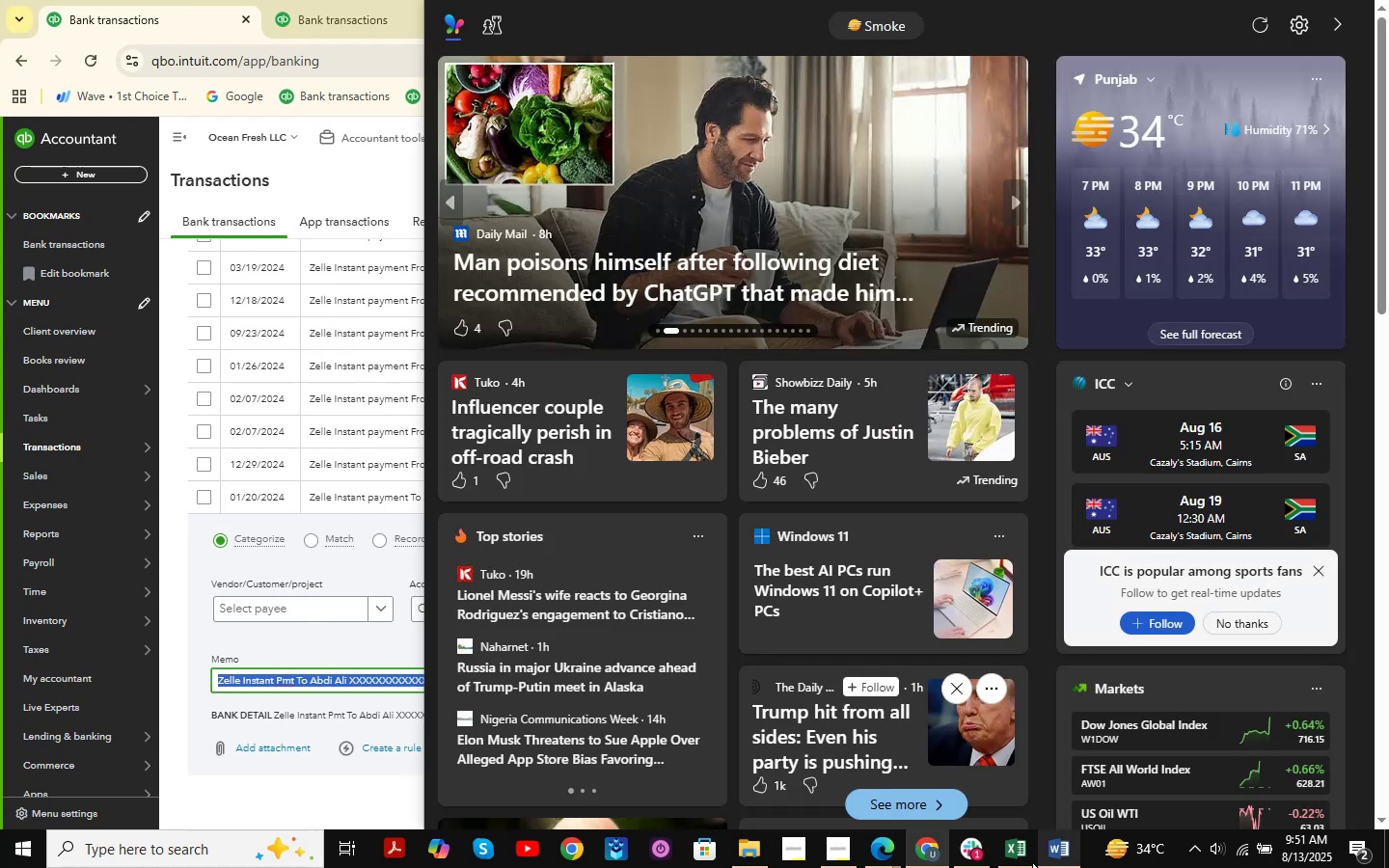 
left_click([1012, 864])
 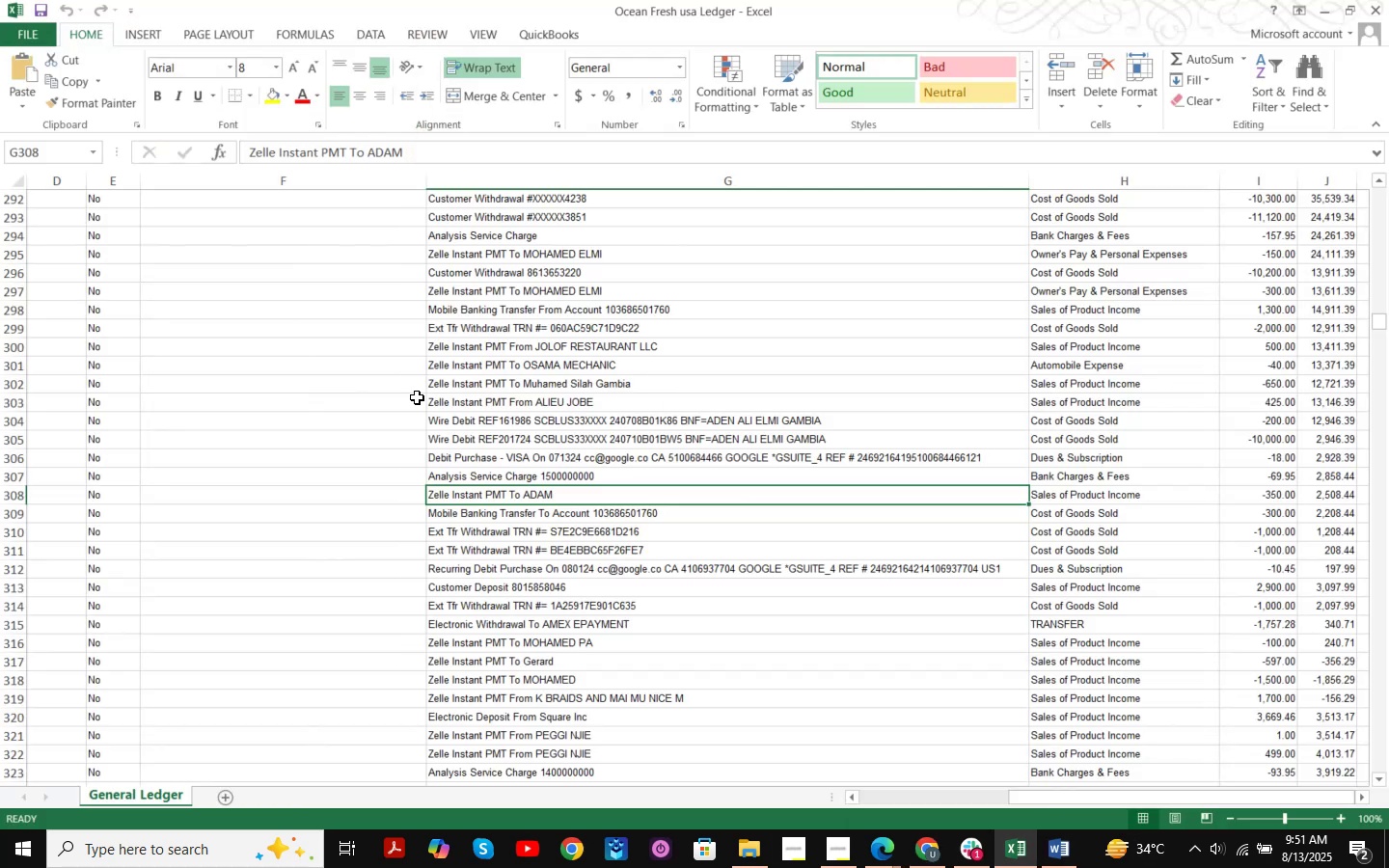 
double_click([715, 433])
 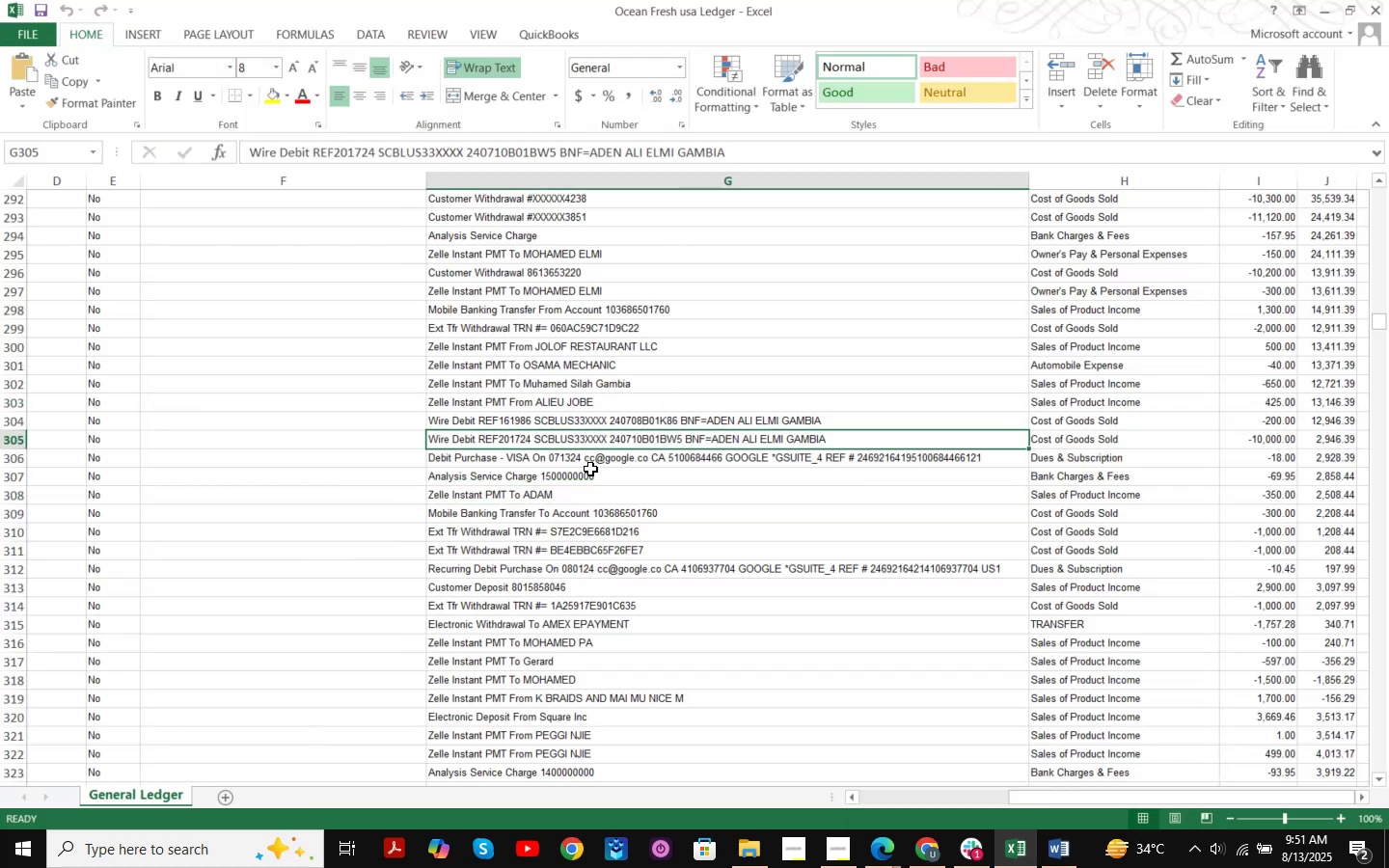 
key(Control+ControlLeft)
 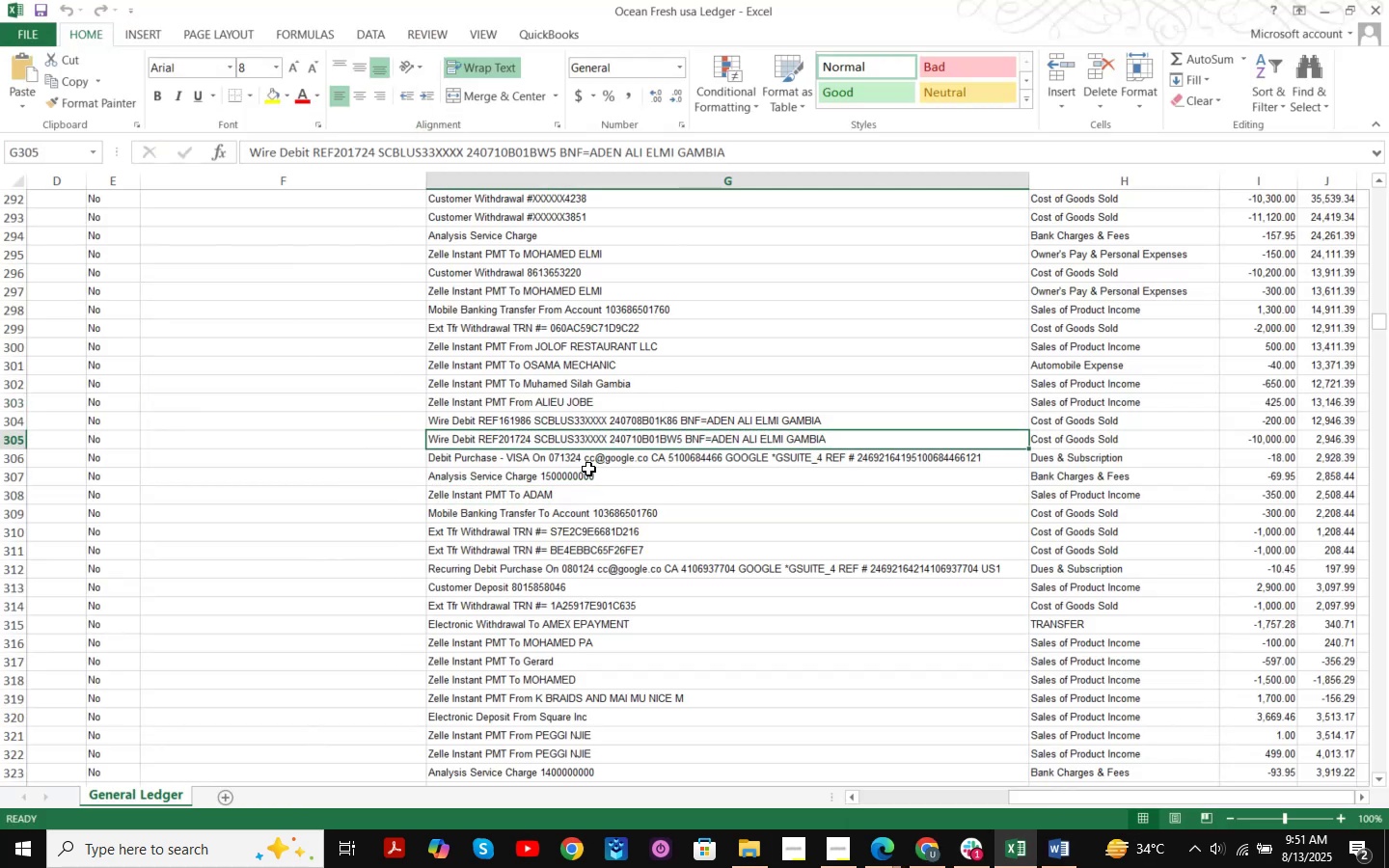 
key(Control+F)
 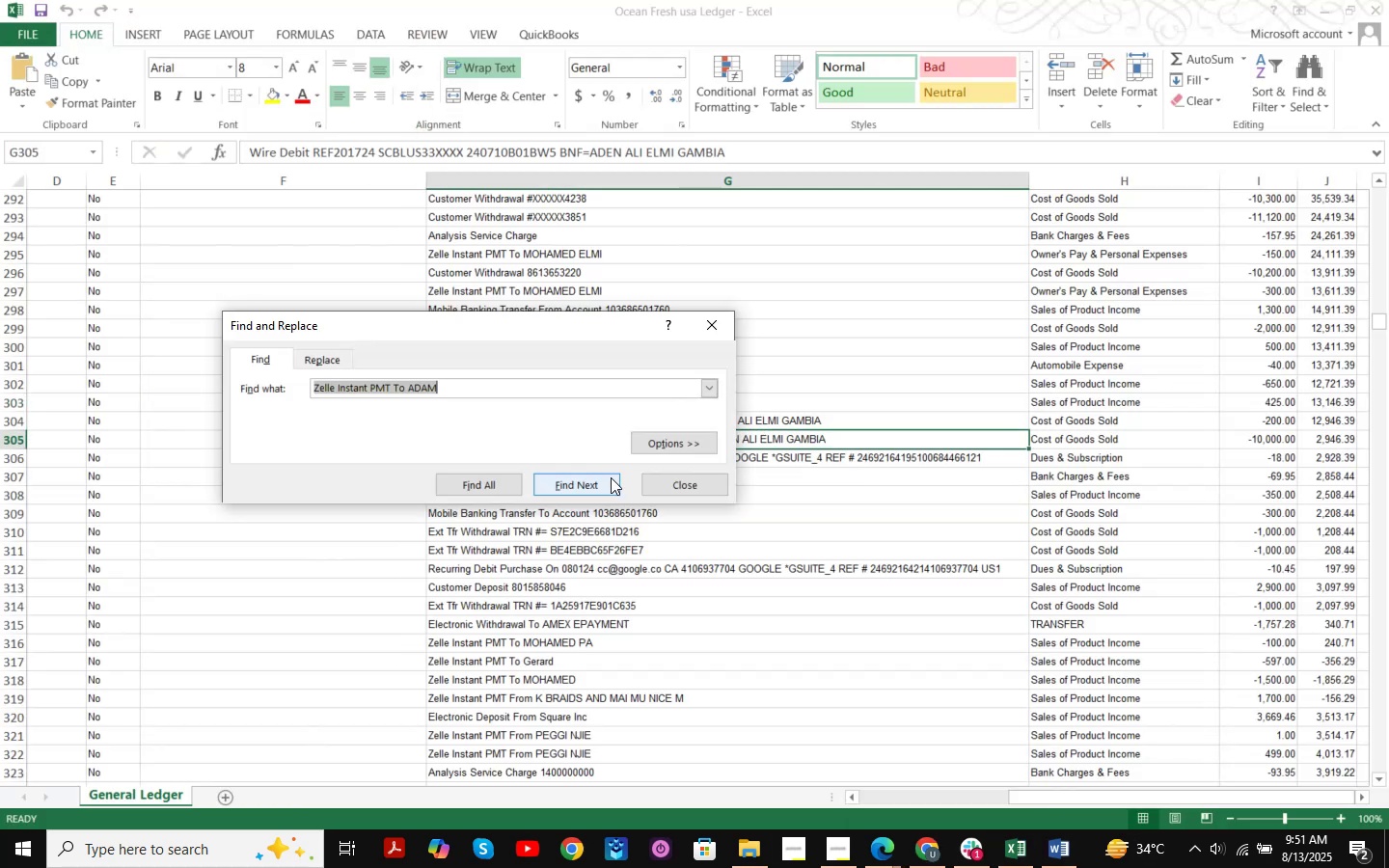 
key(Control+ControlLeft)
 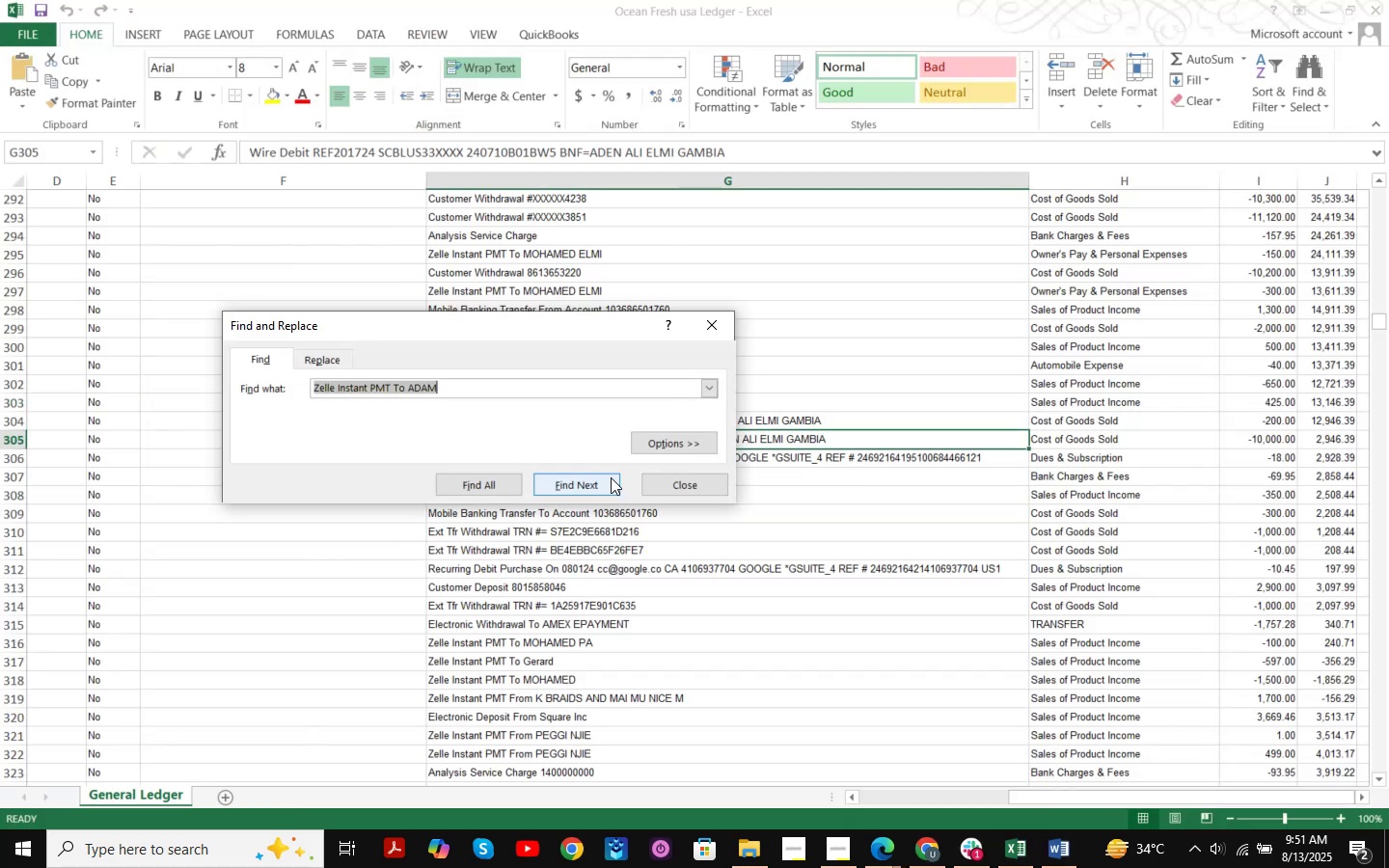 
key(Control+V)
 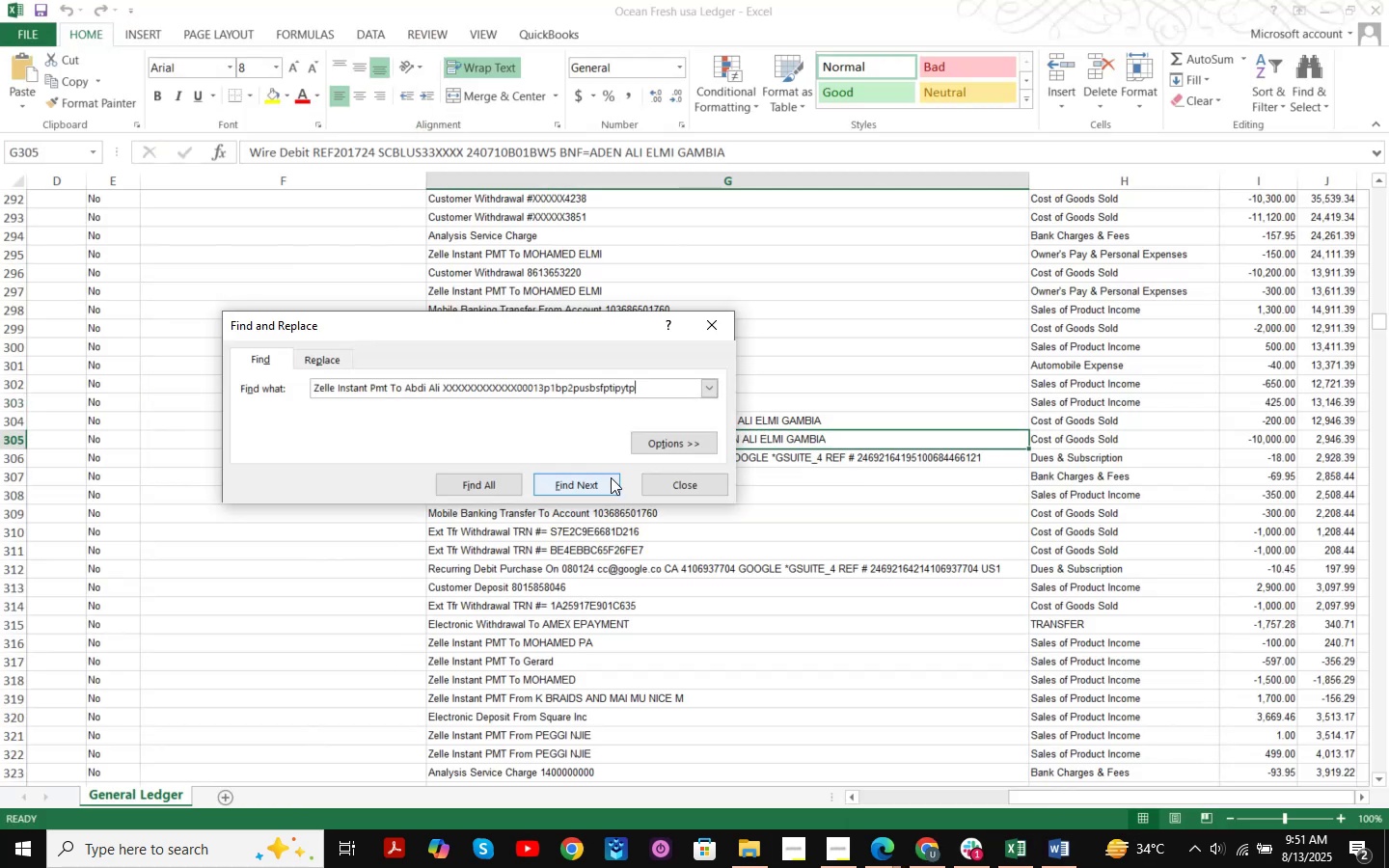 
key(NumpadEnter)
 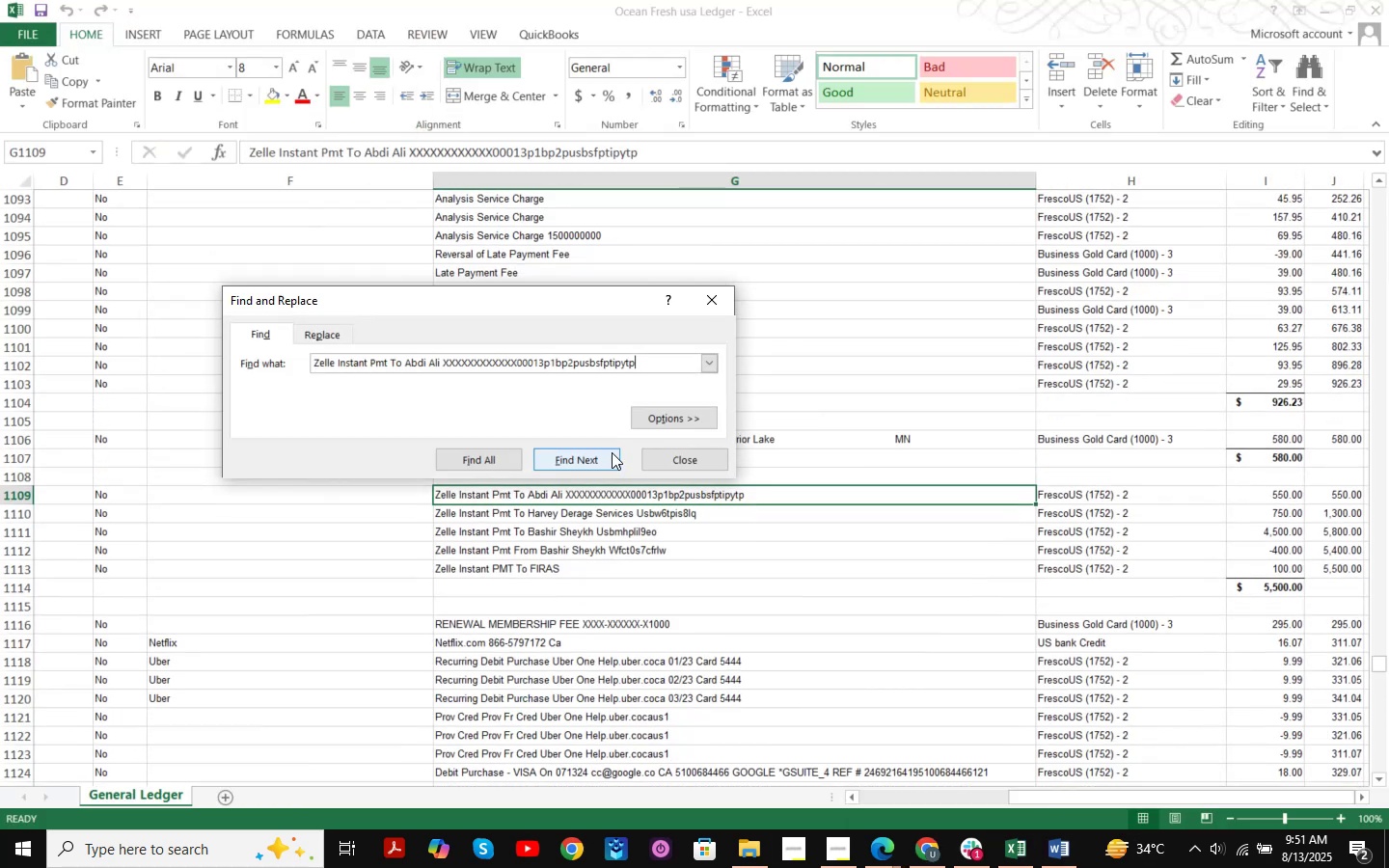 
key(NumpadEnter)
 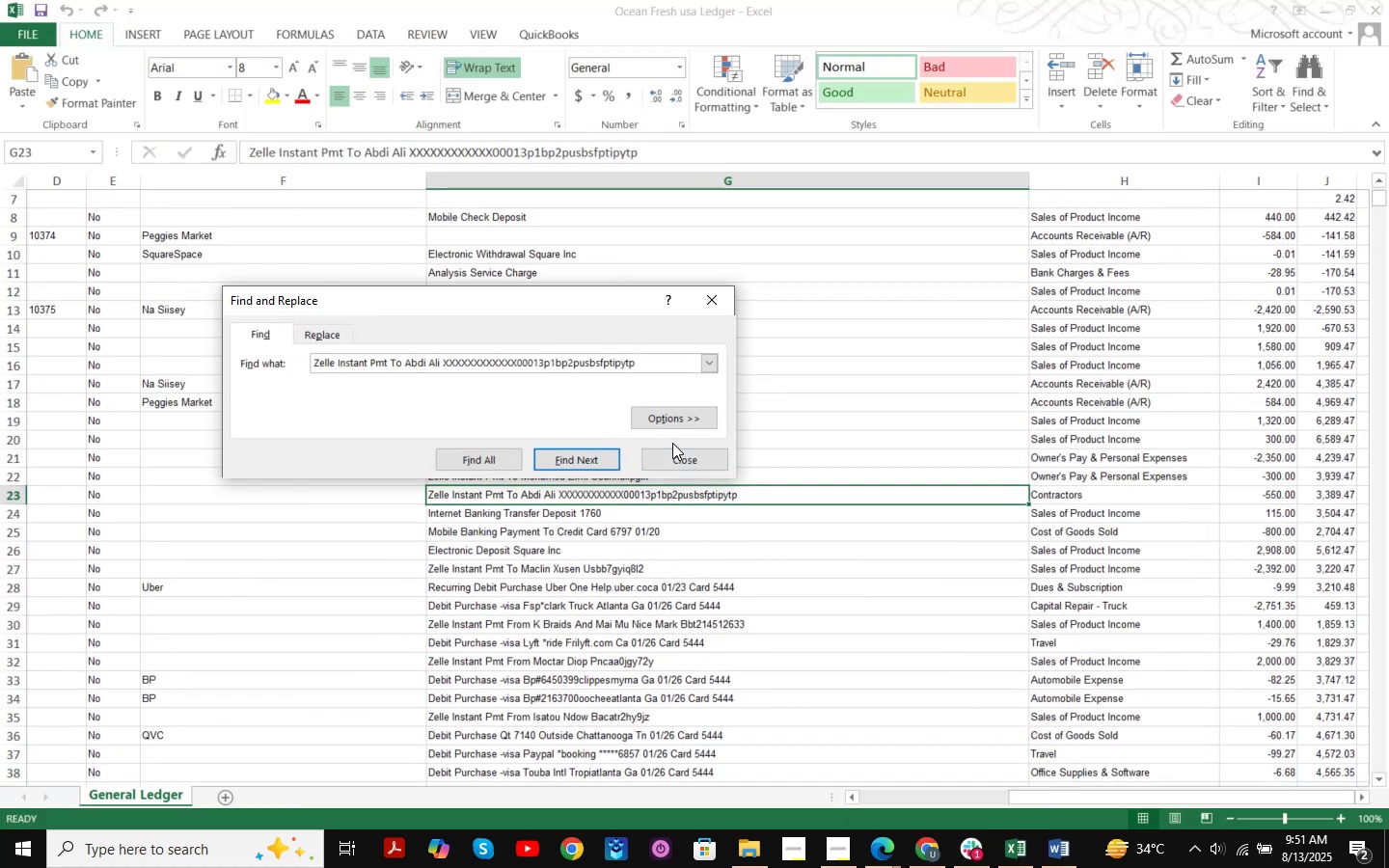 
left_click([676, 446])
 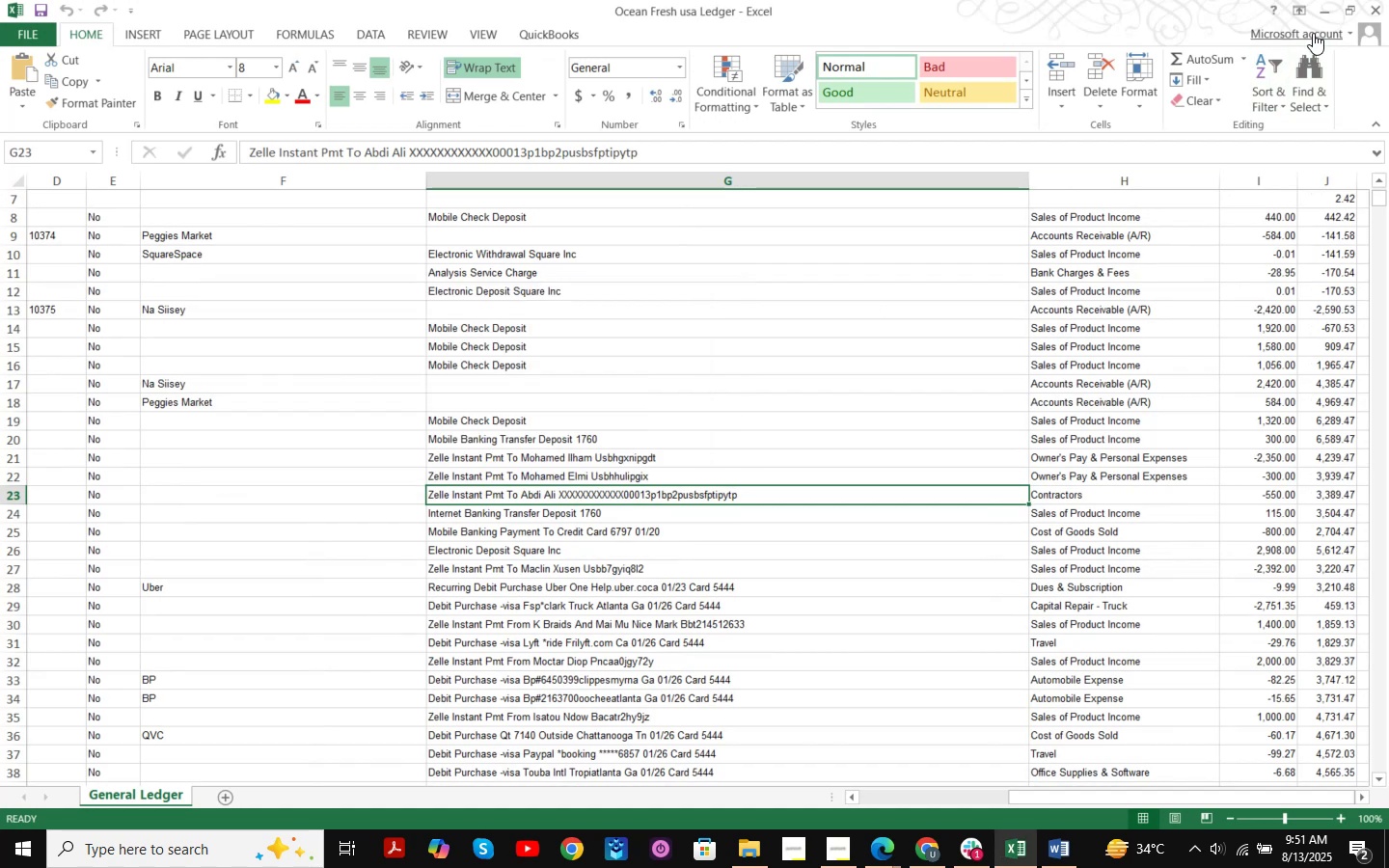 
left_click([1324, 3])
 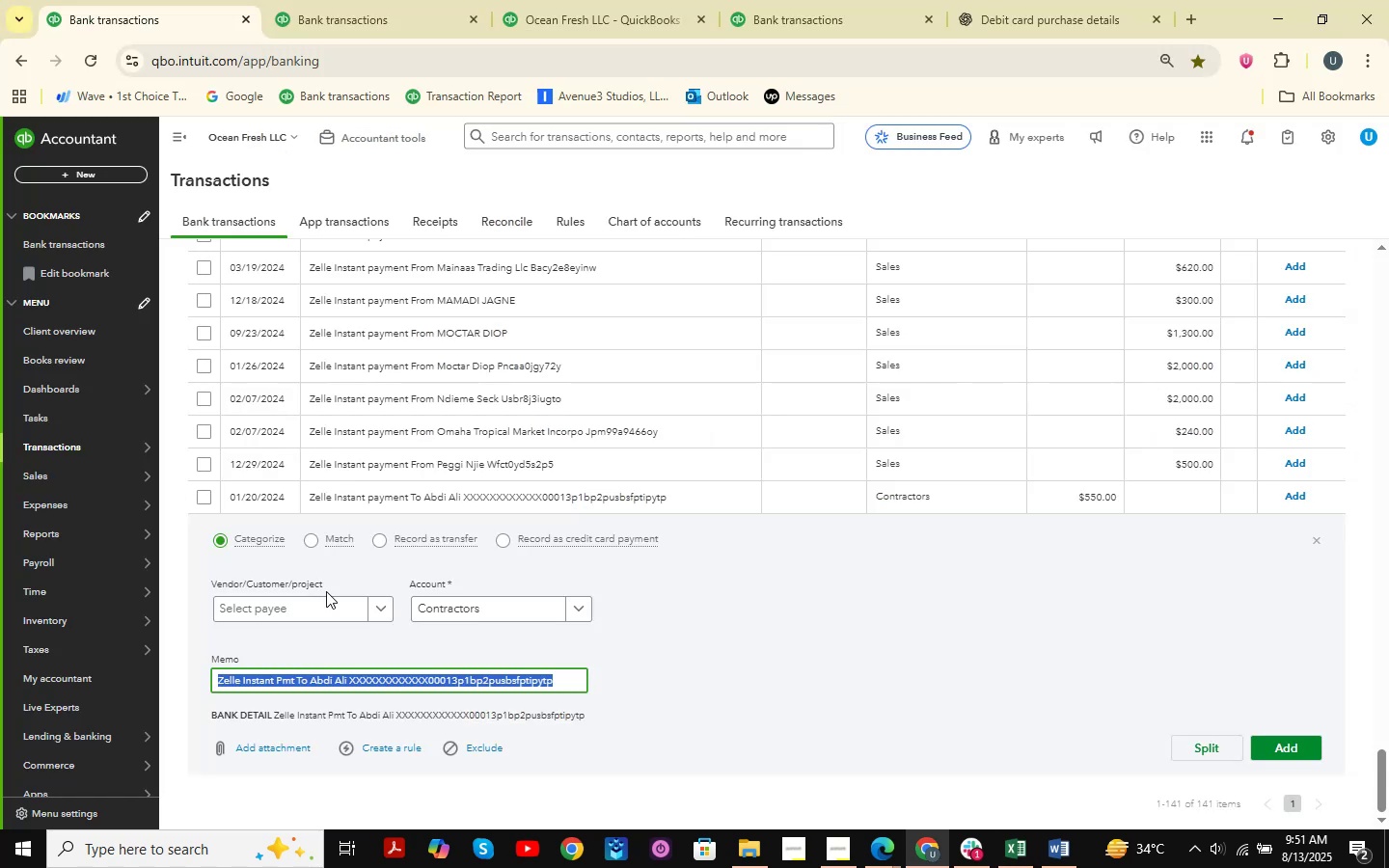 
left_click([284, 598])
 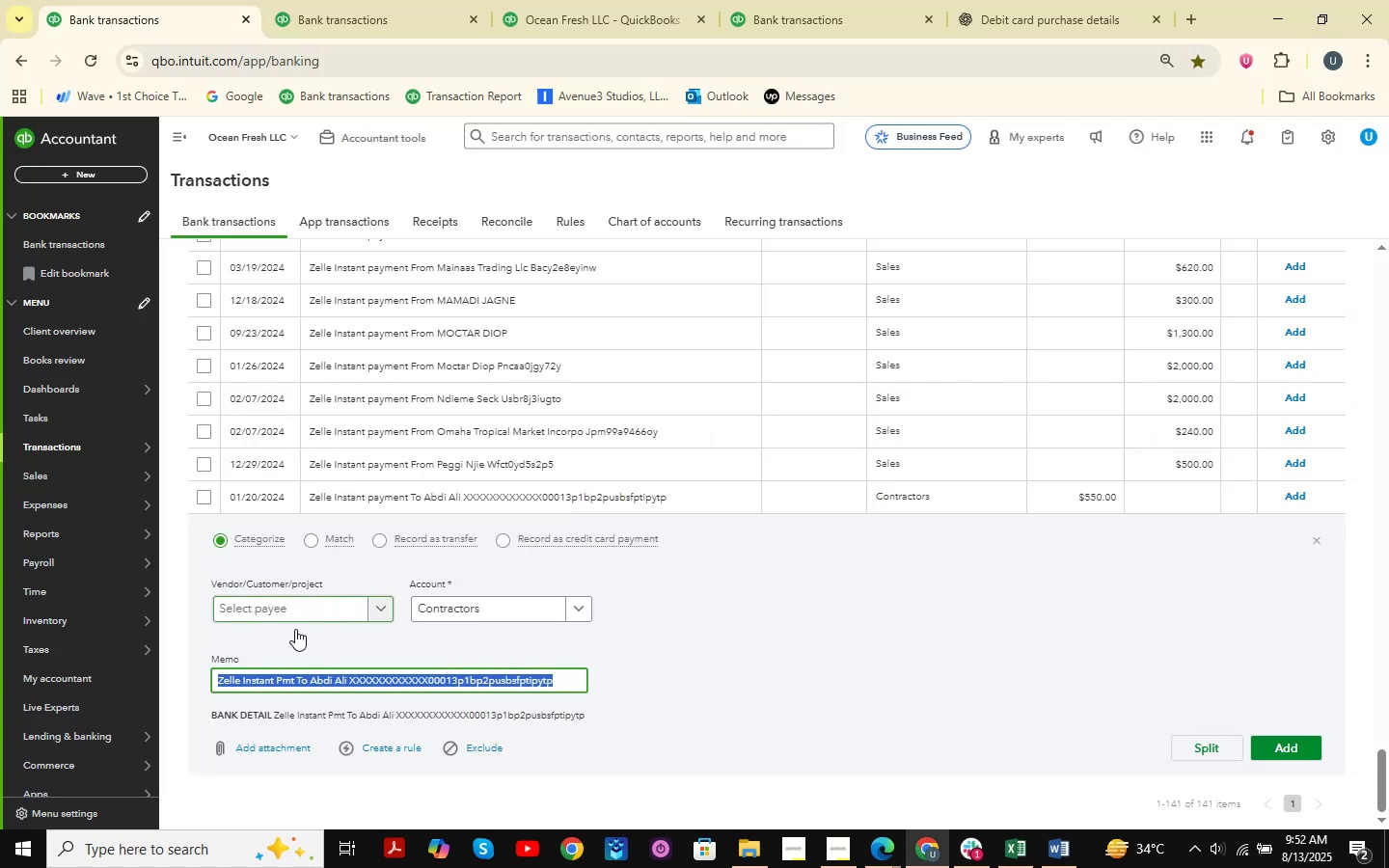 
type(Abd)
key(Backspace)
type(id a)
key(Backspace)
type(Ali )
 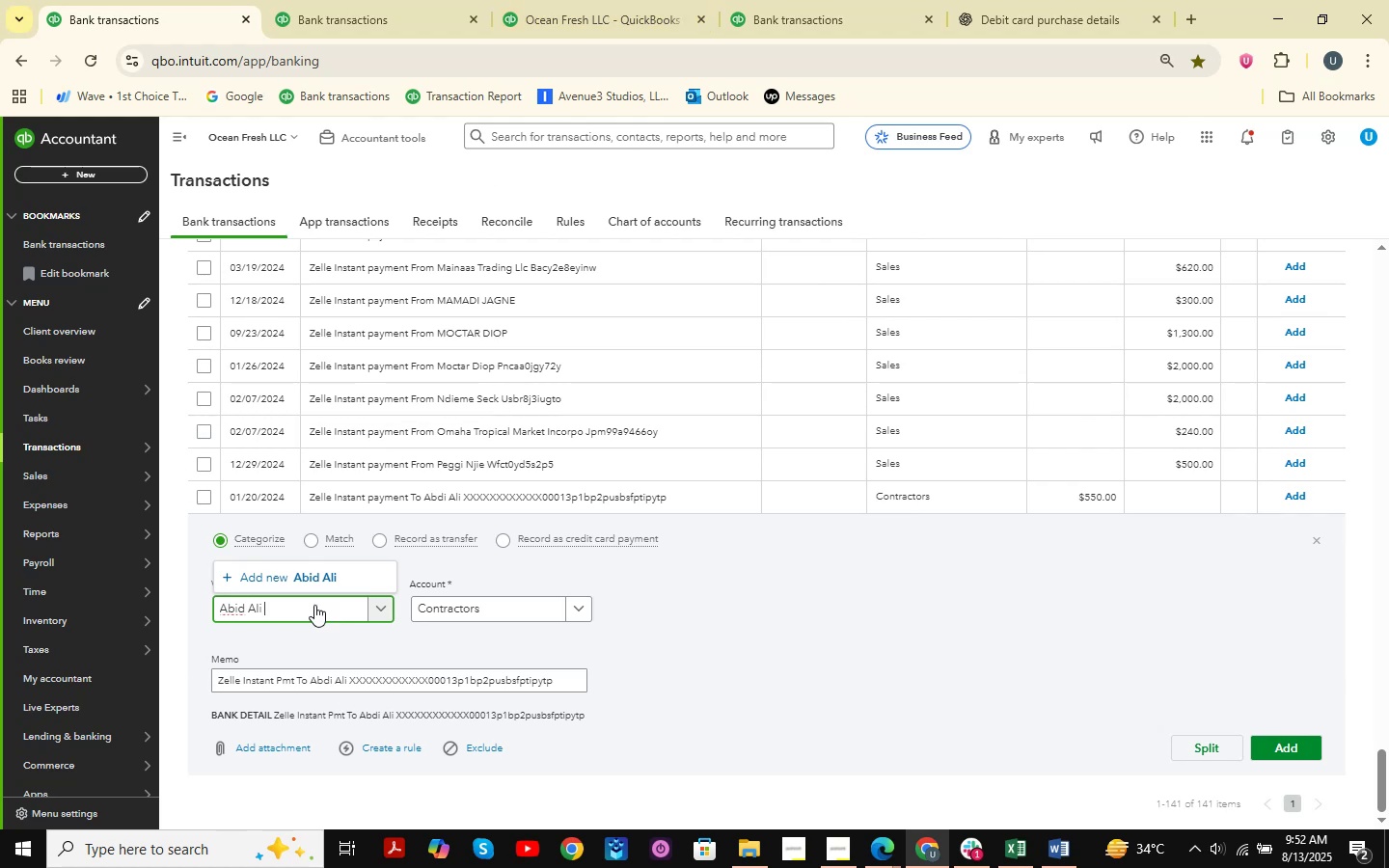 
double_click([312, 581])
 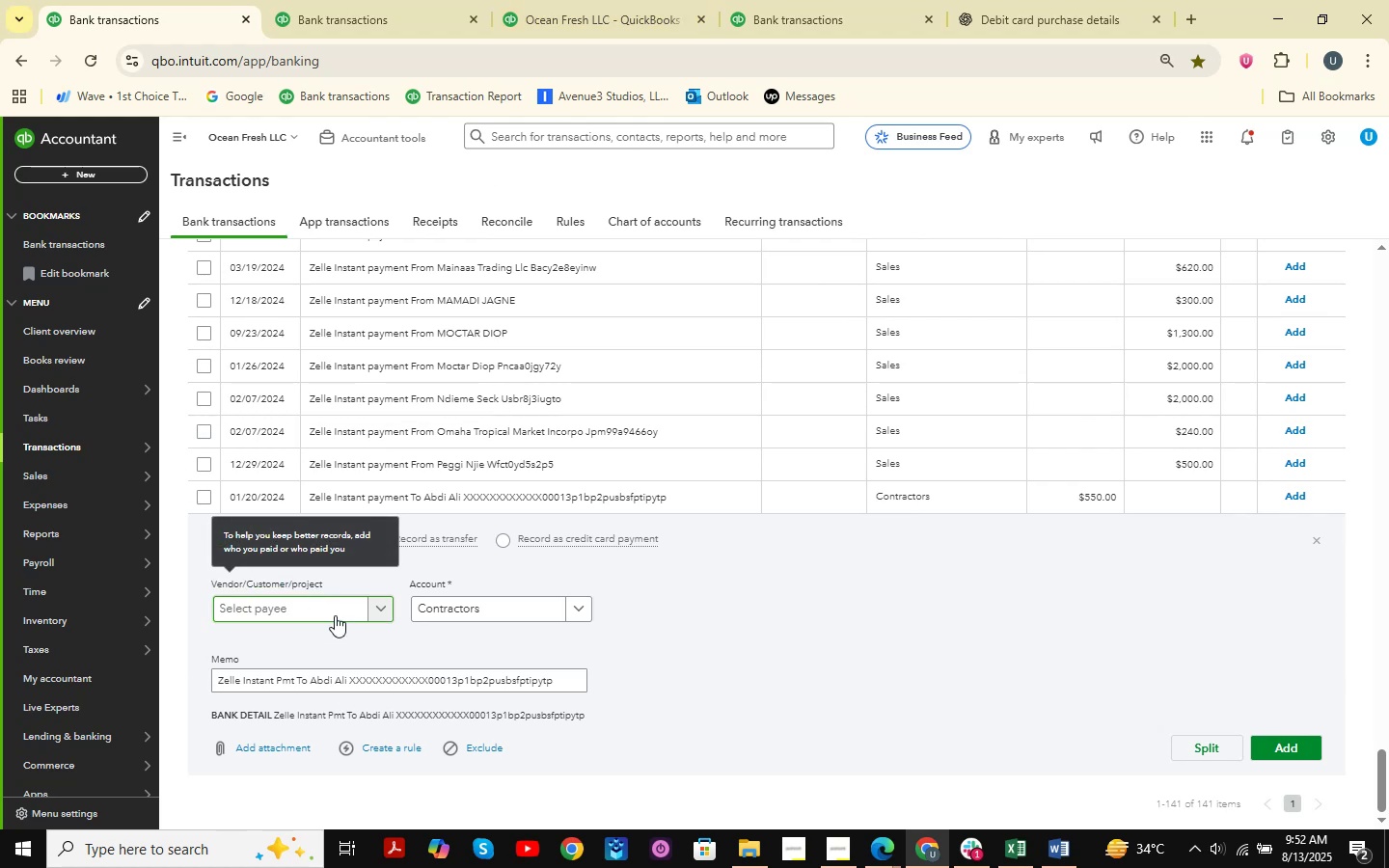 
left_click([303, 614])
 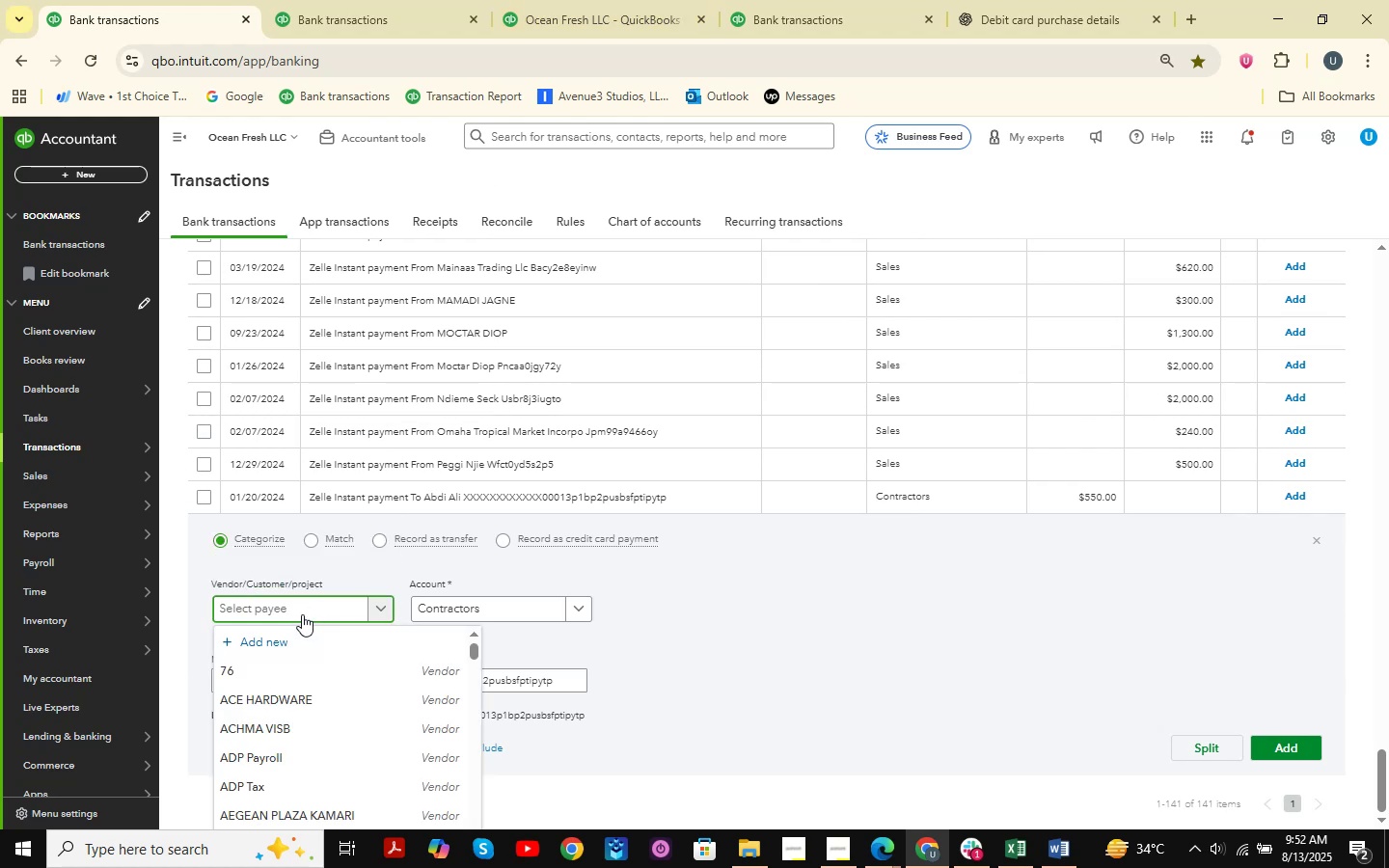 
type(Abid Ali )
 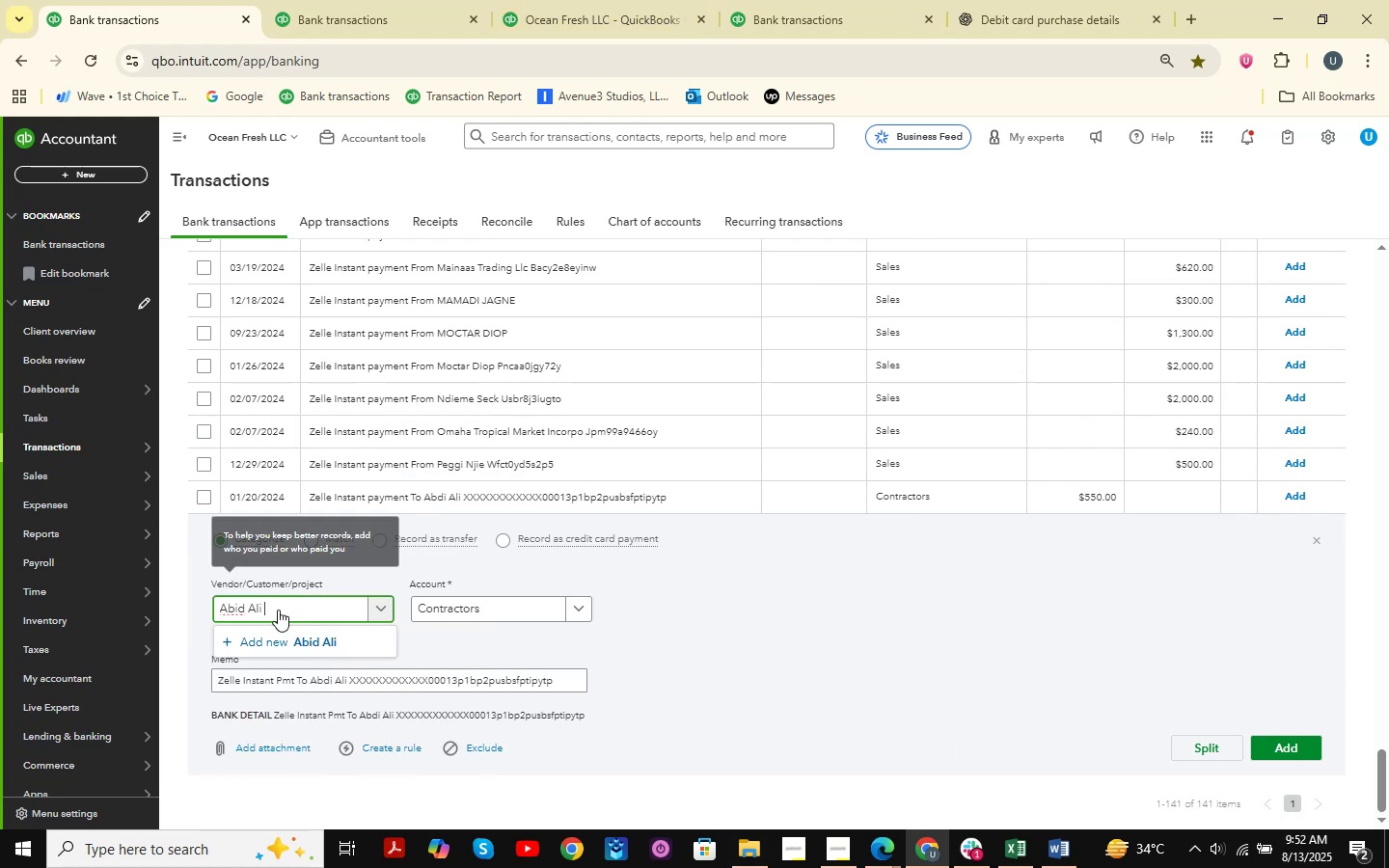 
left_click([279, 637])
 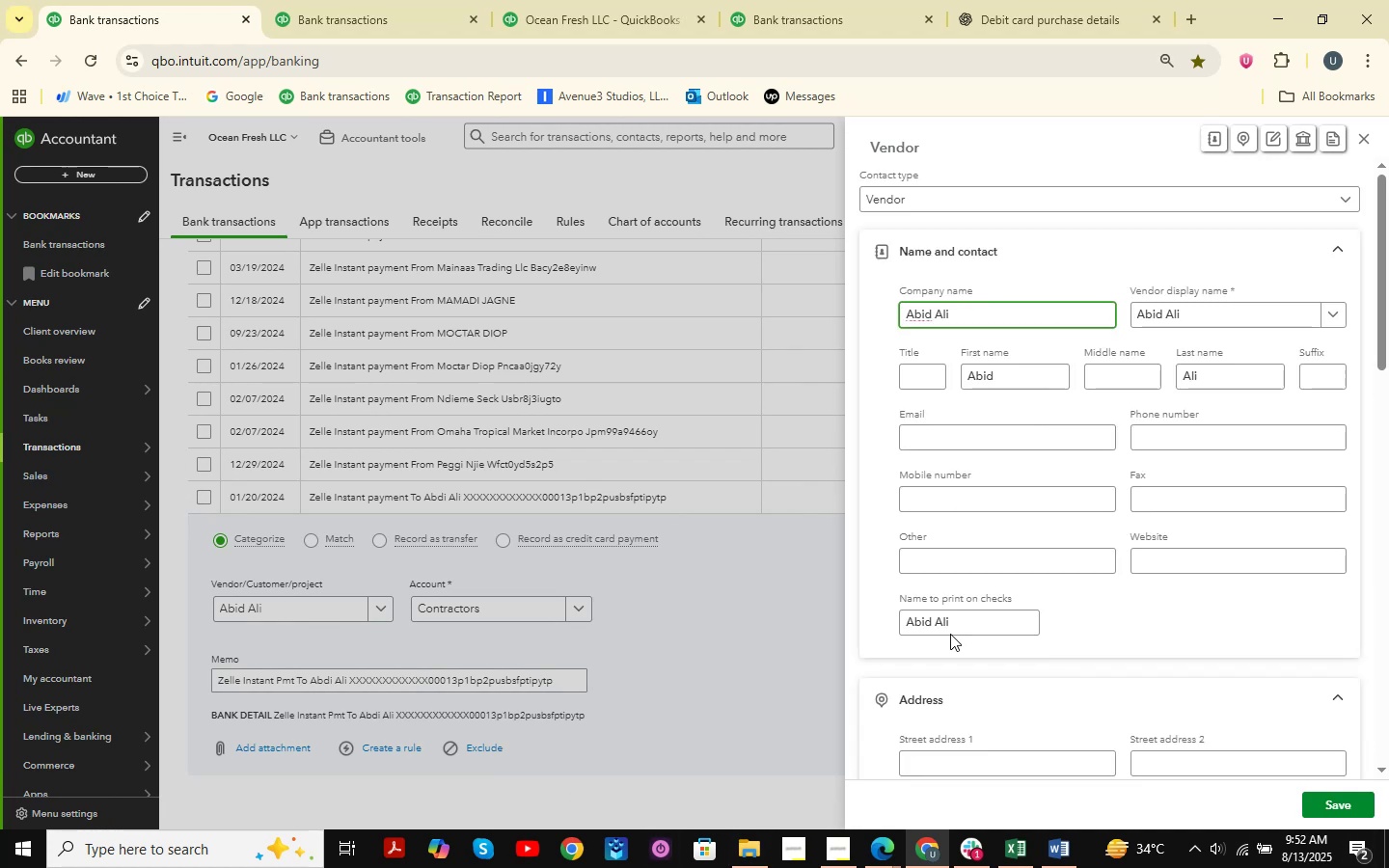 
left_click([1330, 809])
 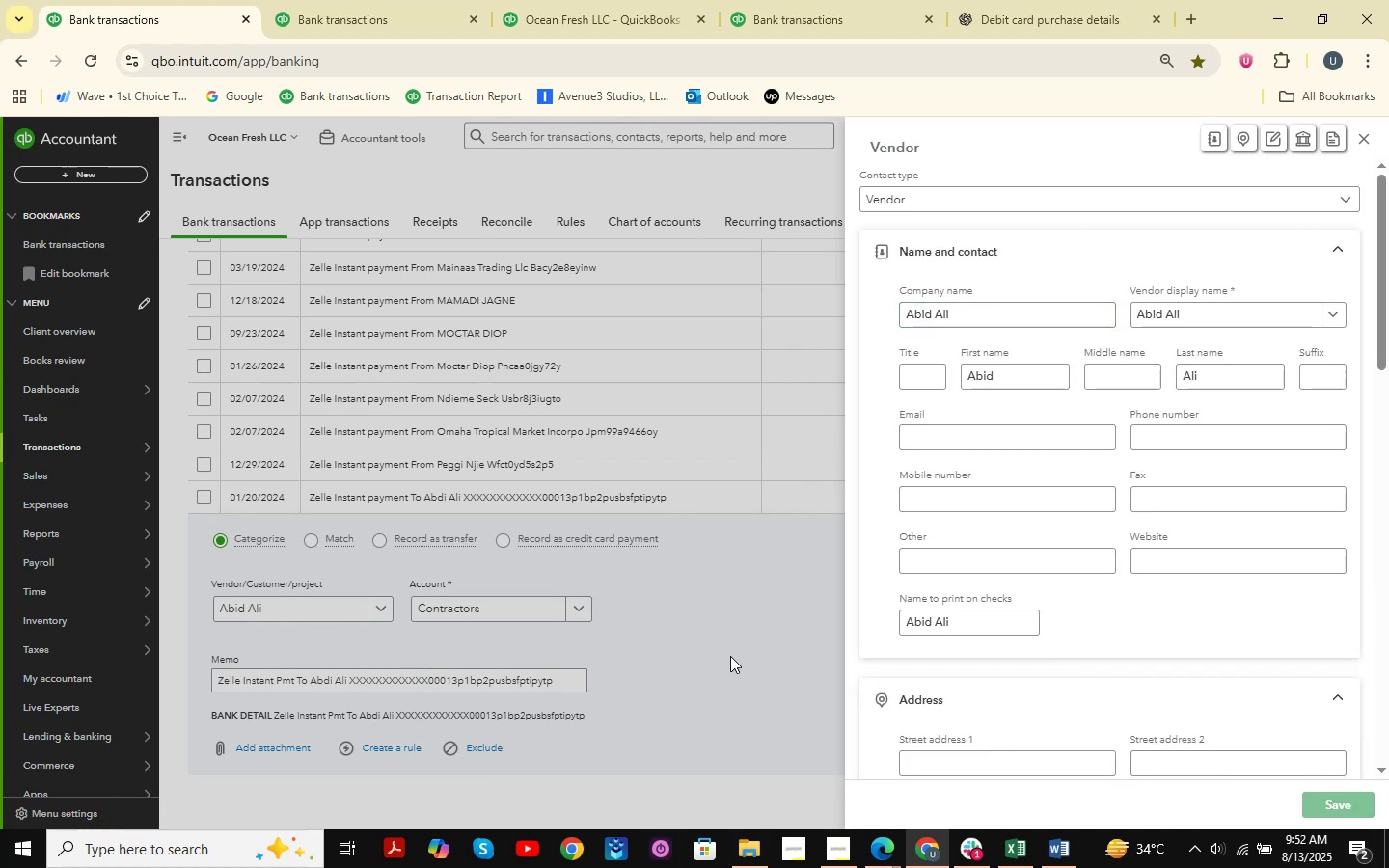 
left_click([1020, 867])
 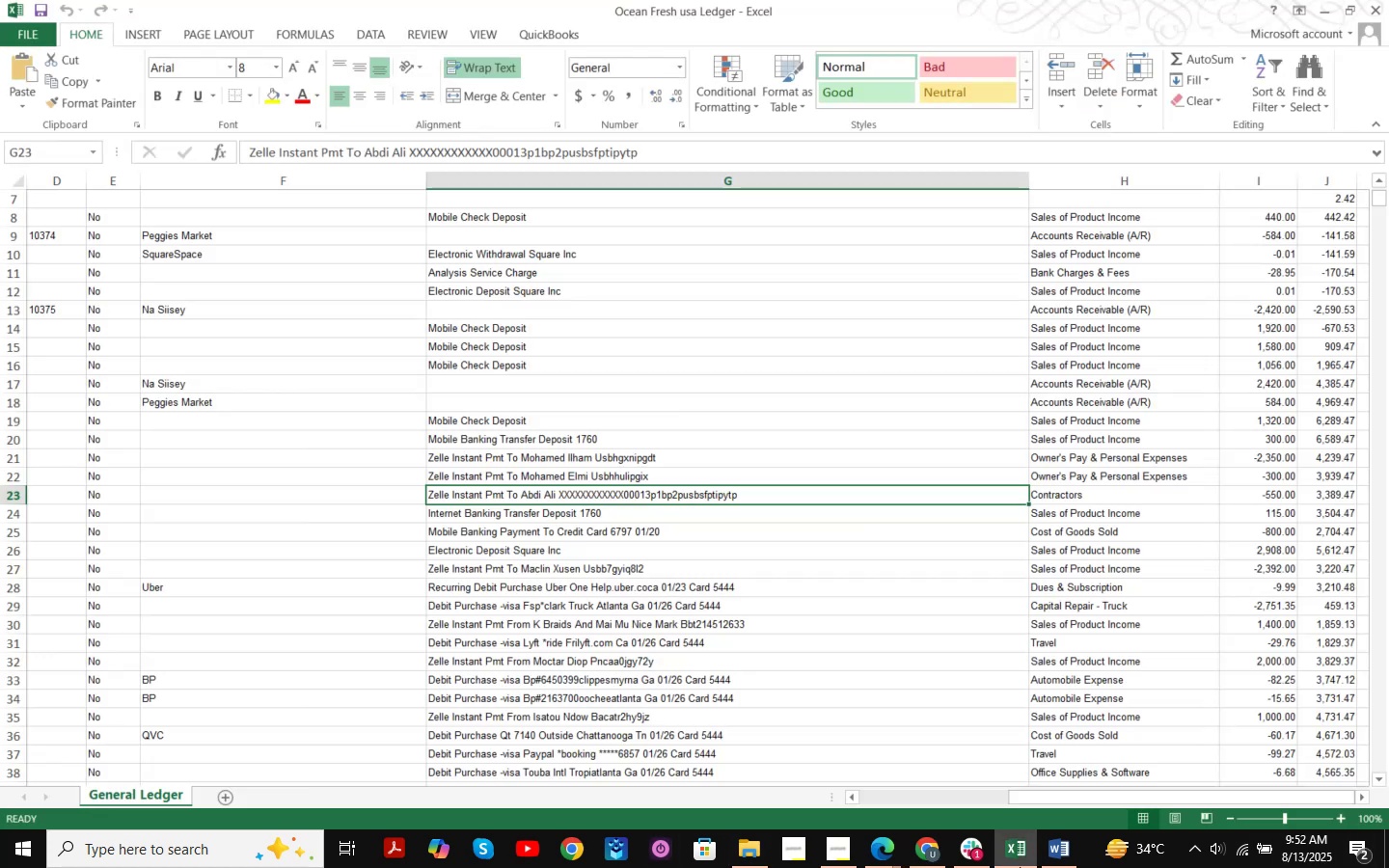 
left_click([1020, 867])
 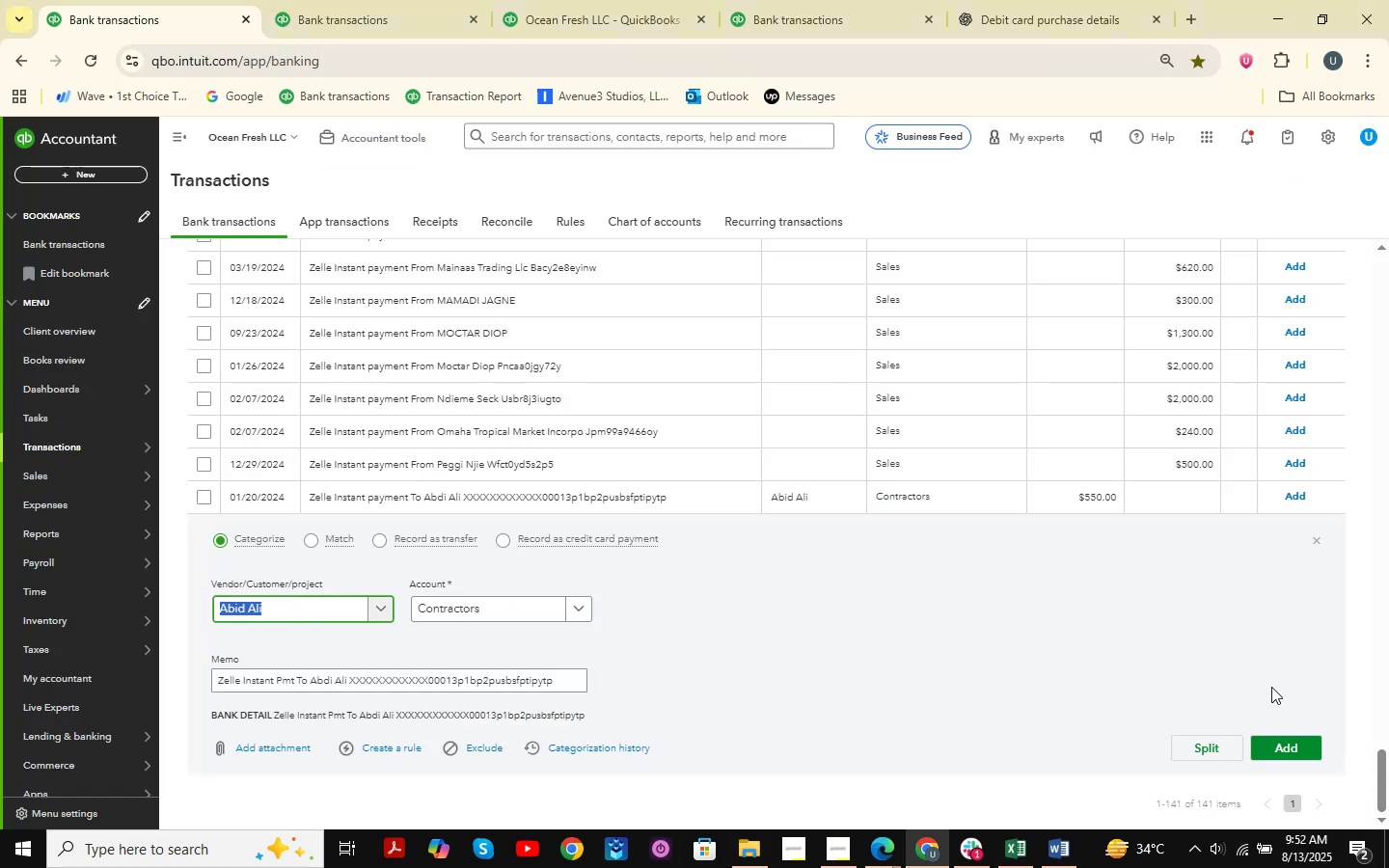 
left_click([1299, 750])
 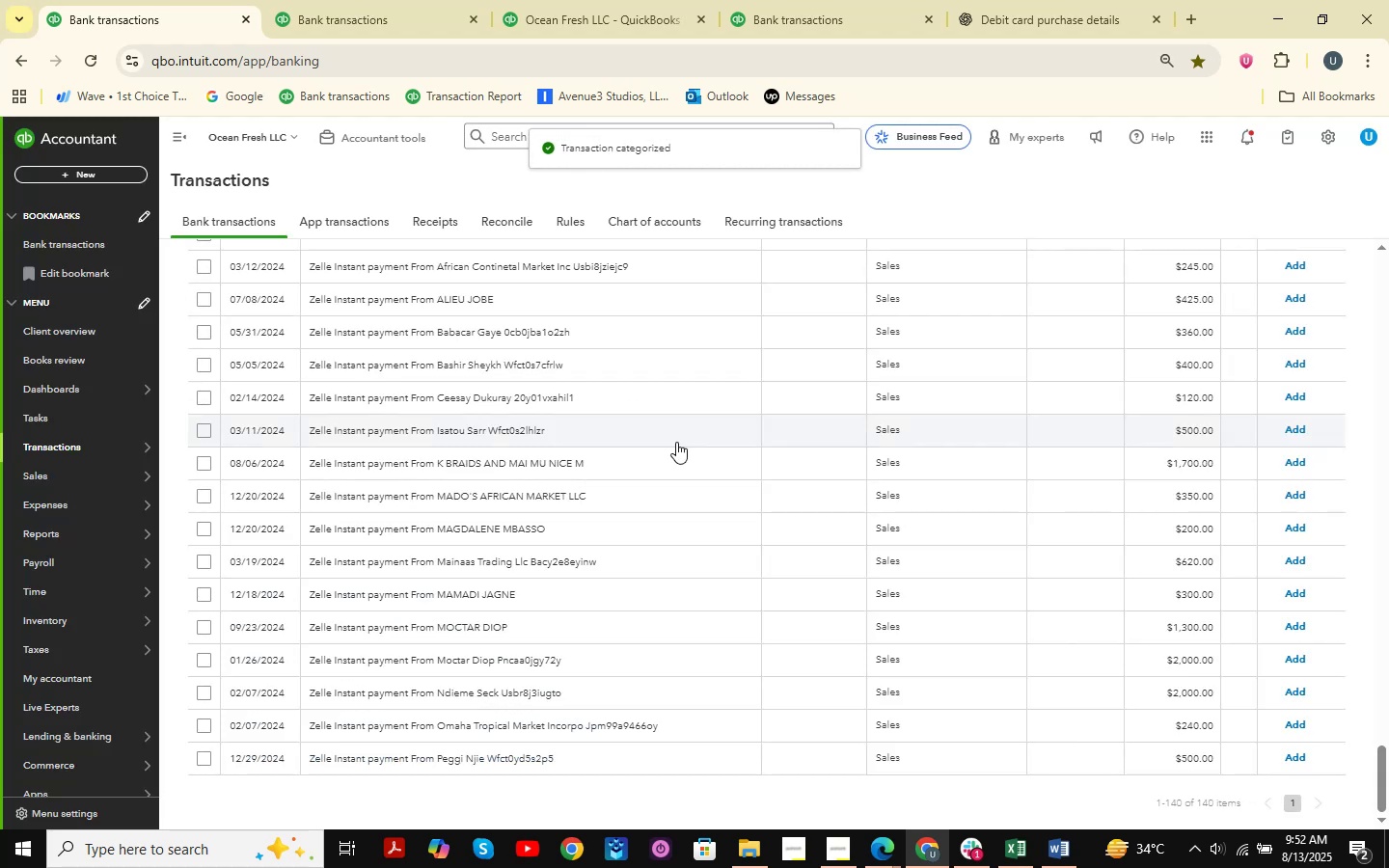 
wait(10.44)
 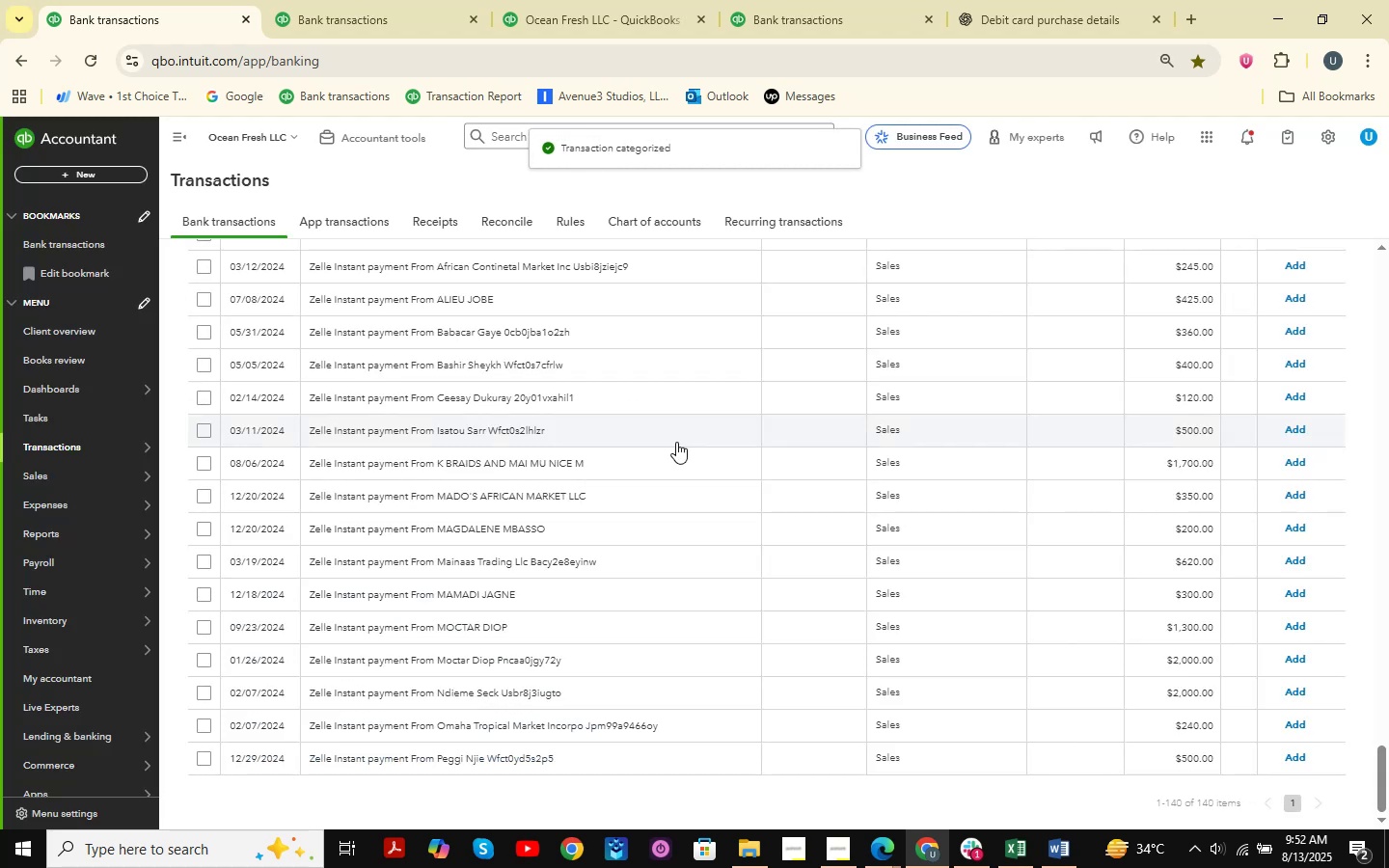 
scroll: coordinate [537, 489], scroll_direction: up, amount: 49.0
 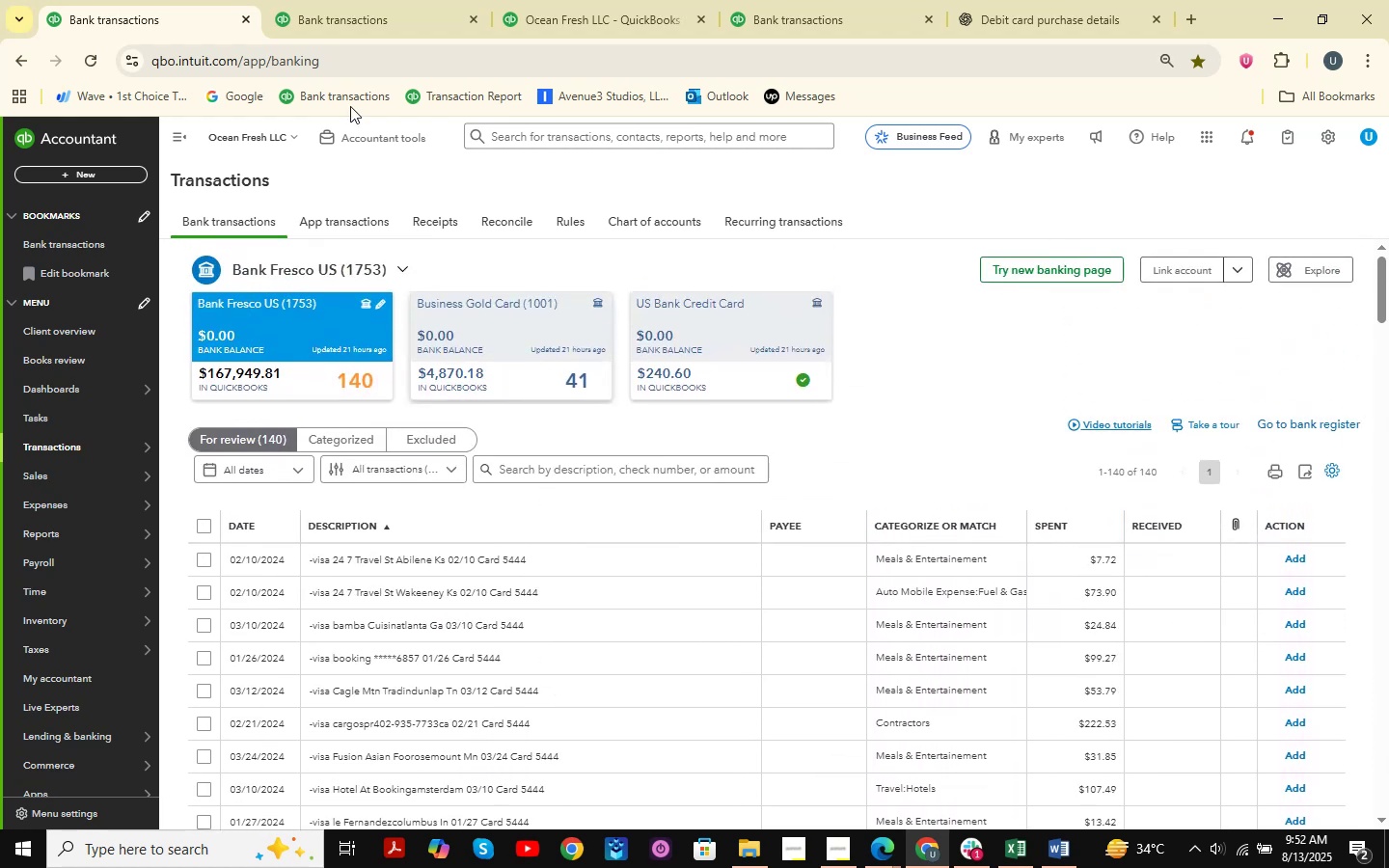 
left_click([333, 0])
 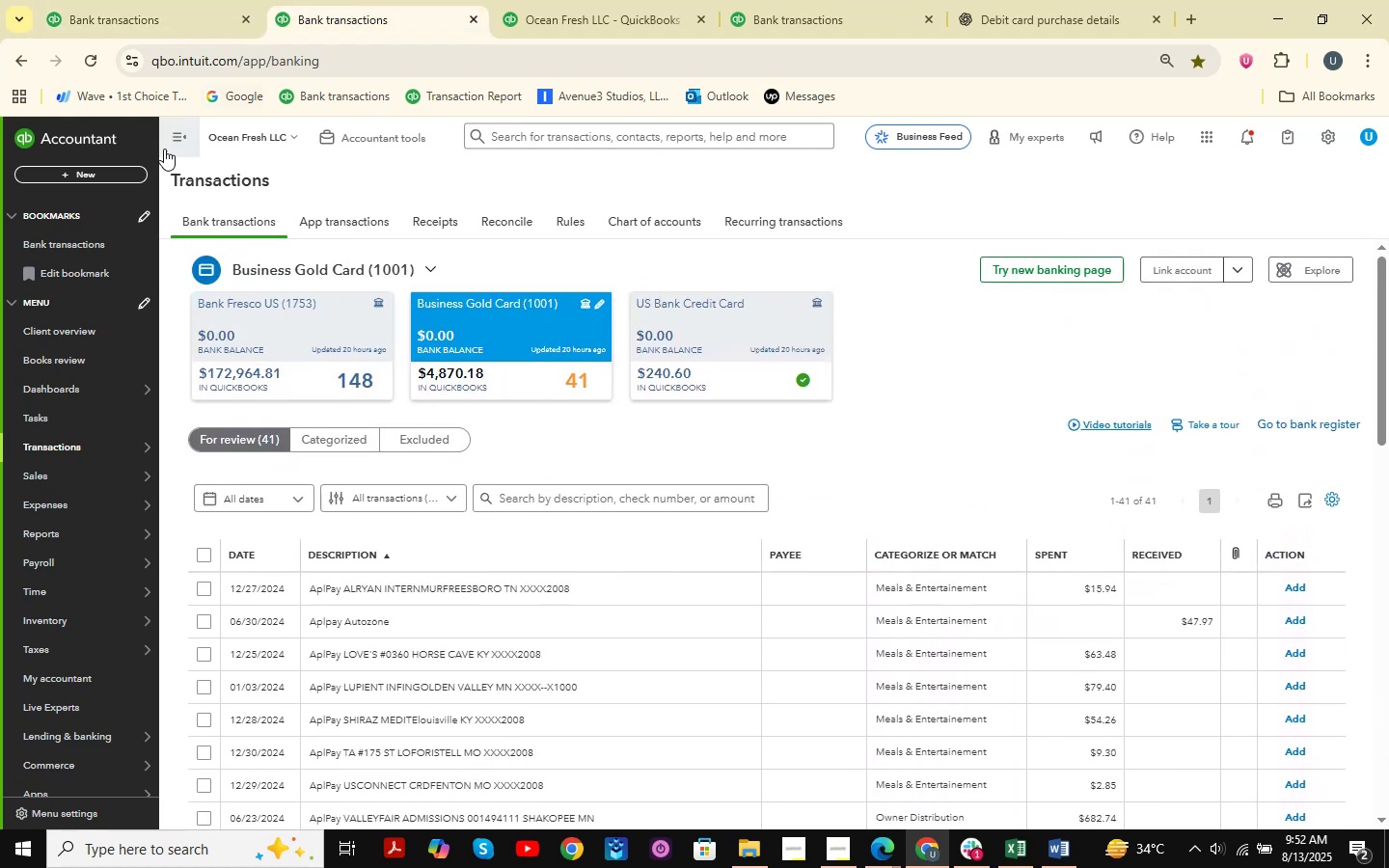 
left_click([163, 0])
 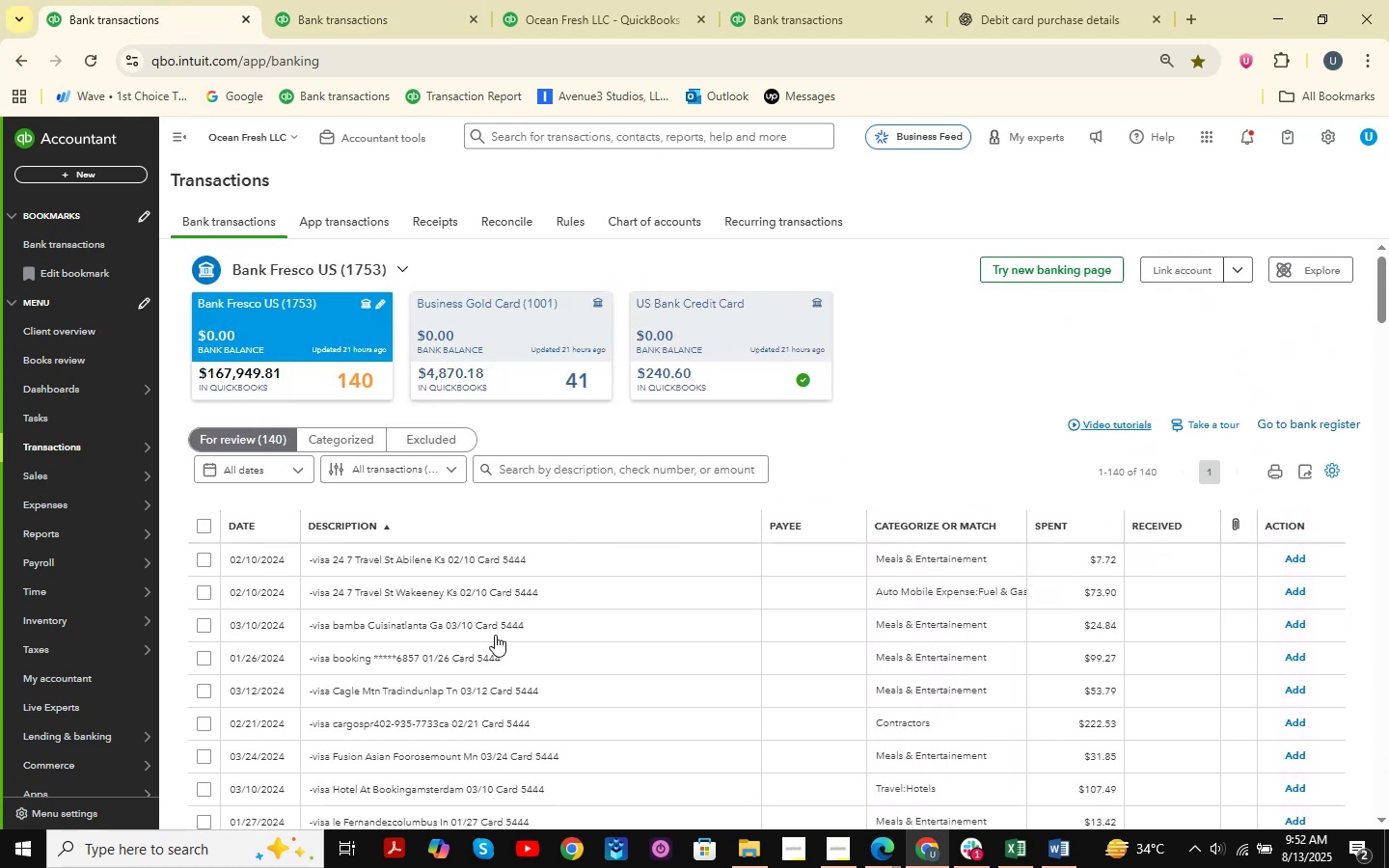 
scroll: coordinate [530, 507], scroll_direction: down, amount: 64.0
 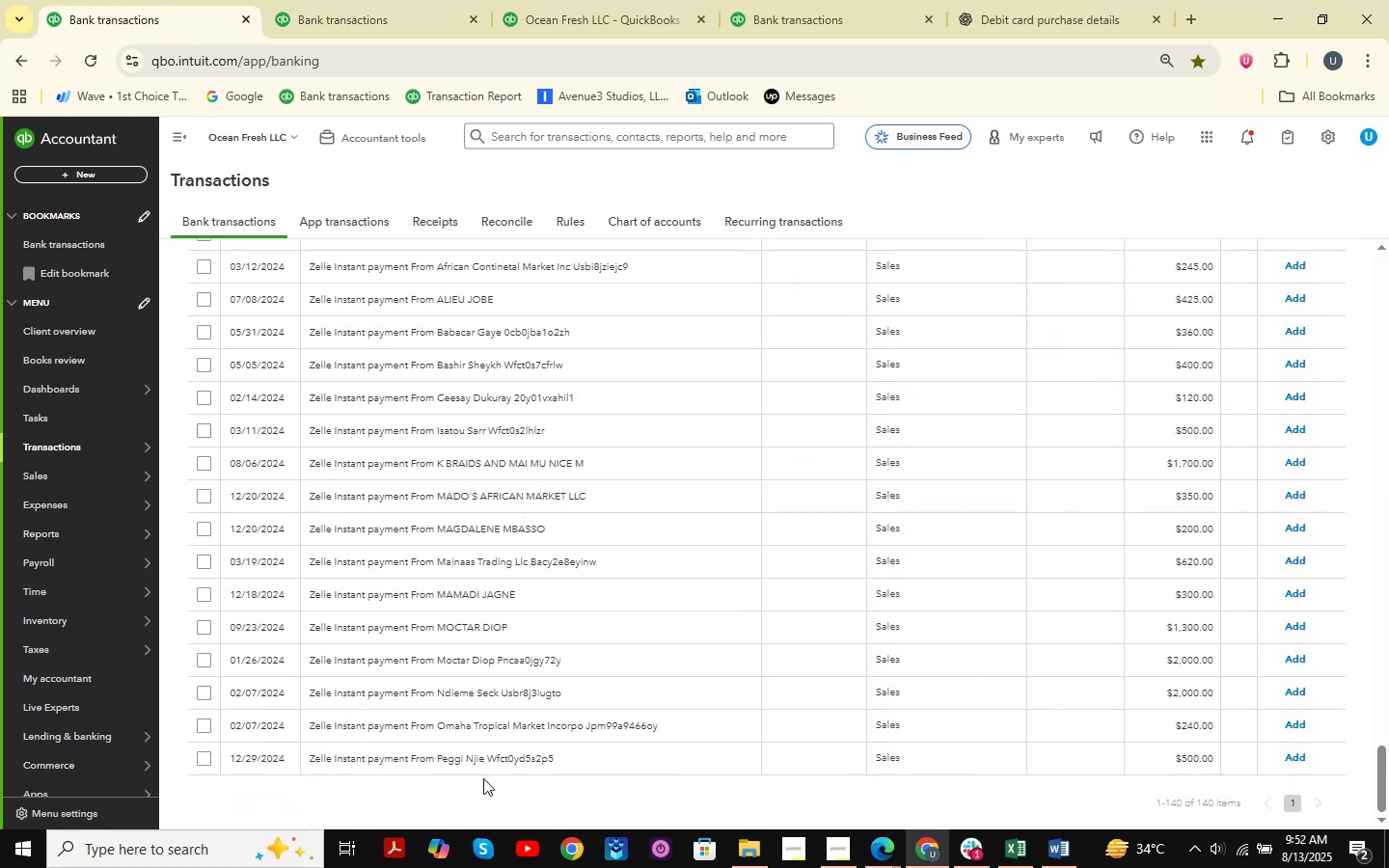 
left_click([480, 766])
 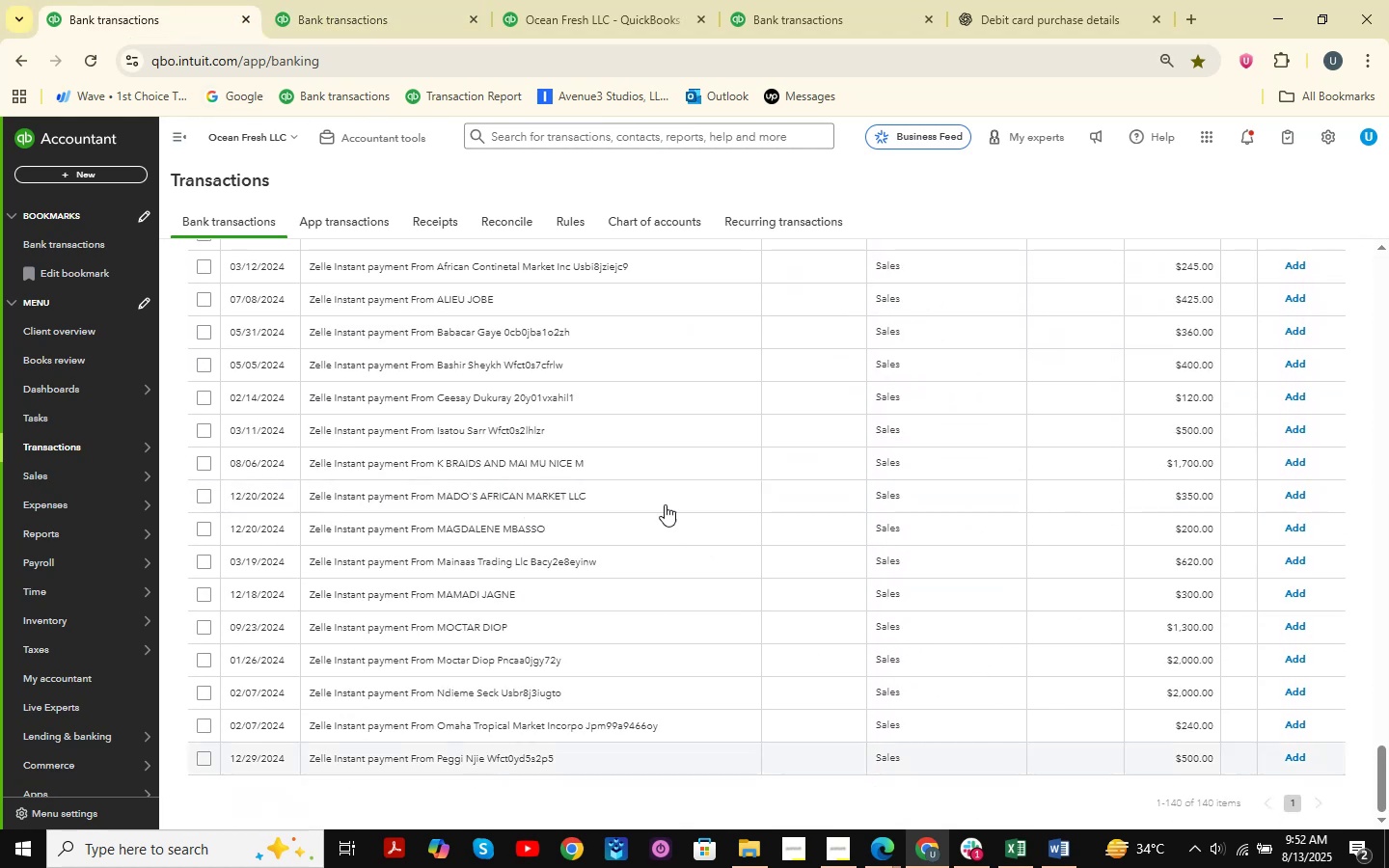 
scroll: coordinate [665, 502], scroll_direction: down, amount: 4.0
 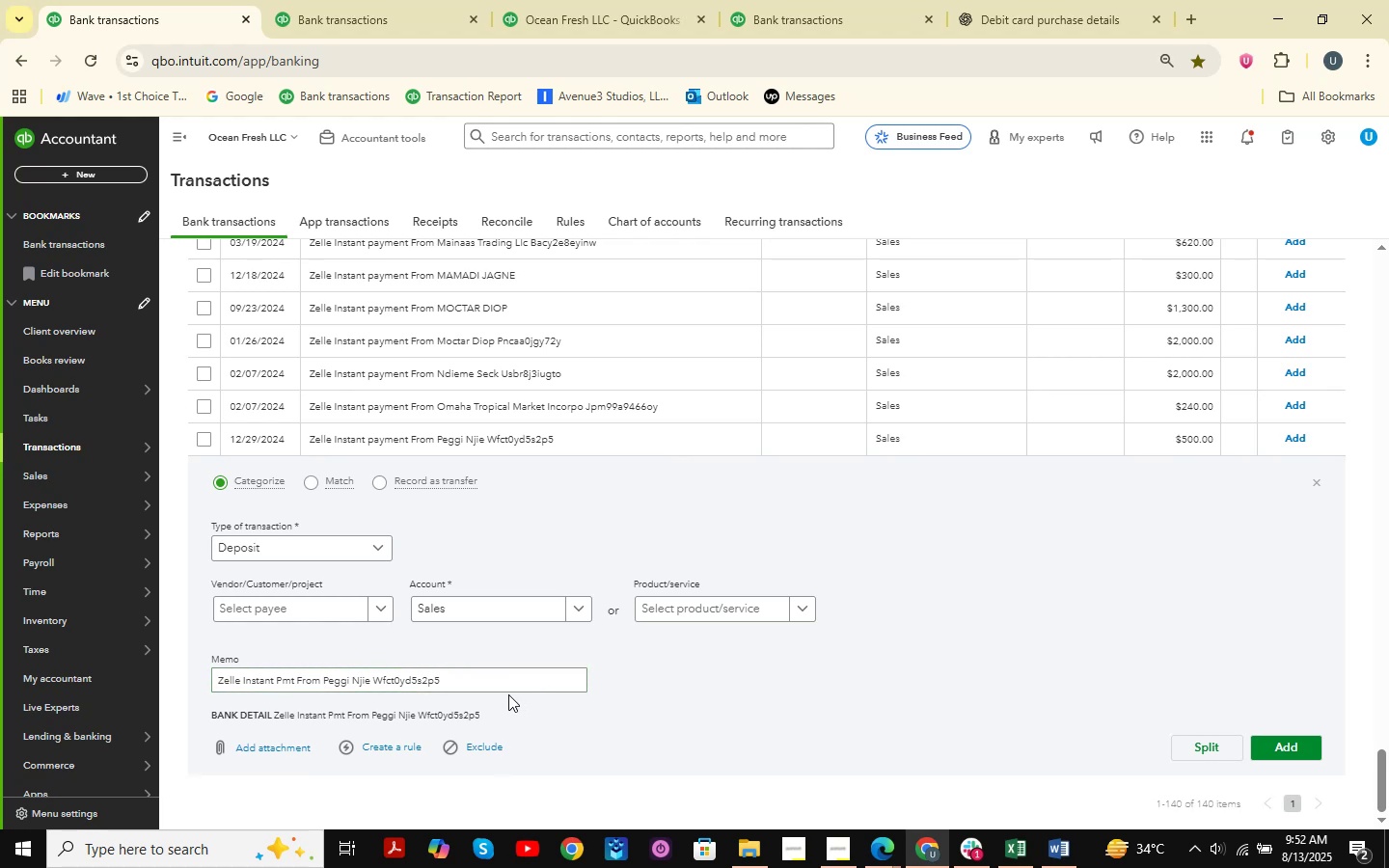 
left_click_drag(start_coordinate=[482, 681], to_coordinate=[90, 649])
 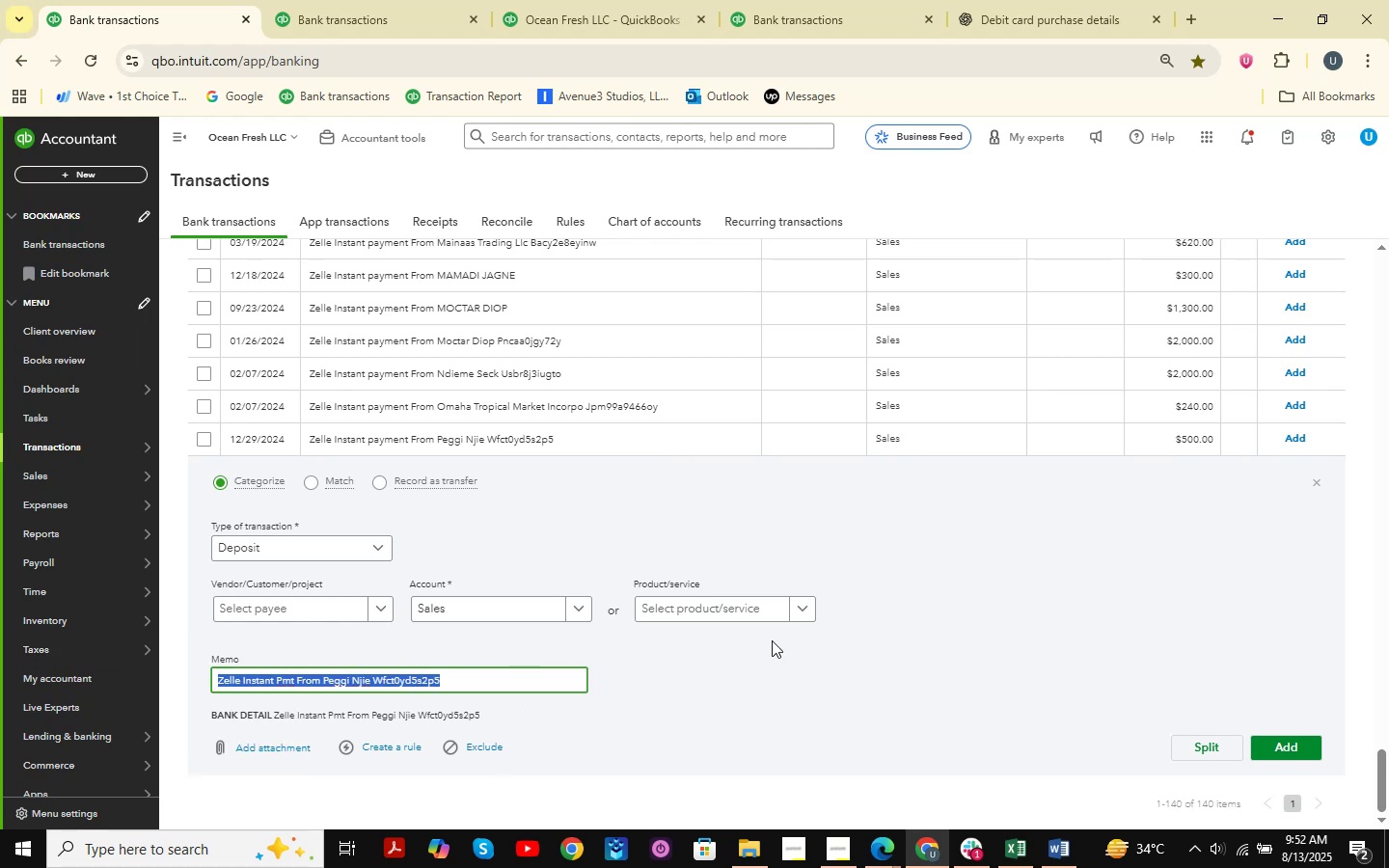 
key(Control+C)
 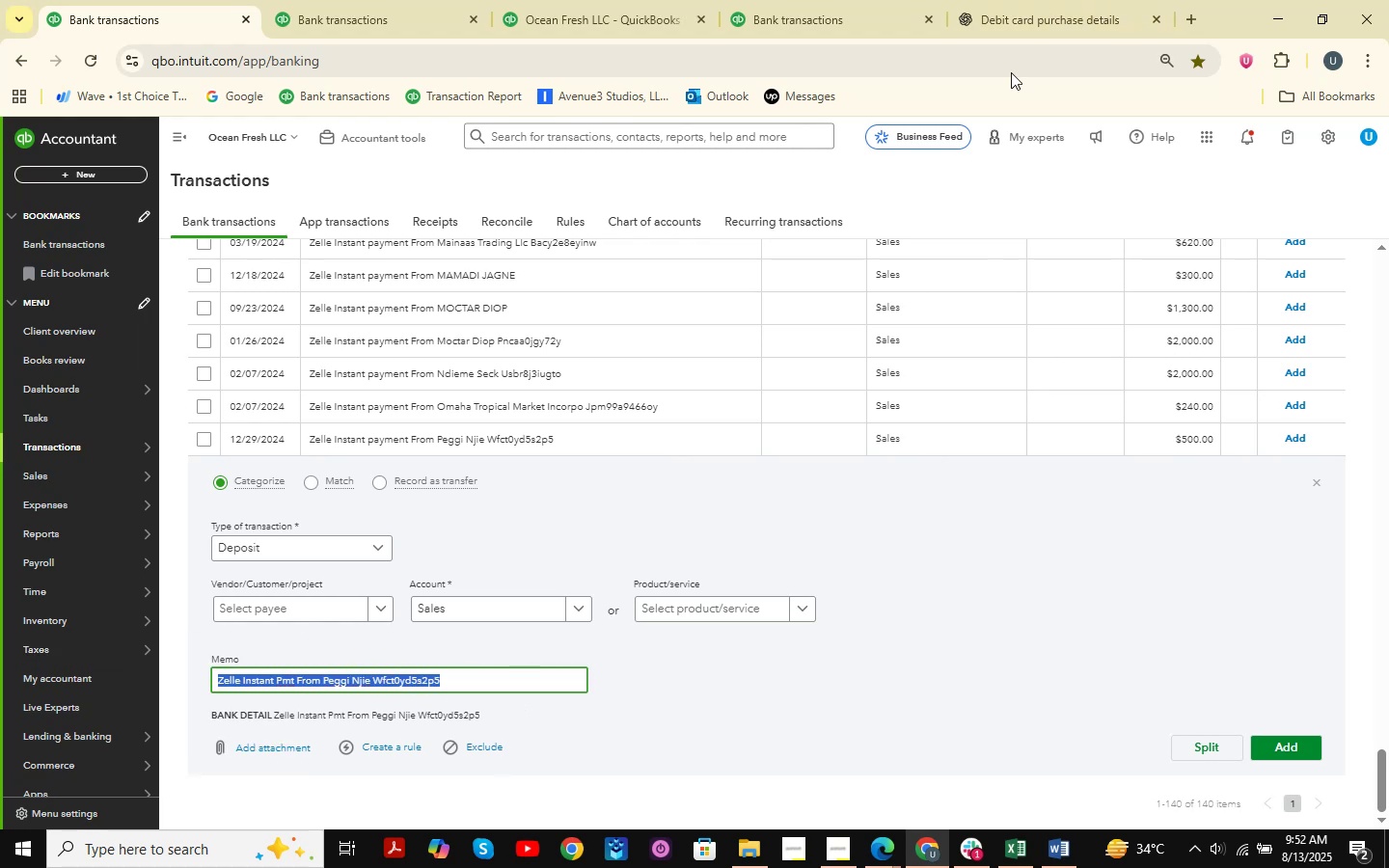 
left_click([1074, 0])
 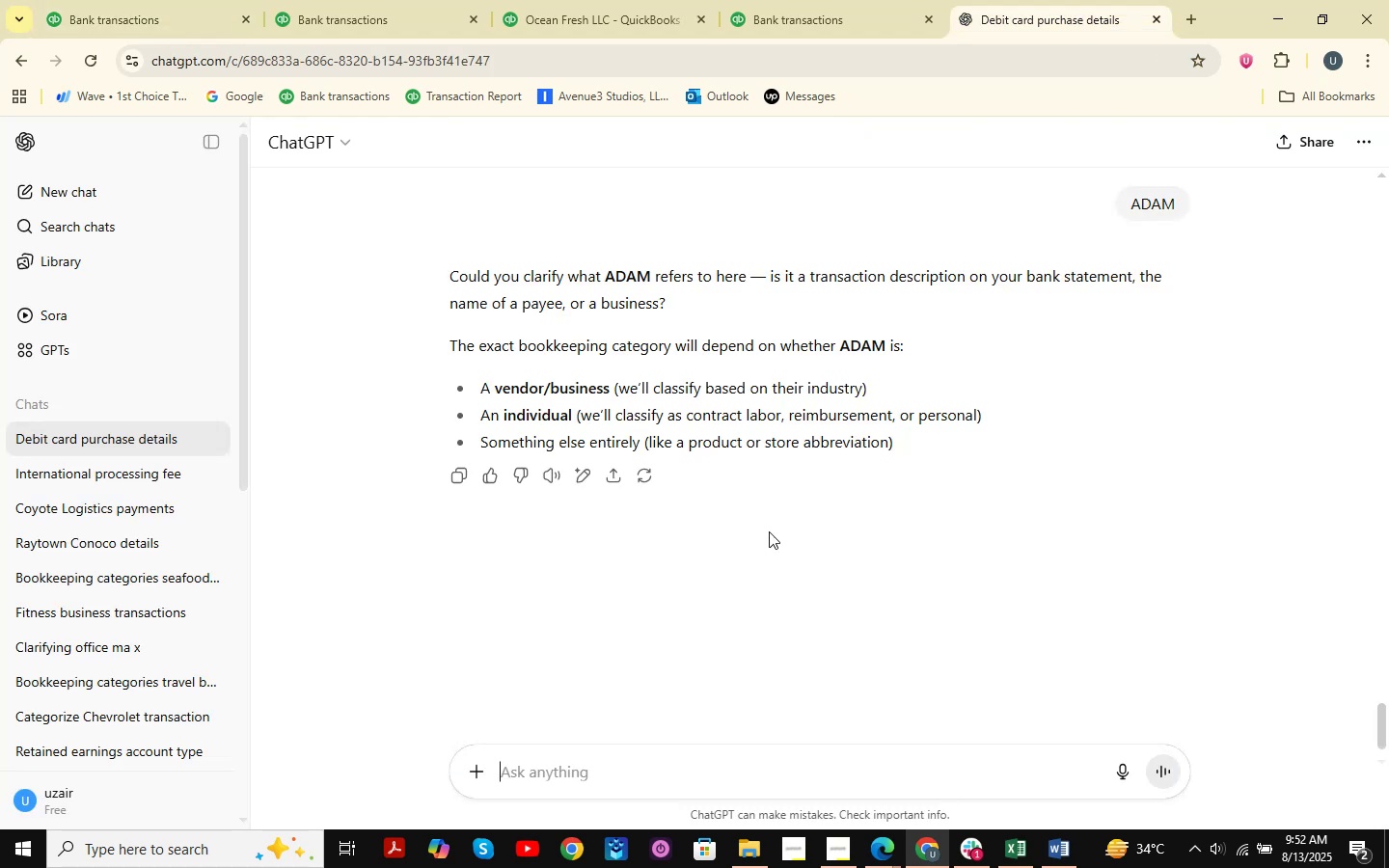 
key(Control+ControlLeft)
 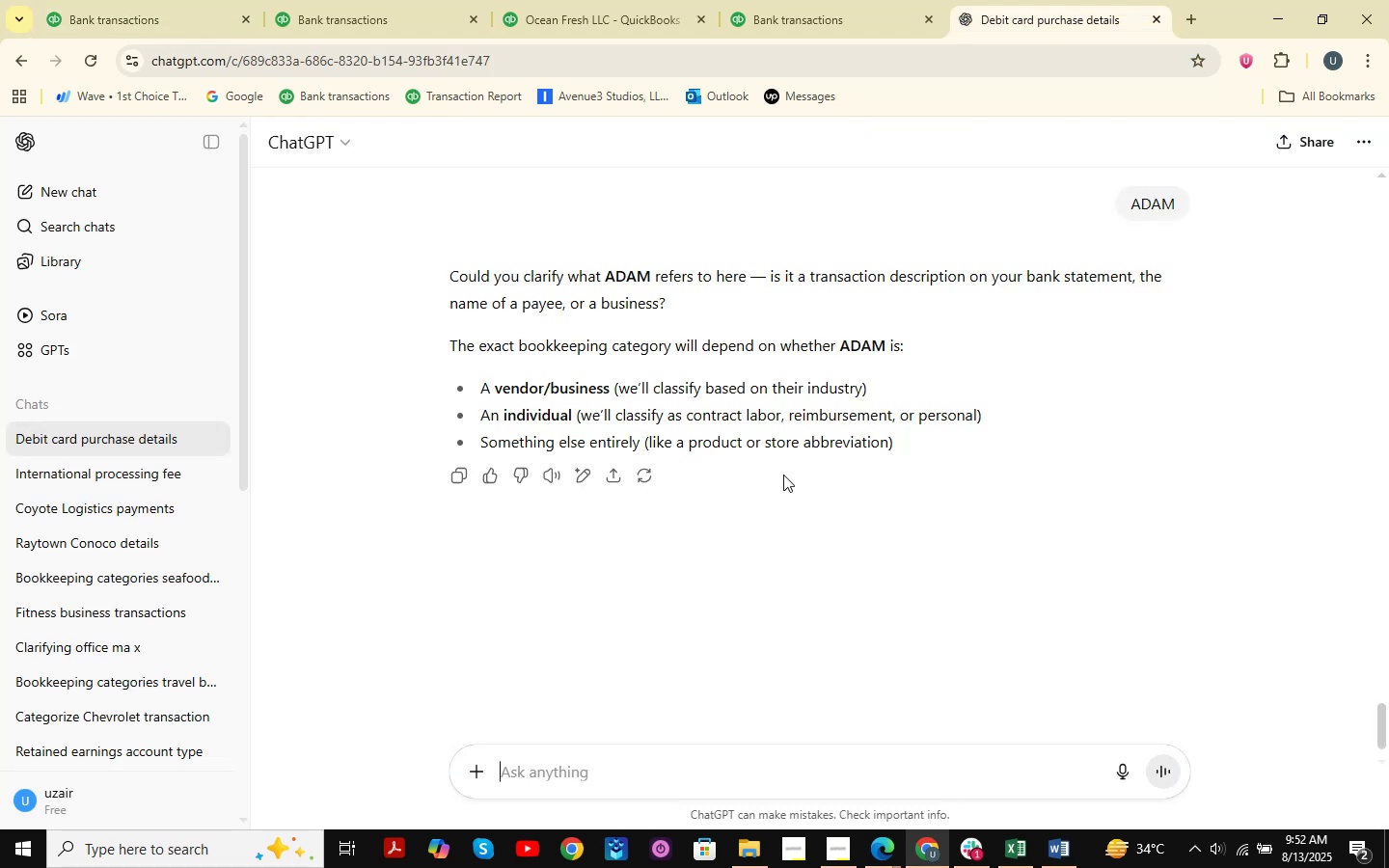 
key(Control+V)
 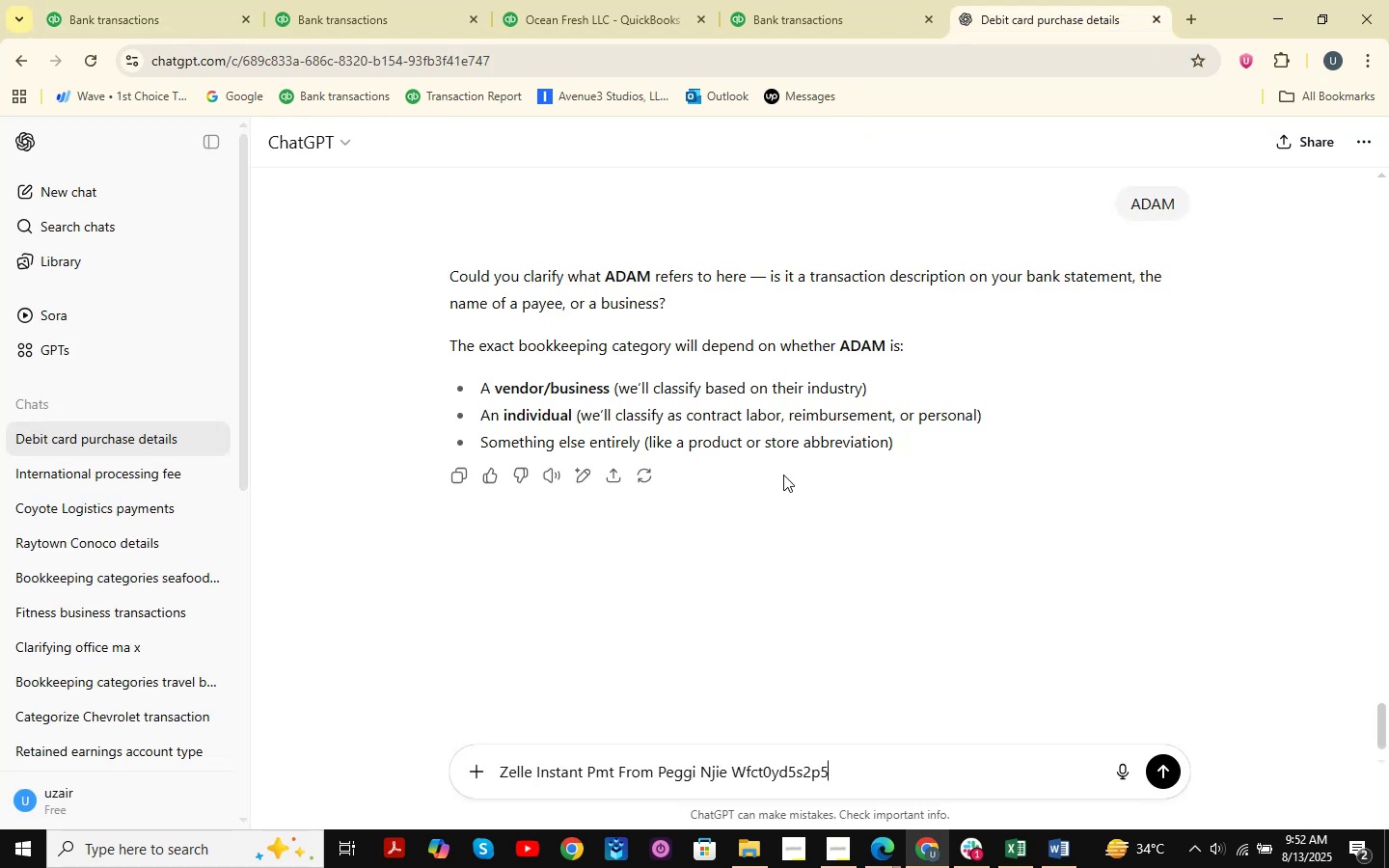 
key(NumpadEnter)
 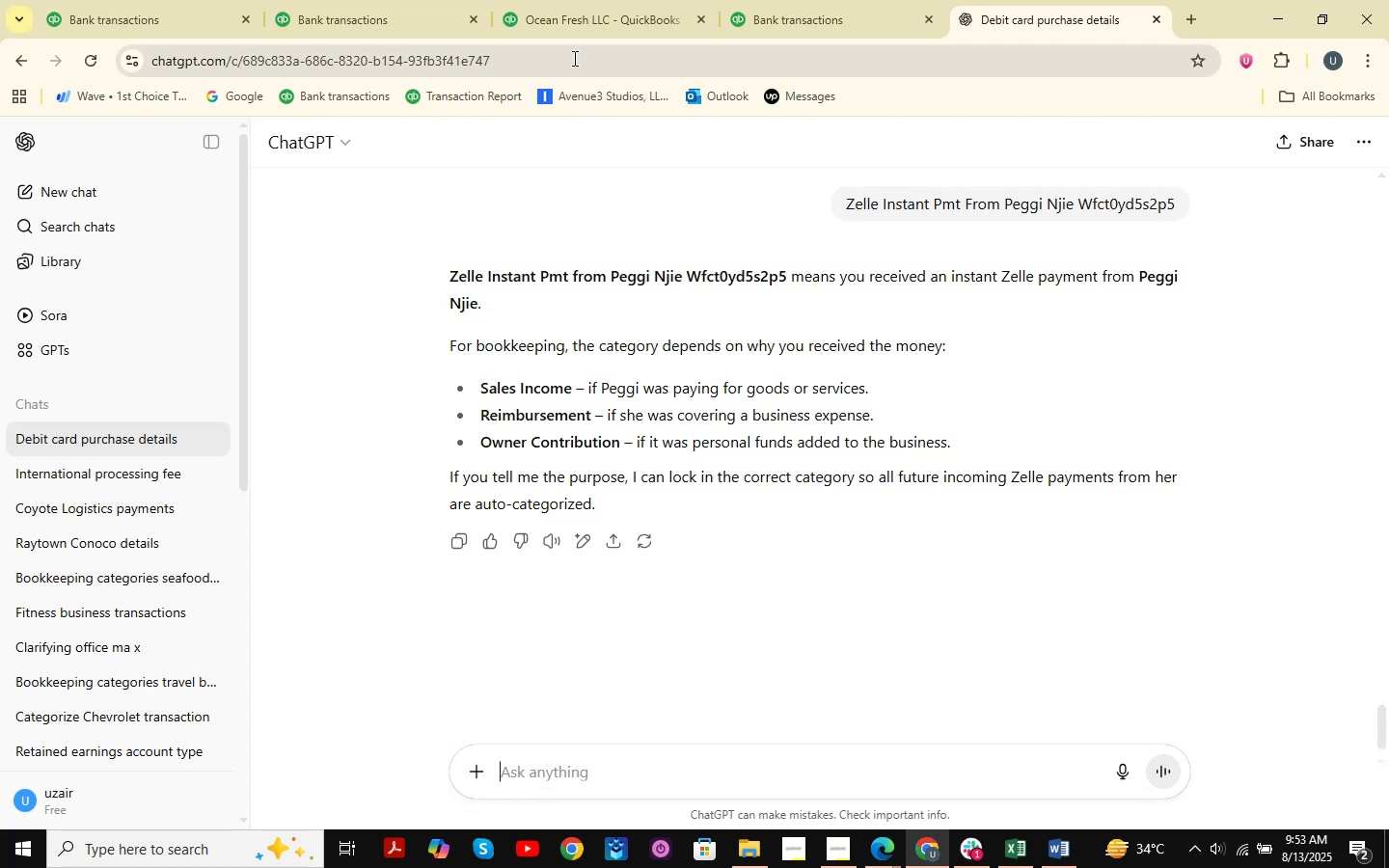 
wait(19.57)
 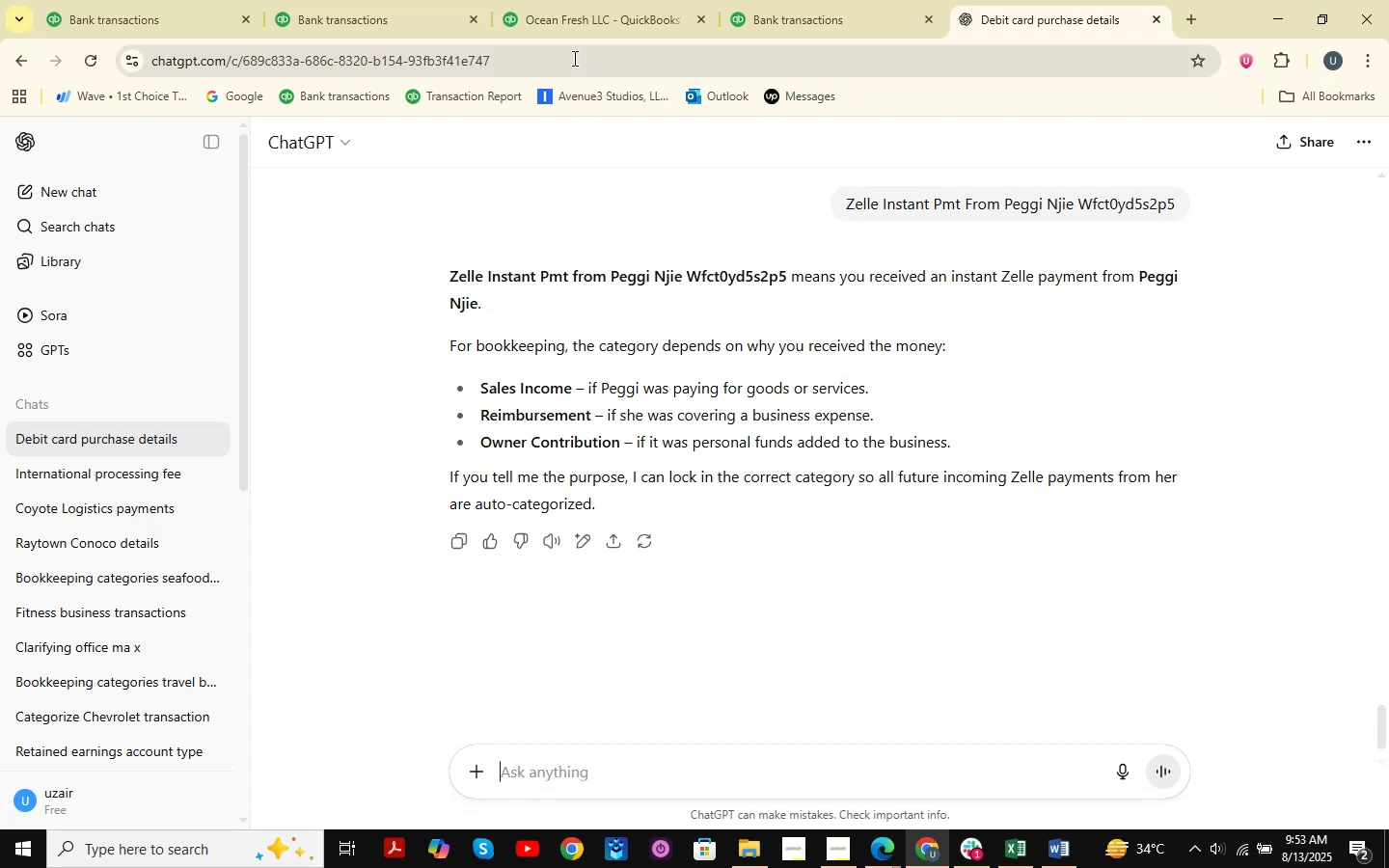 
left_click([1021, 855])
 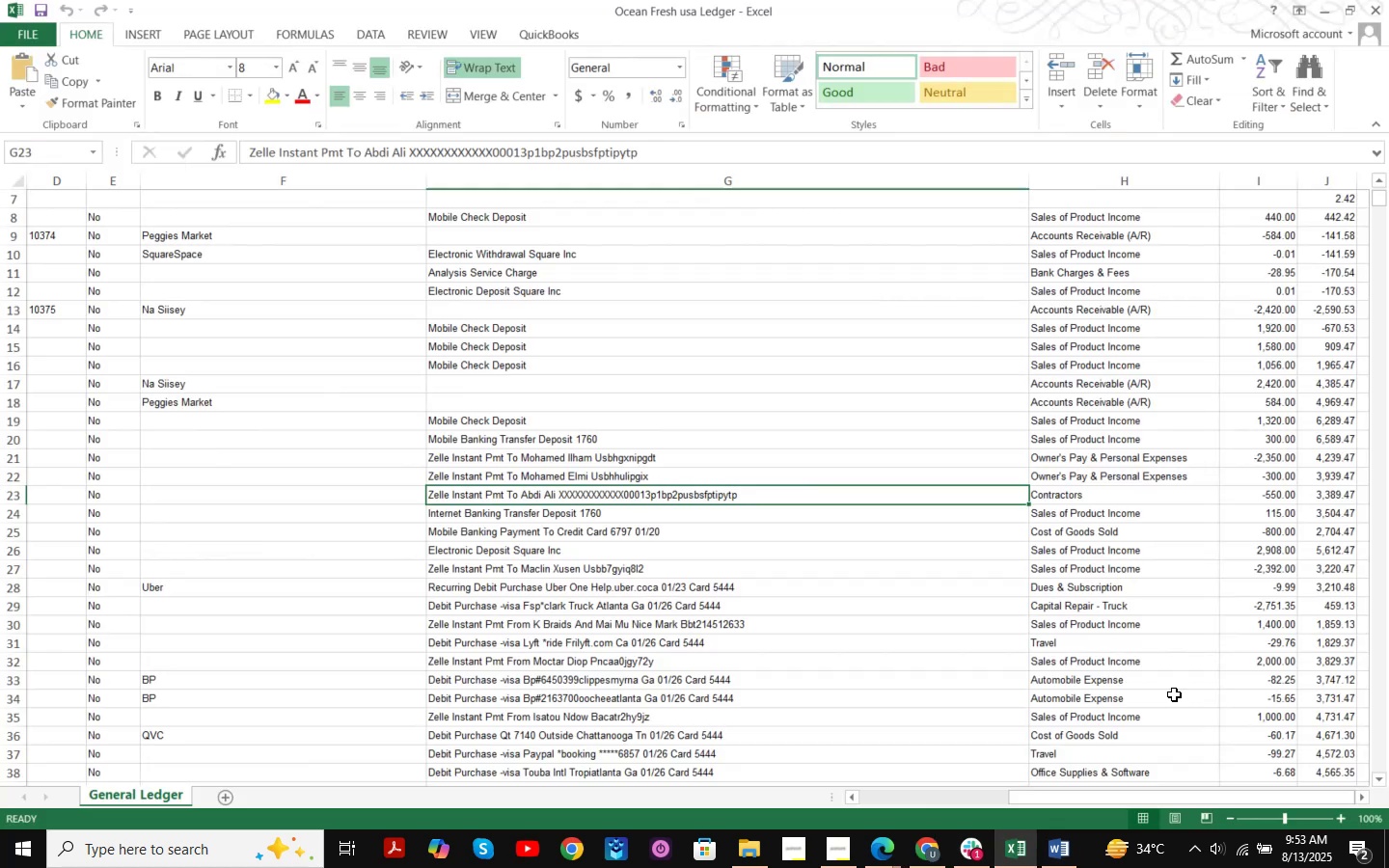 
key(Control+F)
 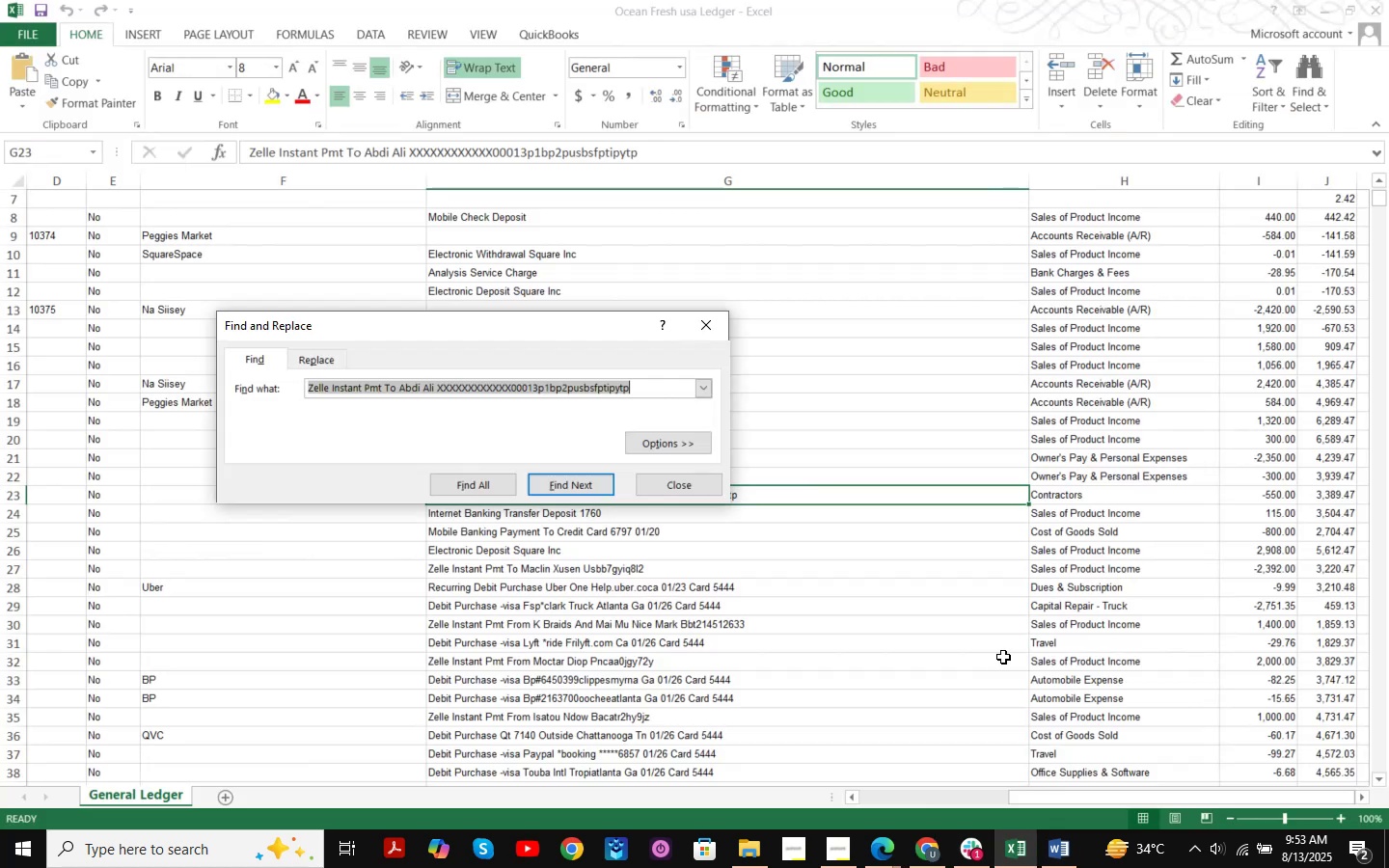 
key(Control+ControlLeft)
 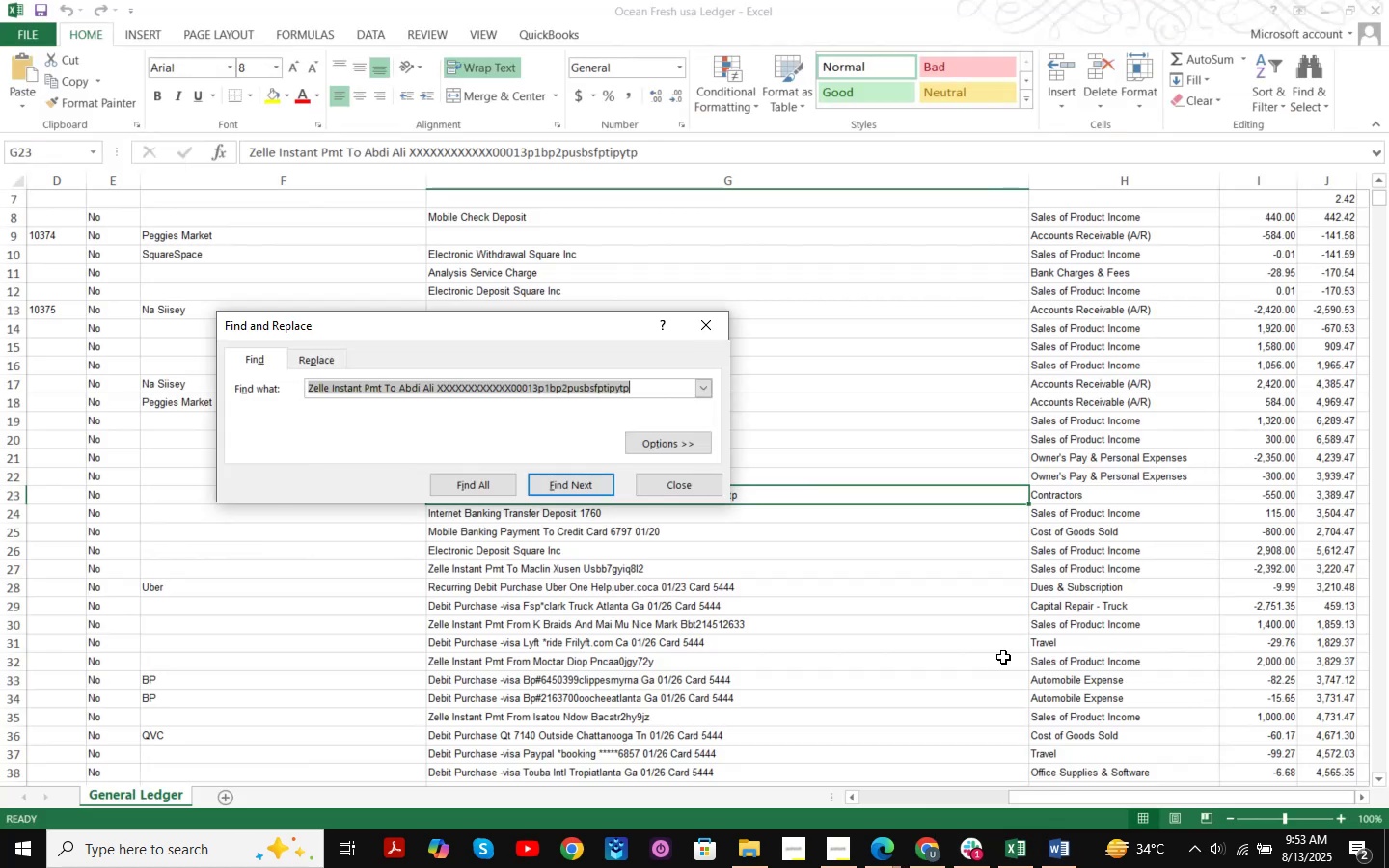 
key(Control+V)
 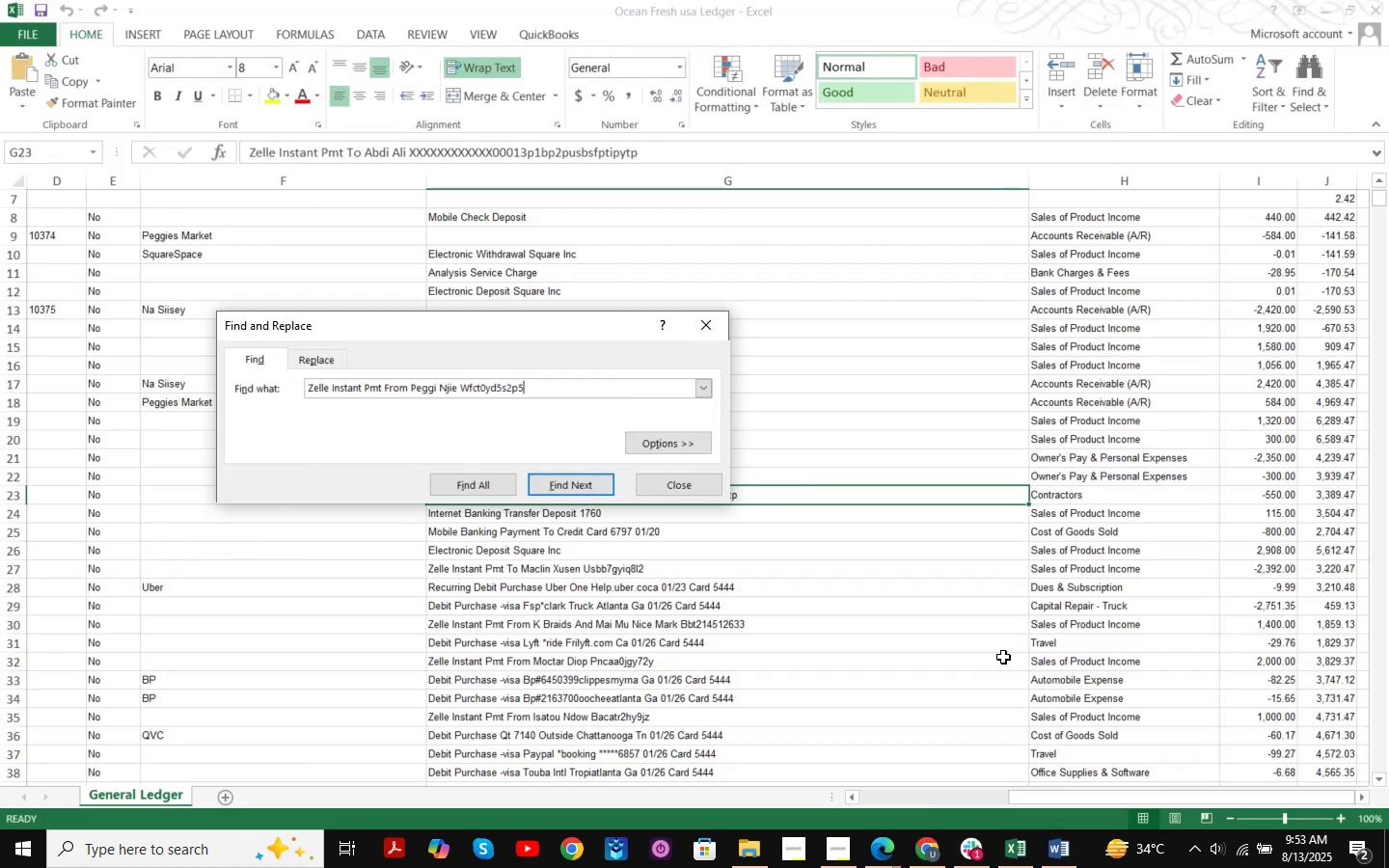 
key(NumpadEnter)
 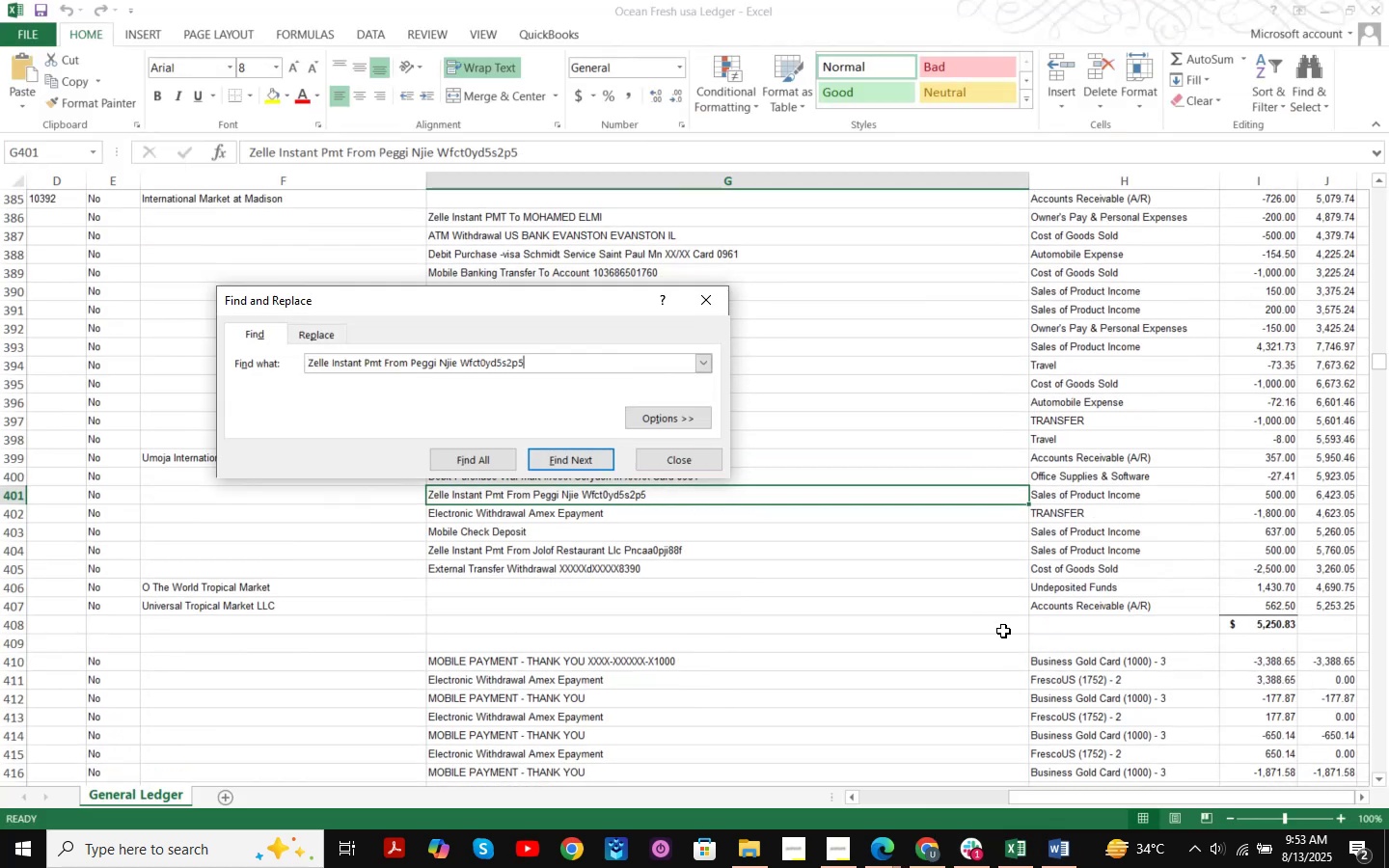 
key(NumpadEnter)
 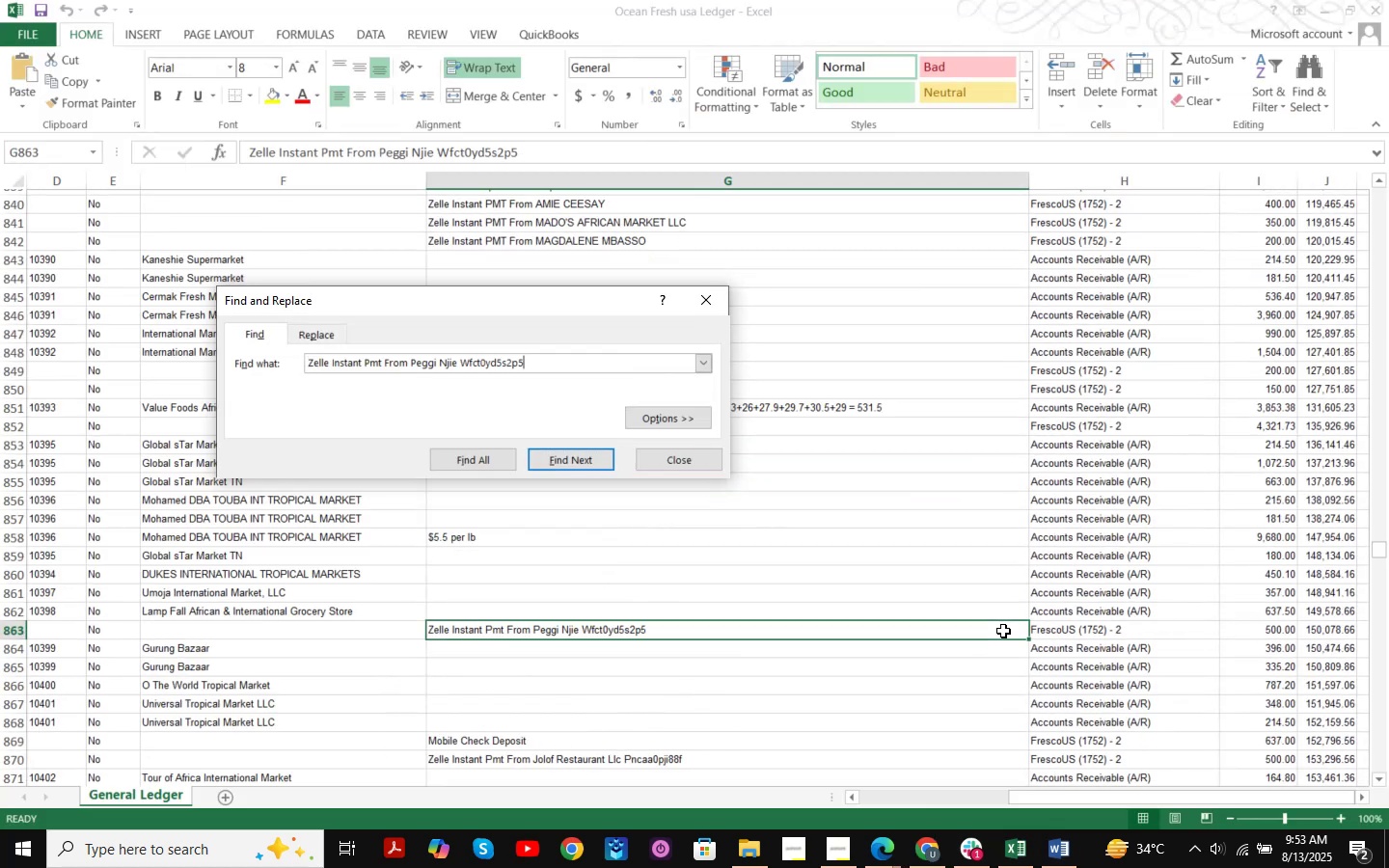 
key(NumpadEnter)
 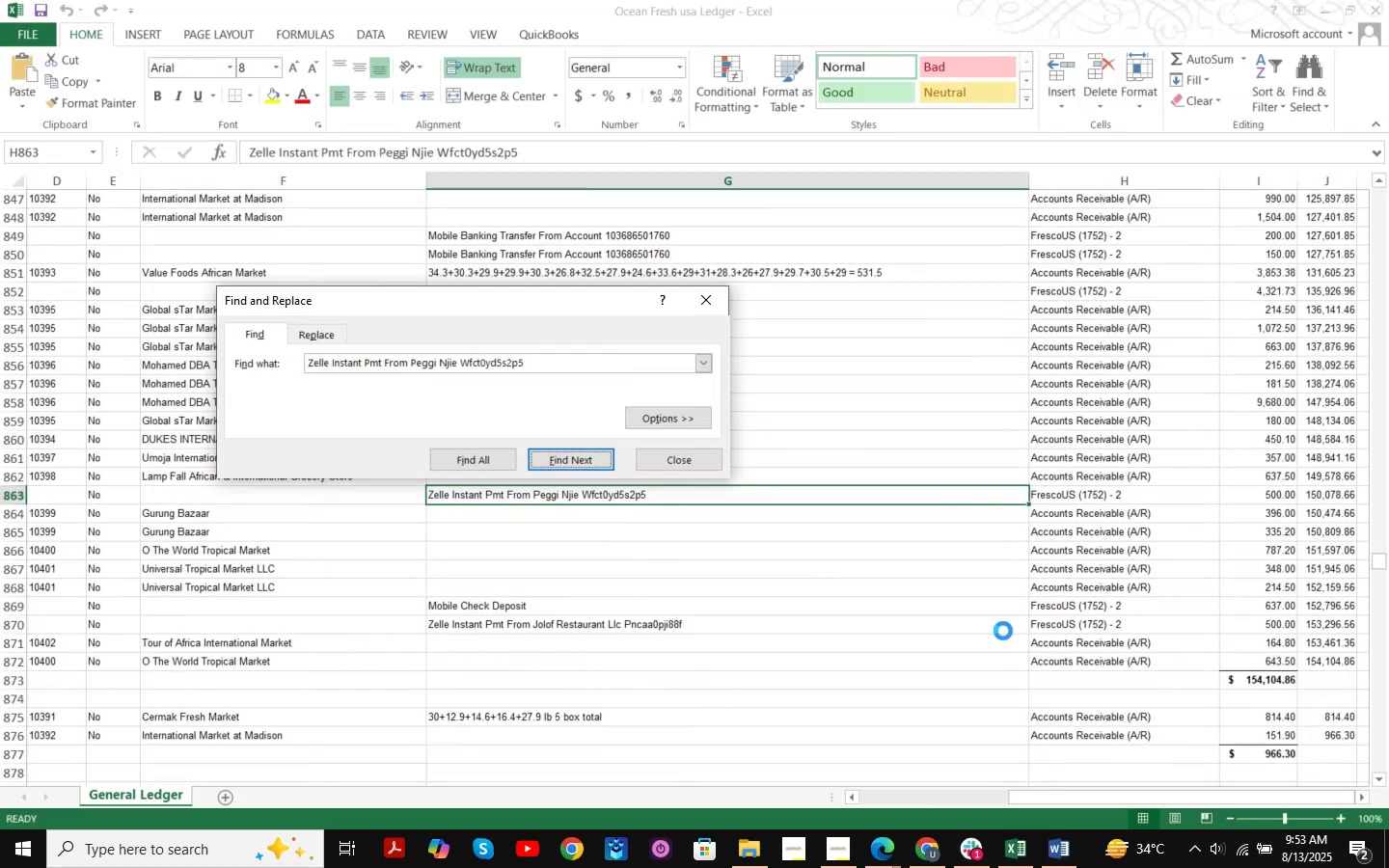 
key(NumpadEnter)
 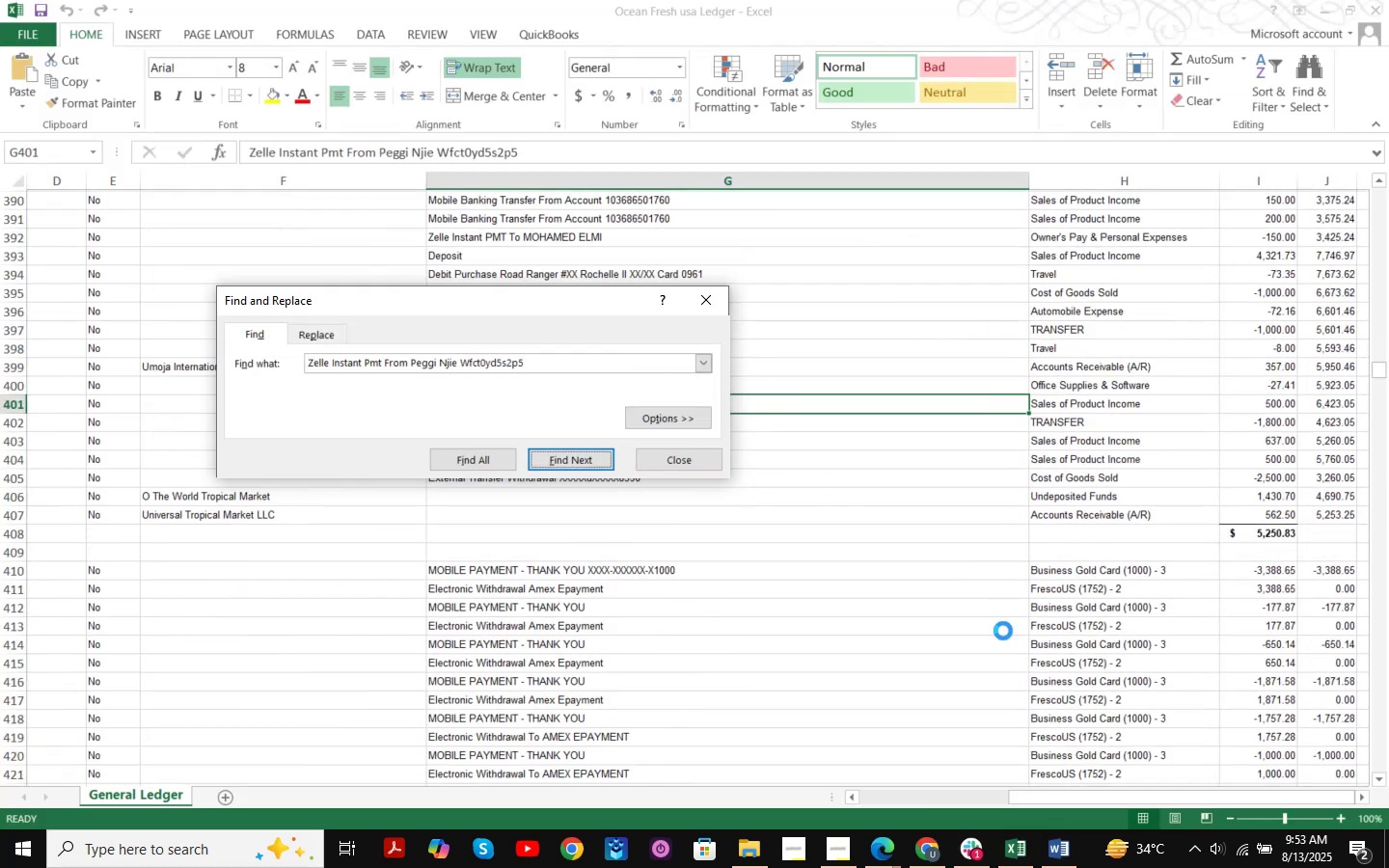 
key(NumpadEnter)
 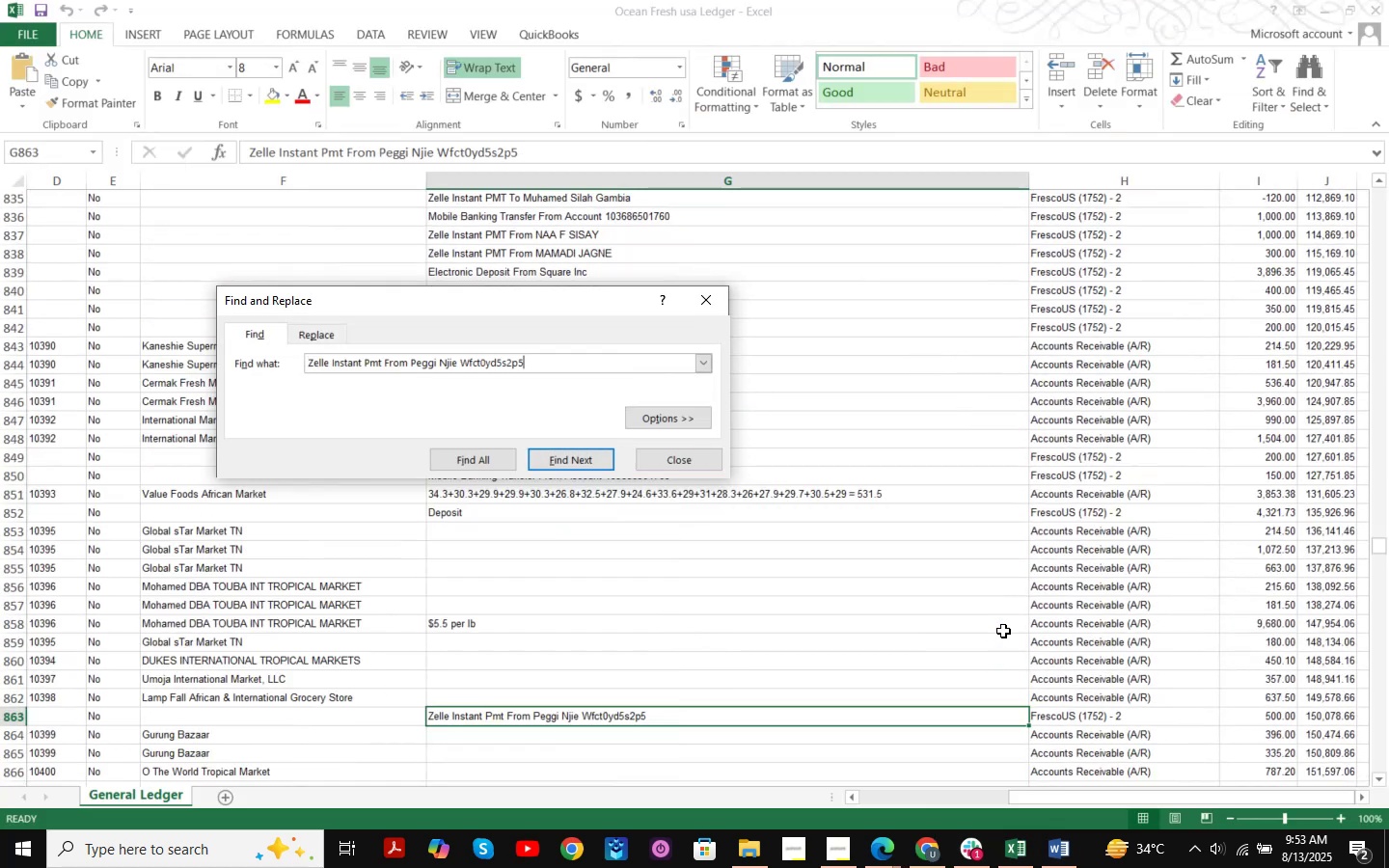 
left_click([662, 453])
 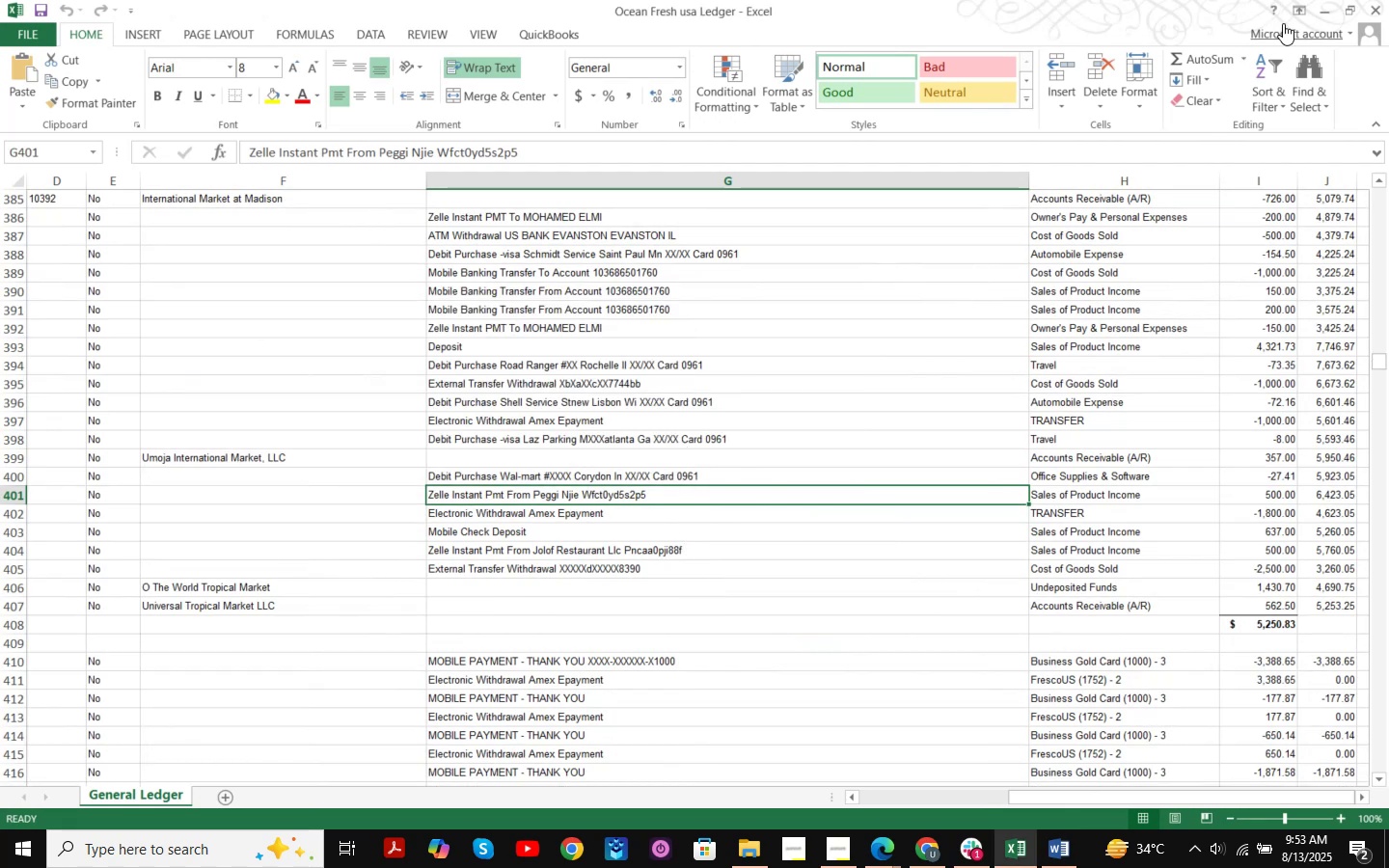 
left_click([1320, 6])
 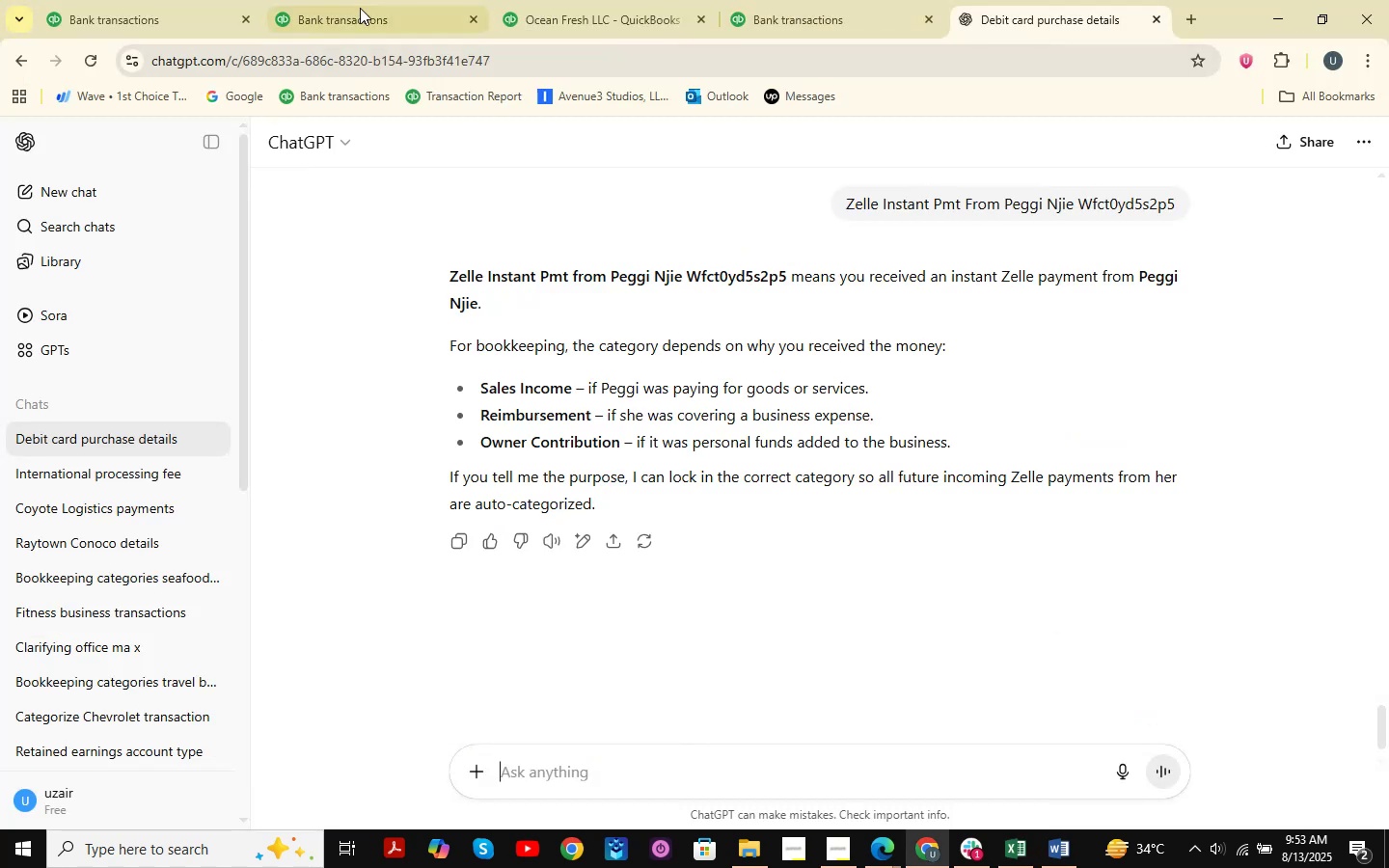 
double_click([108, 0])
 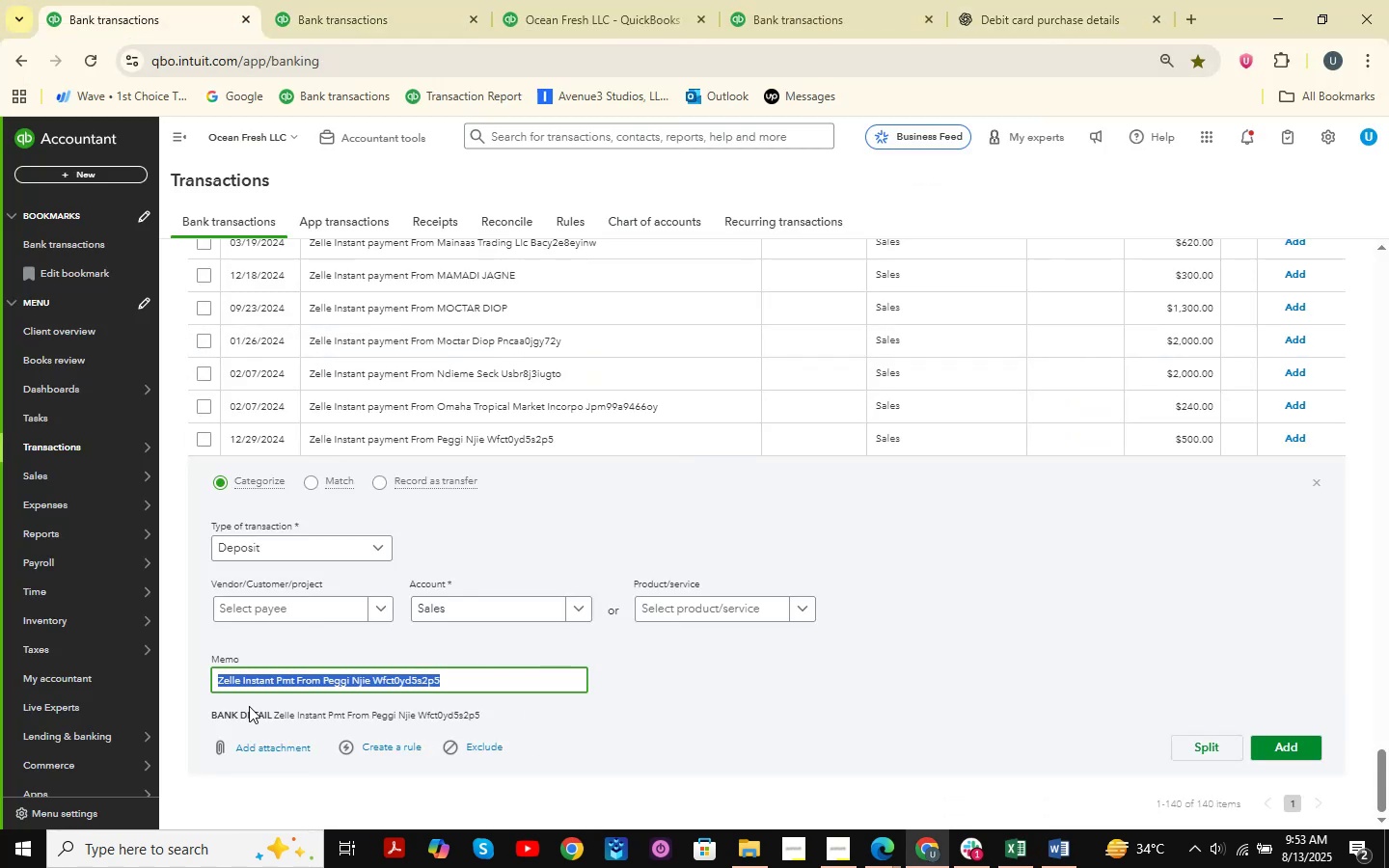 
left_click([373, 692])
 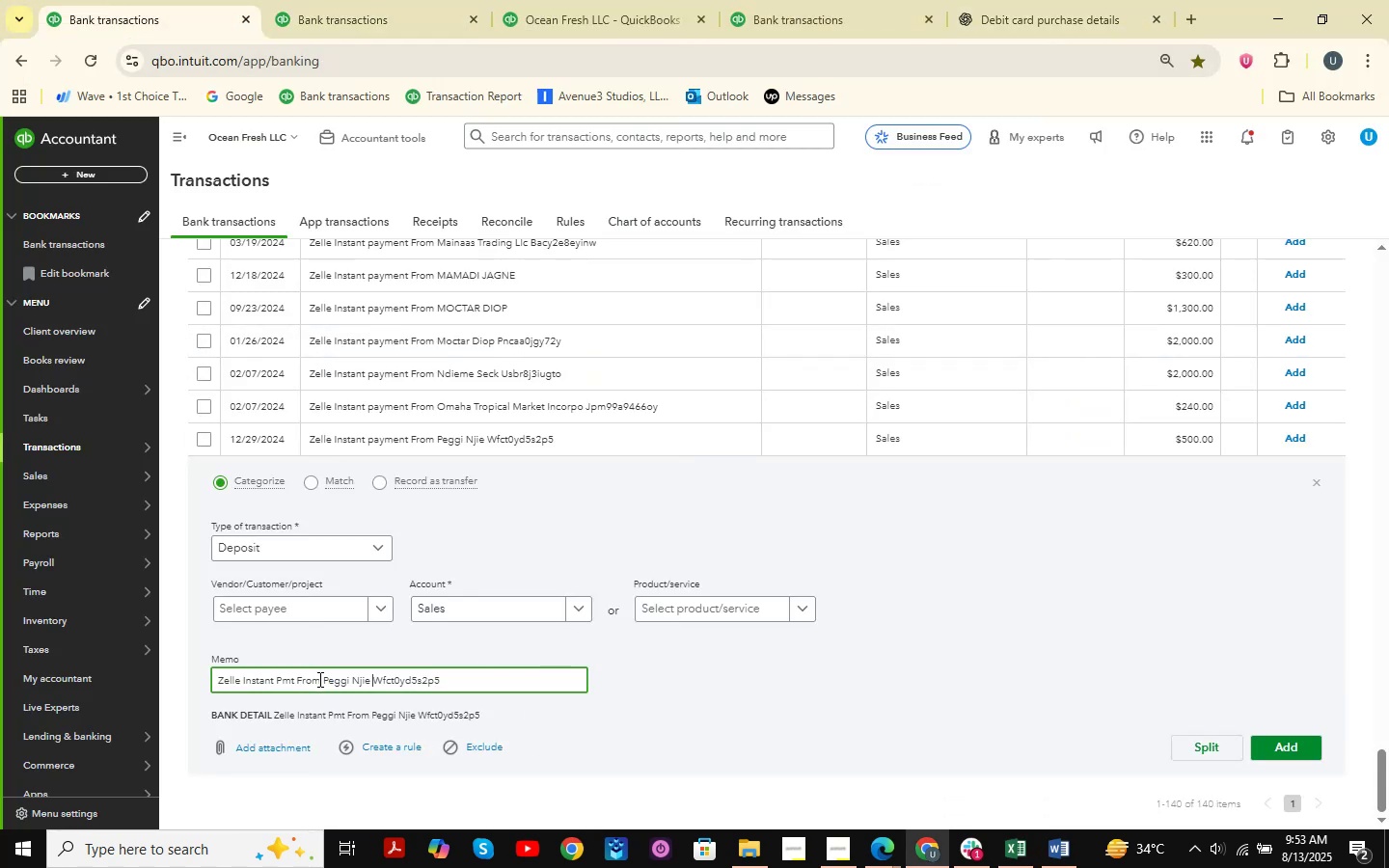 
left_click_drag(start_coordinate=[321, 679], to_coordinate=[370, 685])
 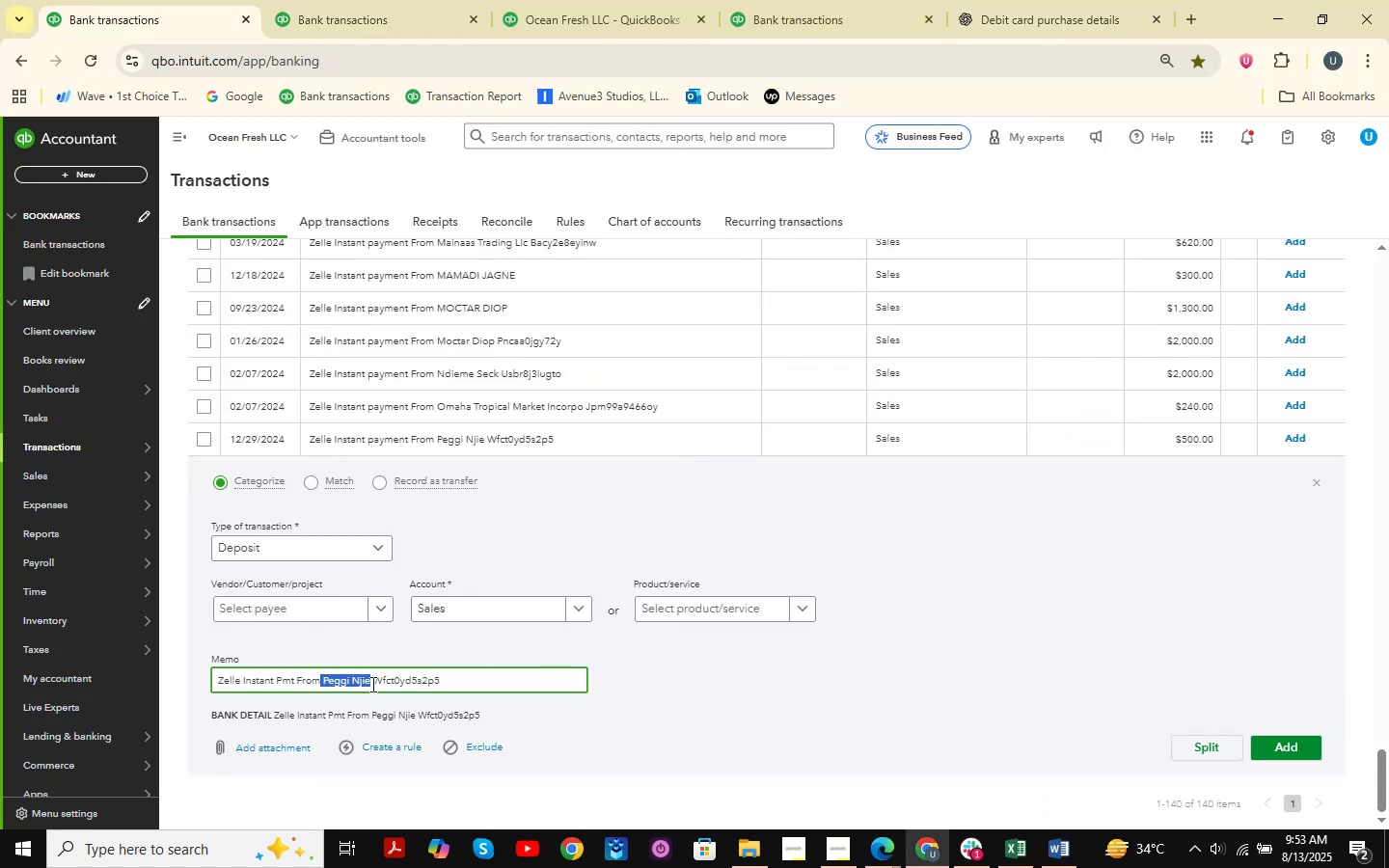 
key(Control+ControlLeft)
 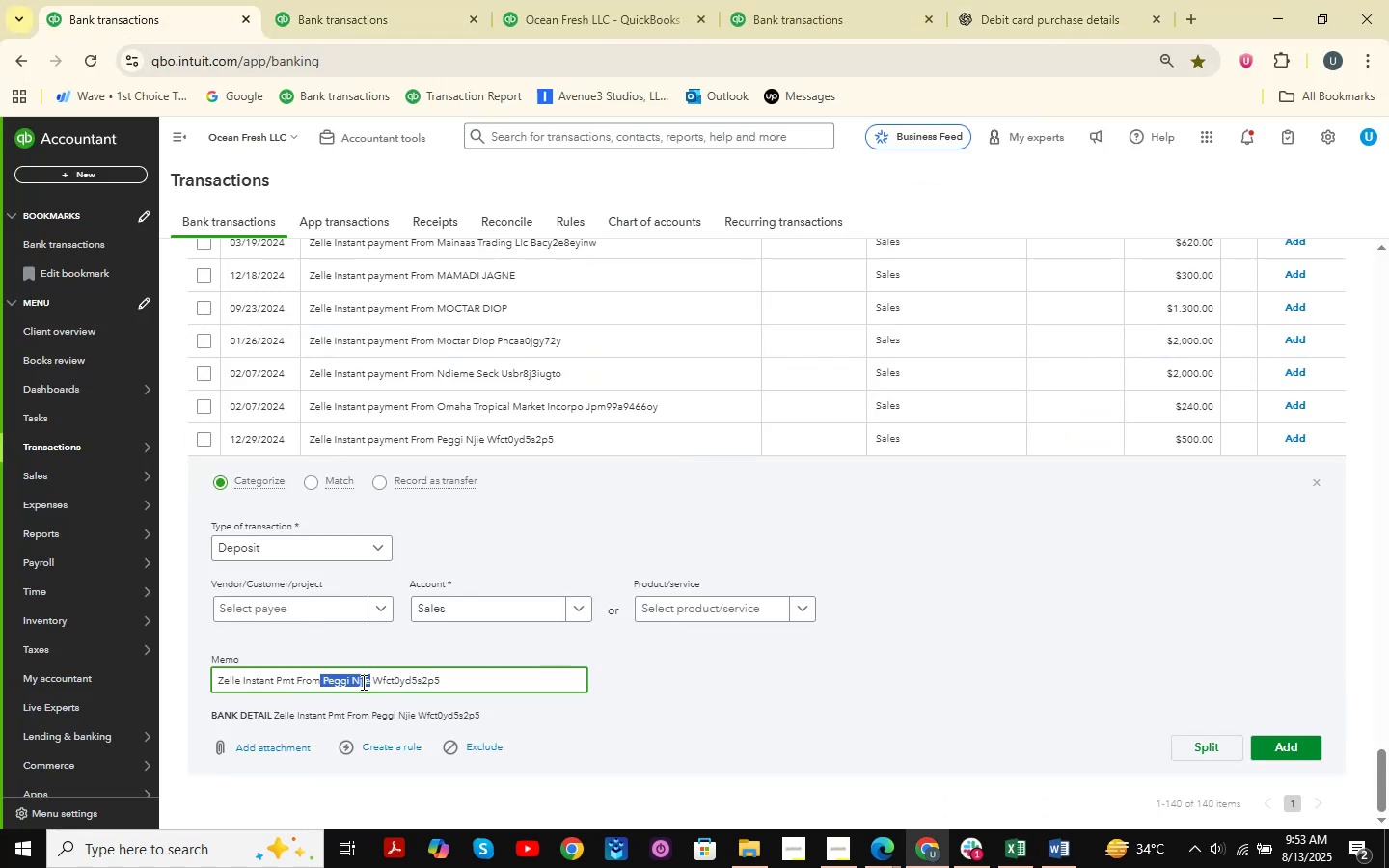 
key(Control+C)
 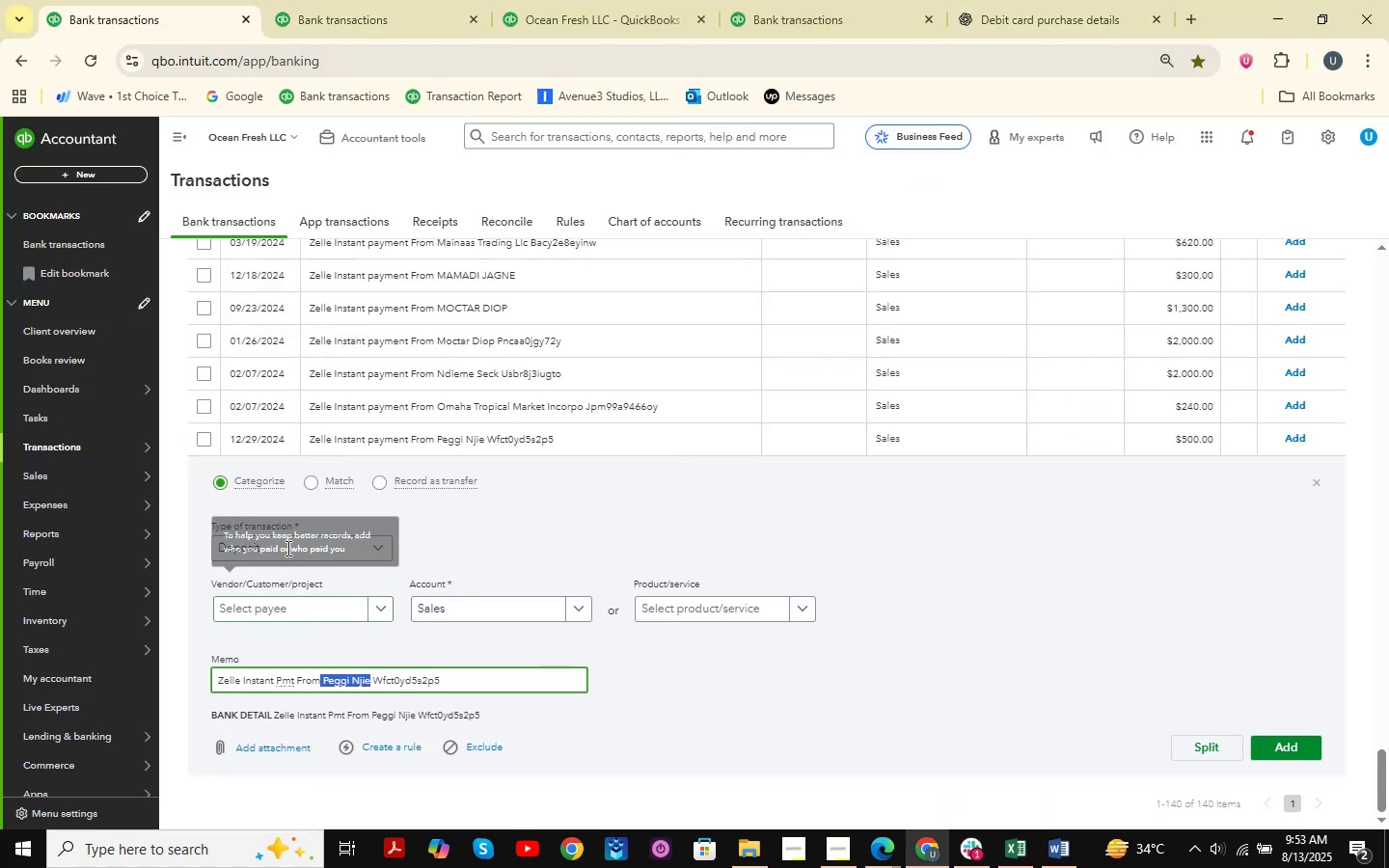 
left_click([281, 546])
 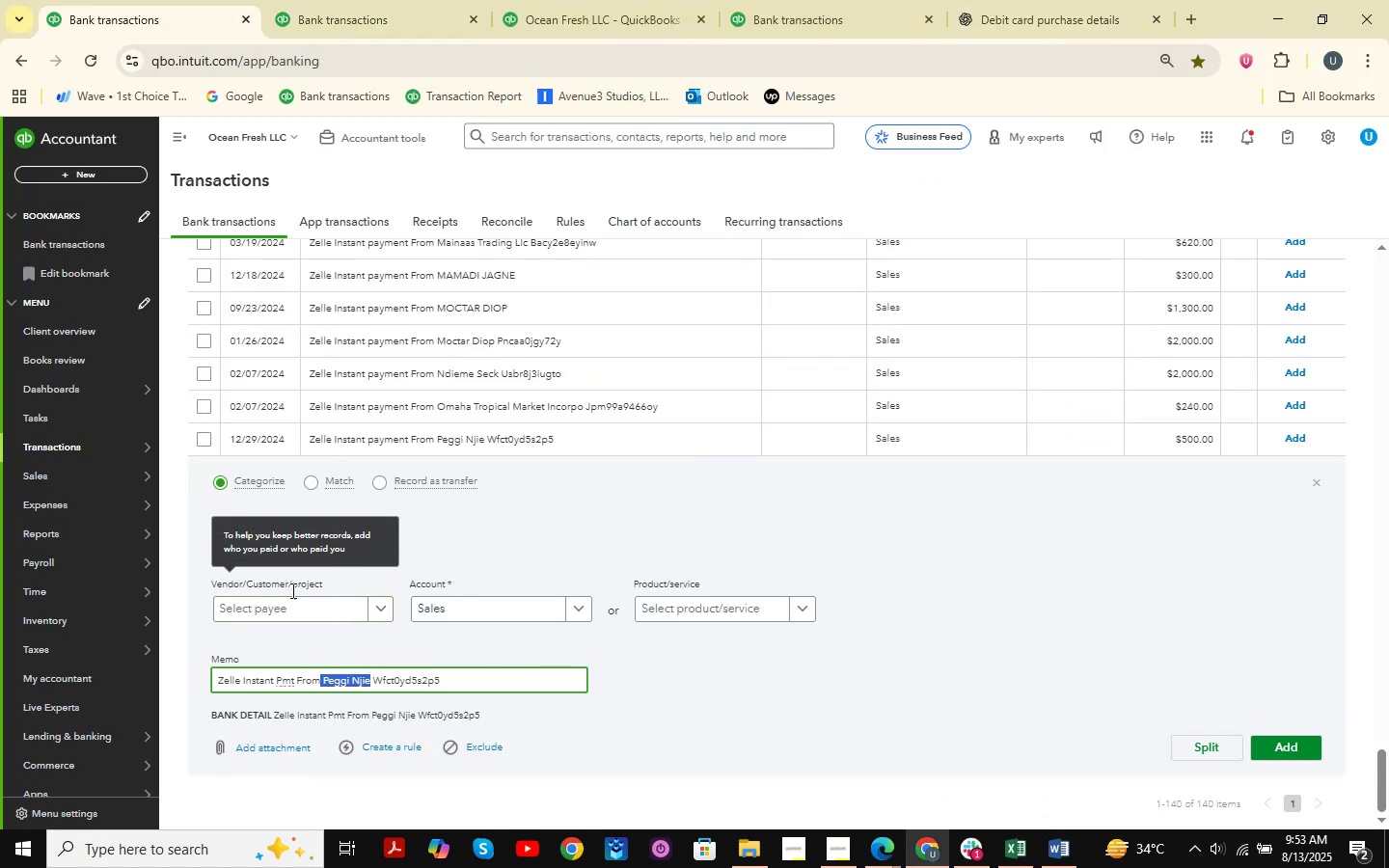 
left_click([284, 597])
 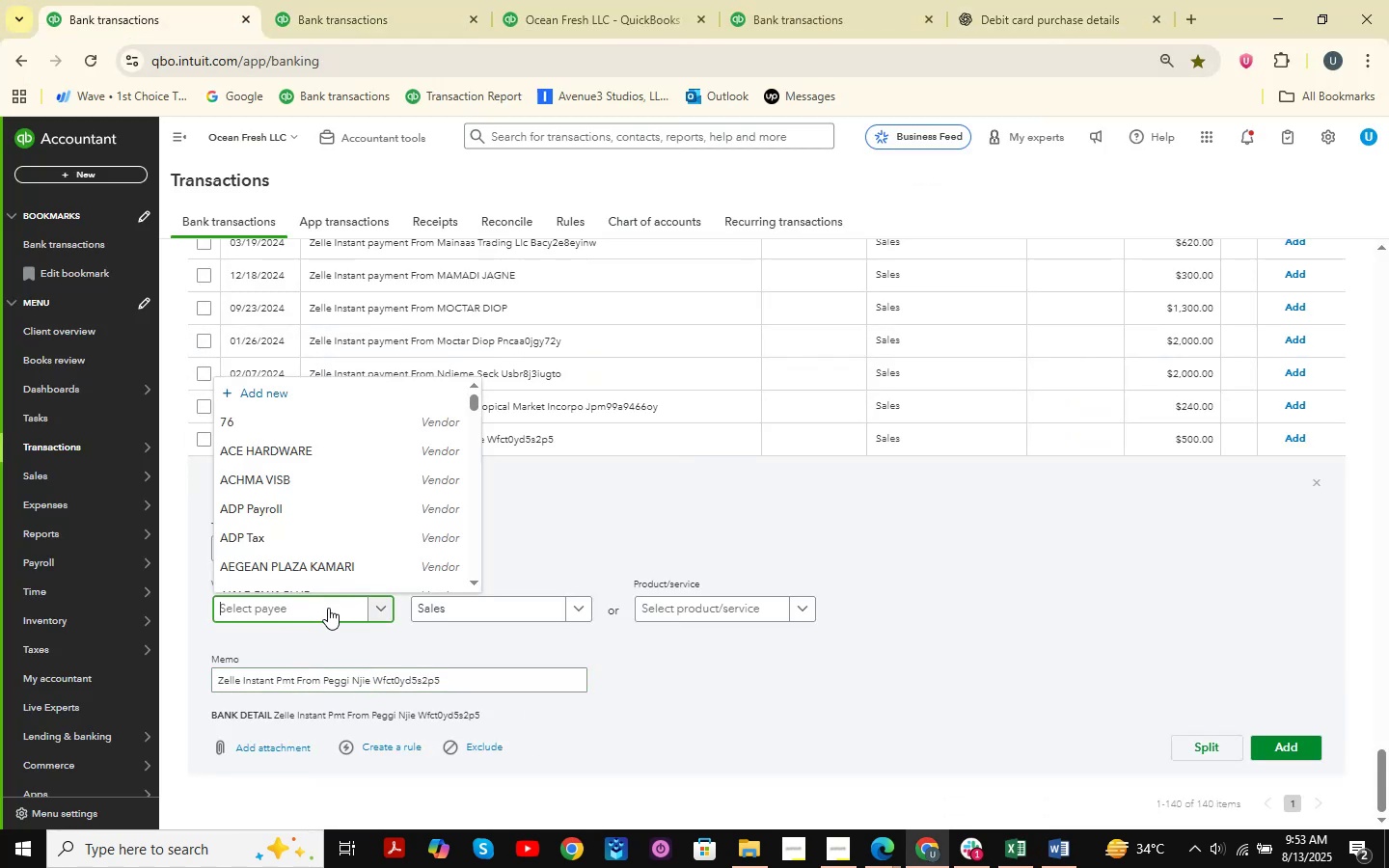 
key(Control+ControlLeft)
 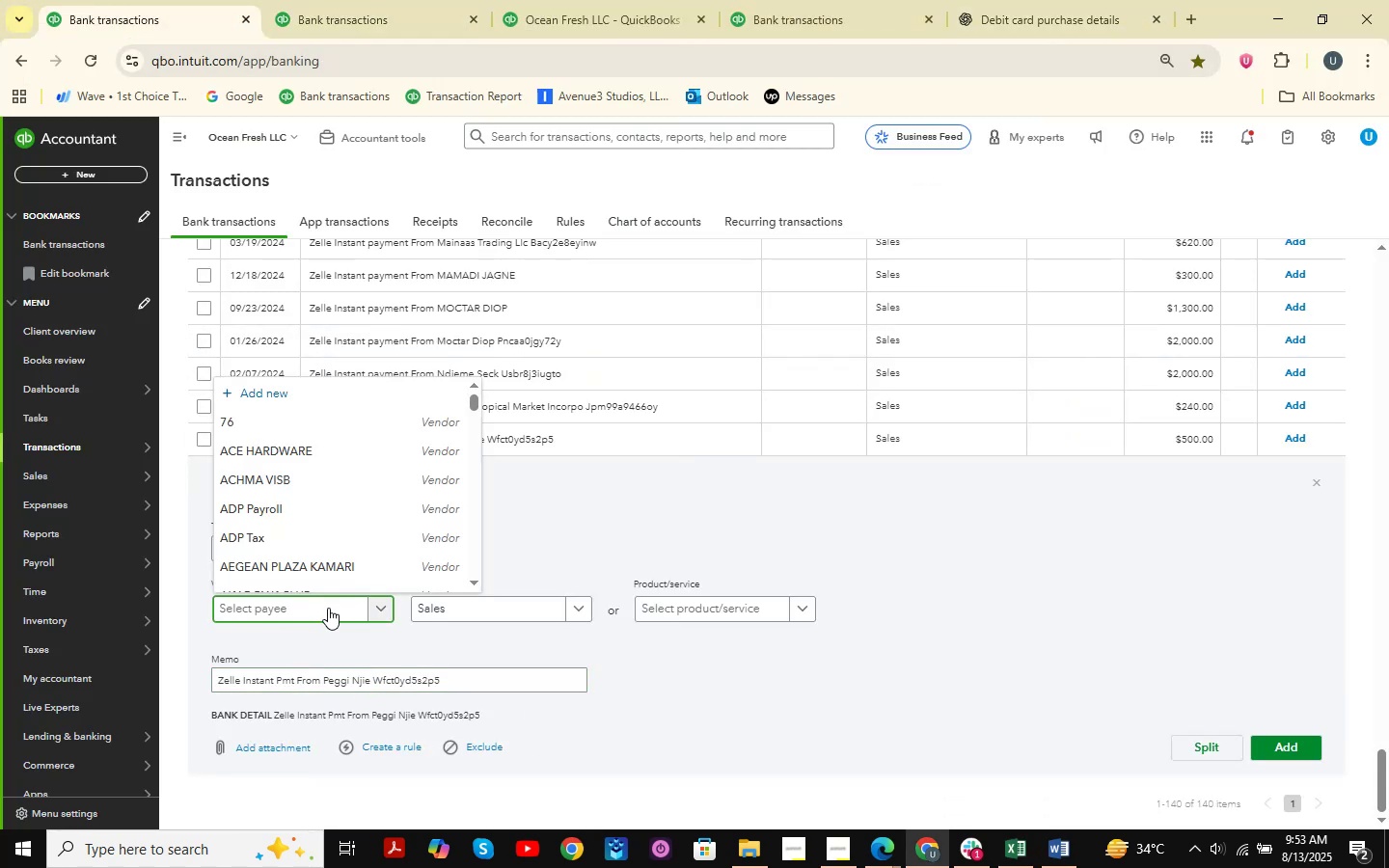 
key(Control+V)
 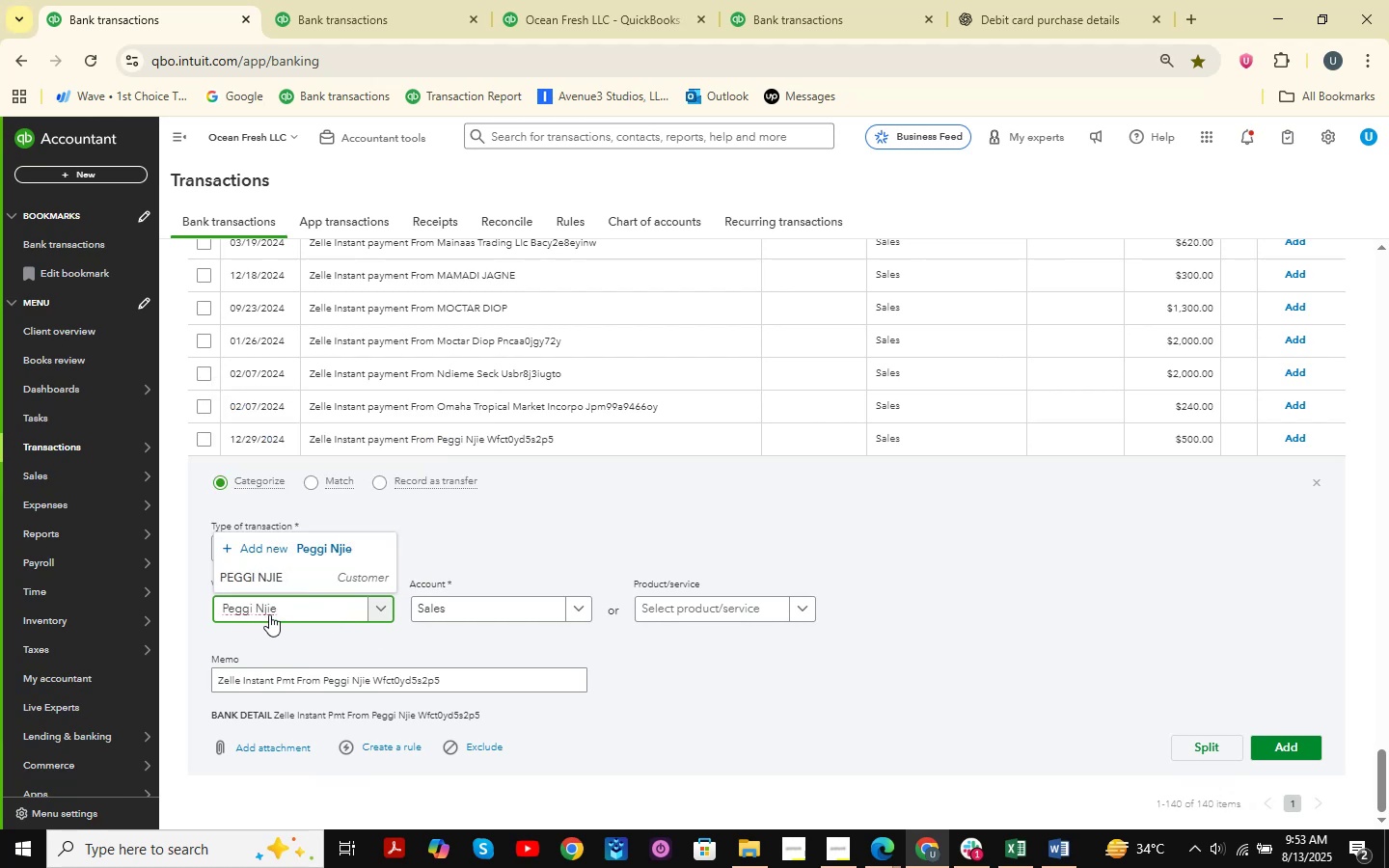 
left_click([294, 576])
 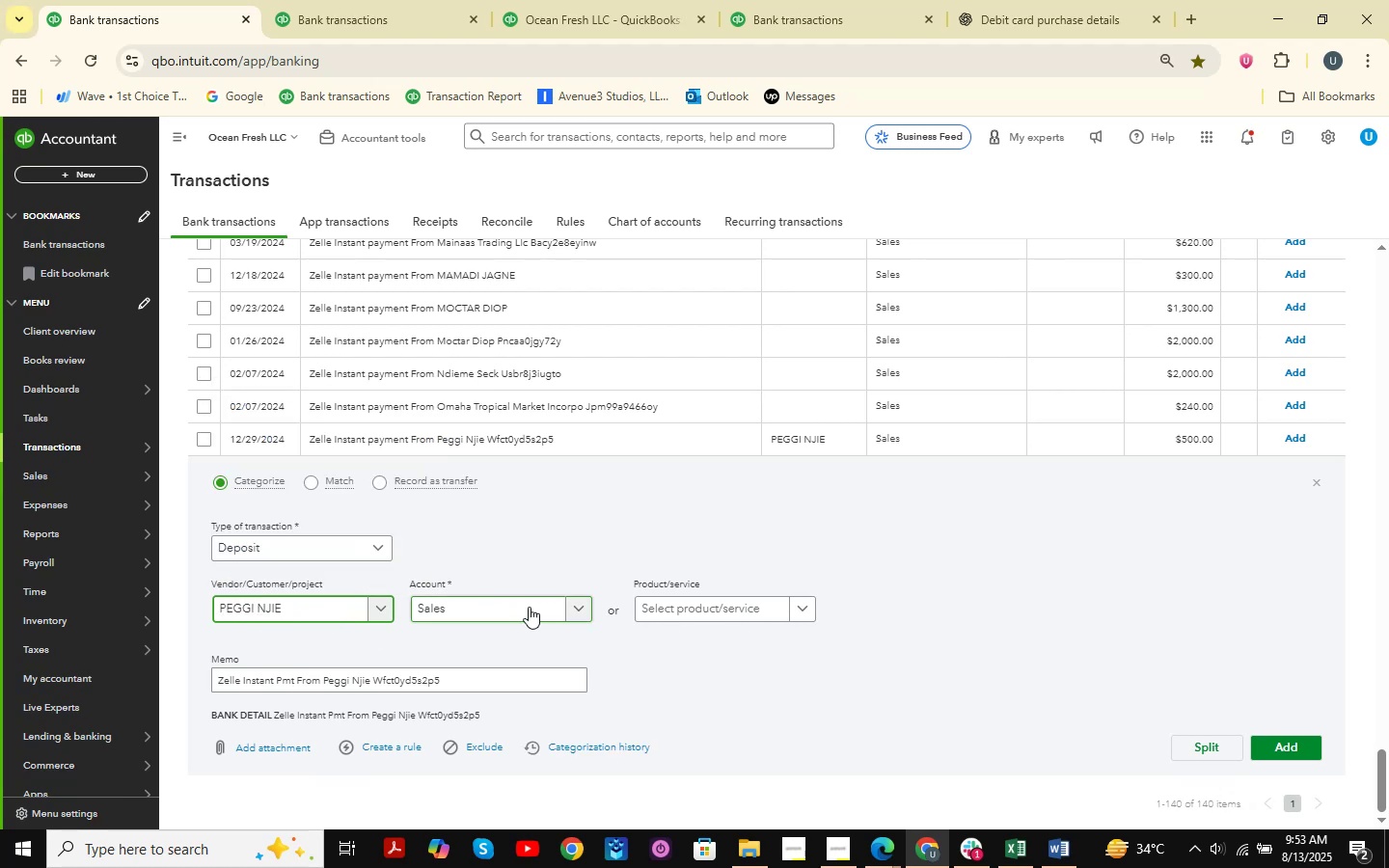 
left_click([1298, 747])
 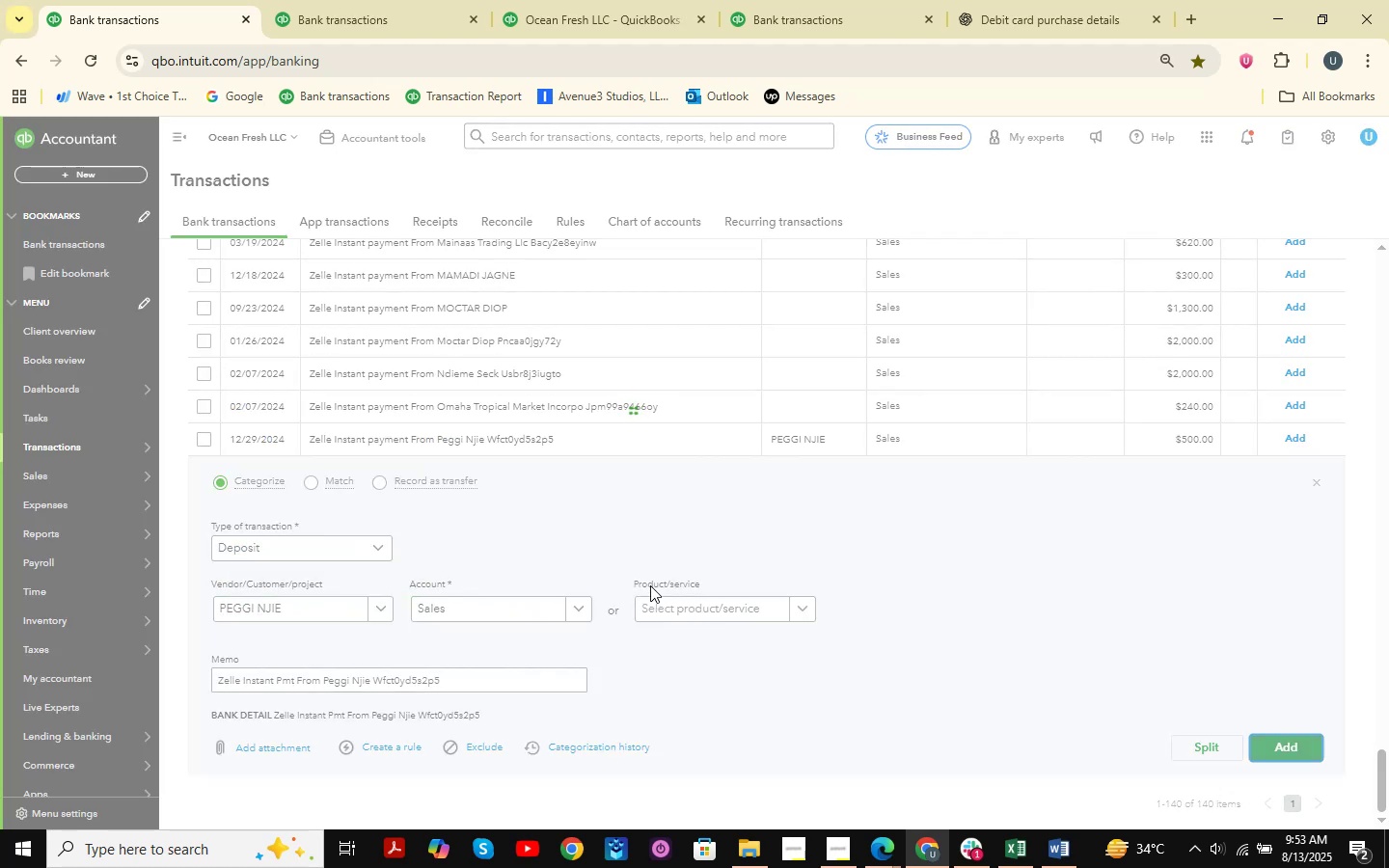 
wait(5.22)
 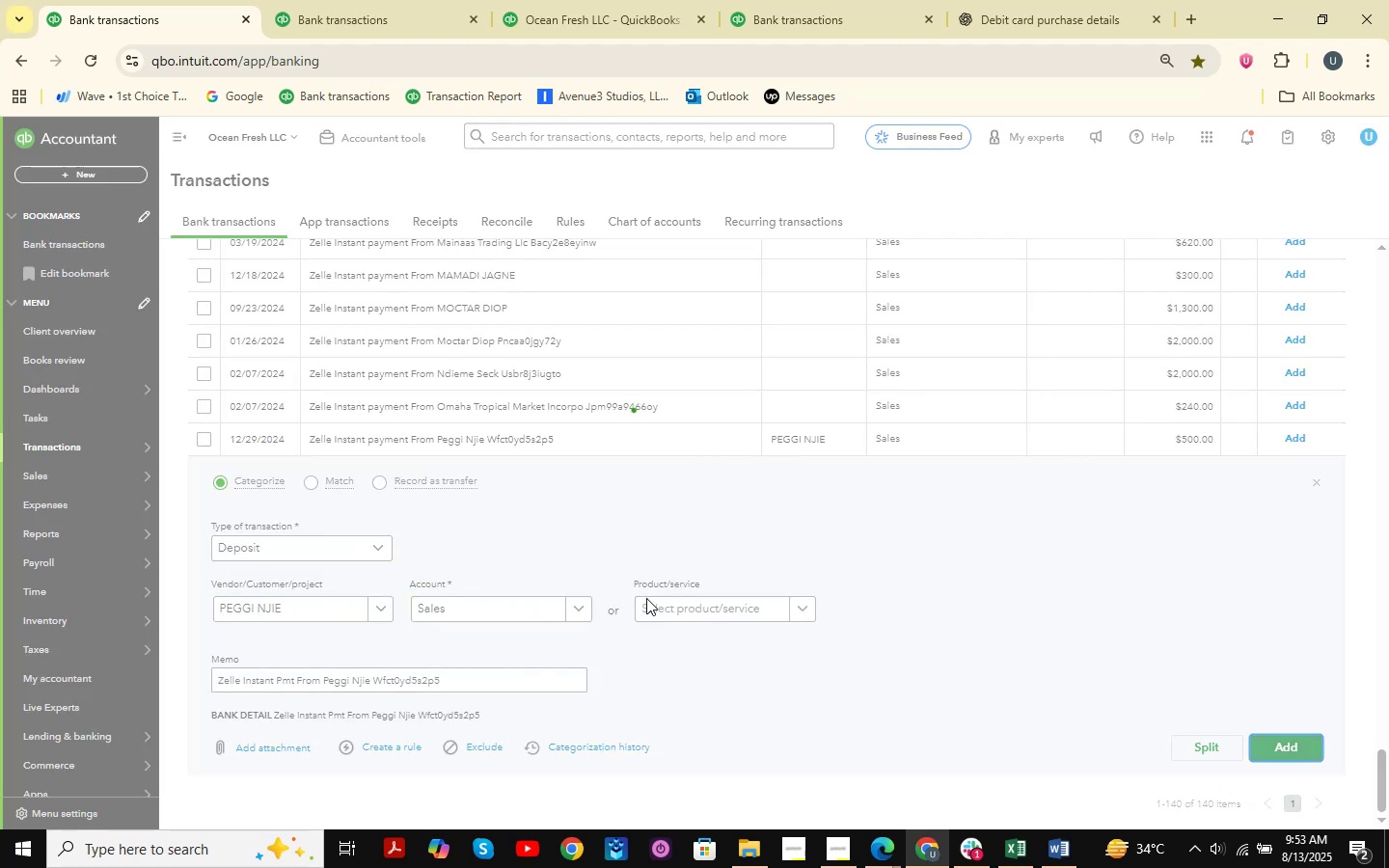 
scroll: coordinate [722, 608], scroll_direction: down, amount: 6.0
 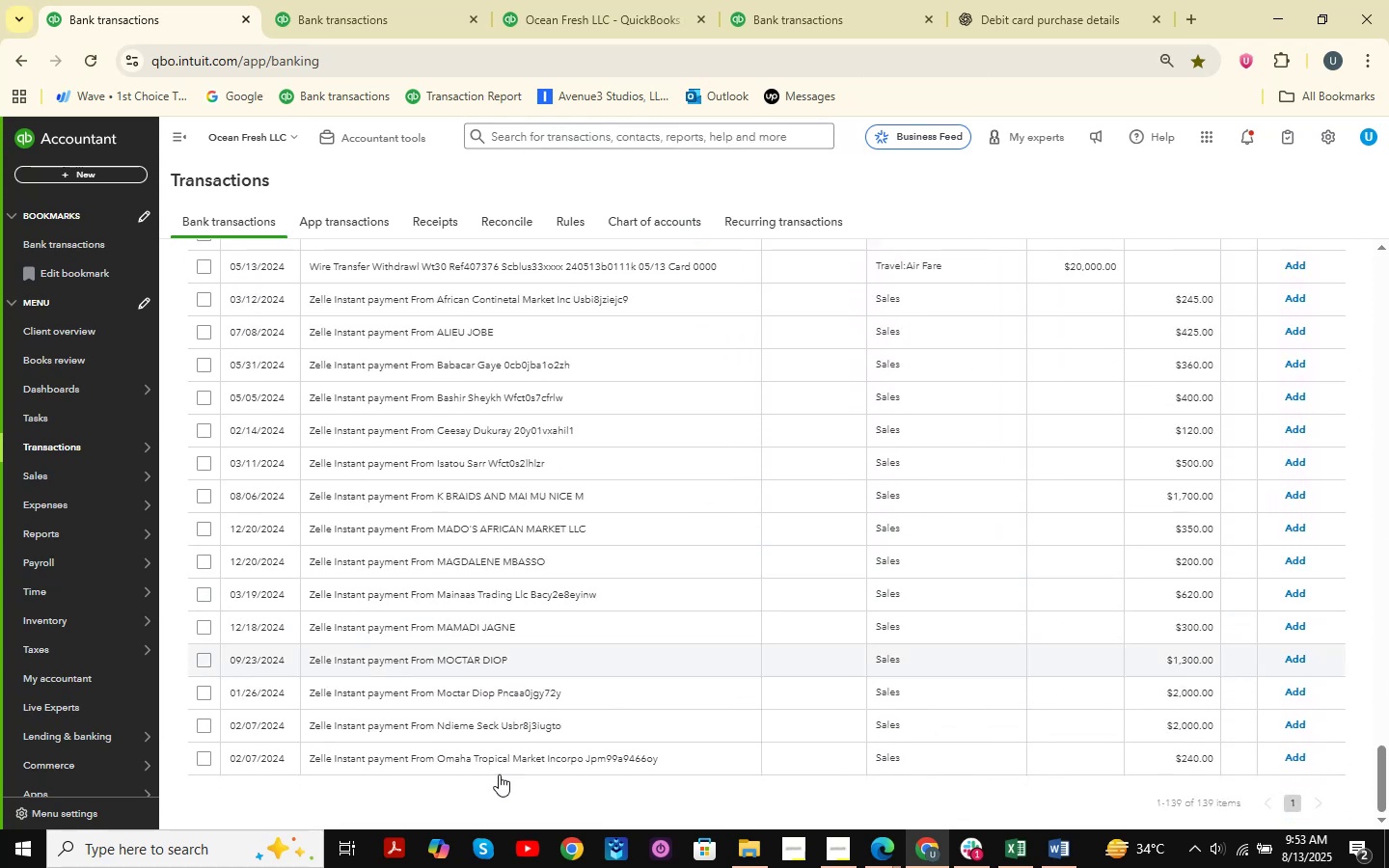 
left_click([499, 750])
 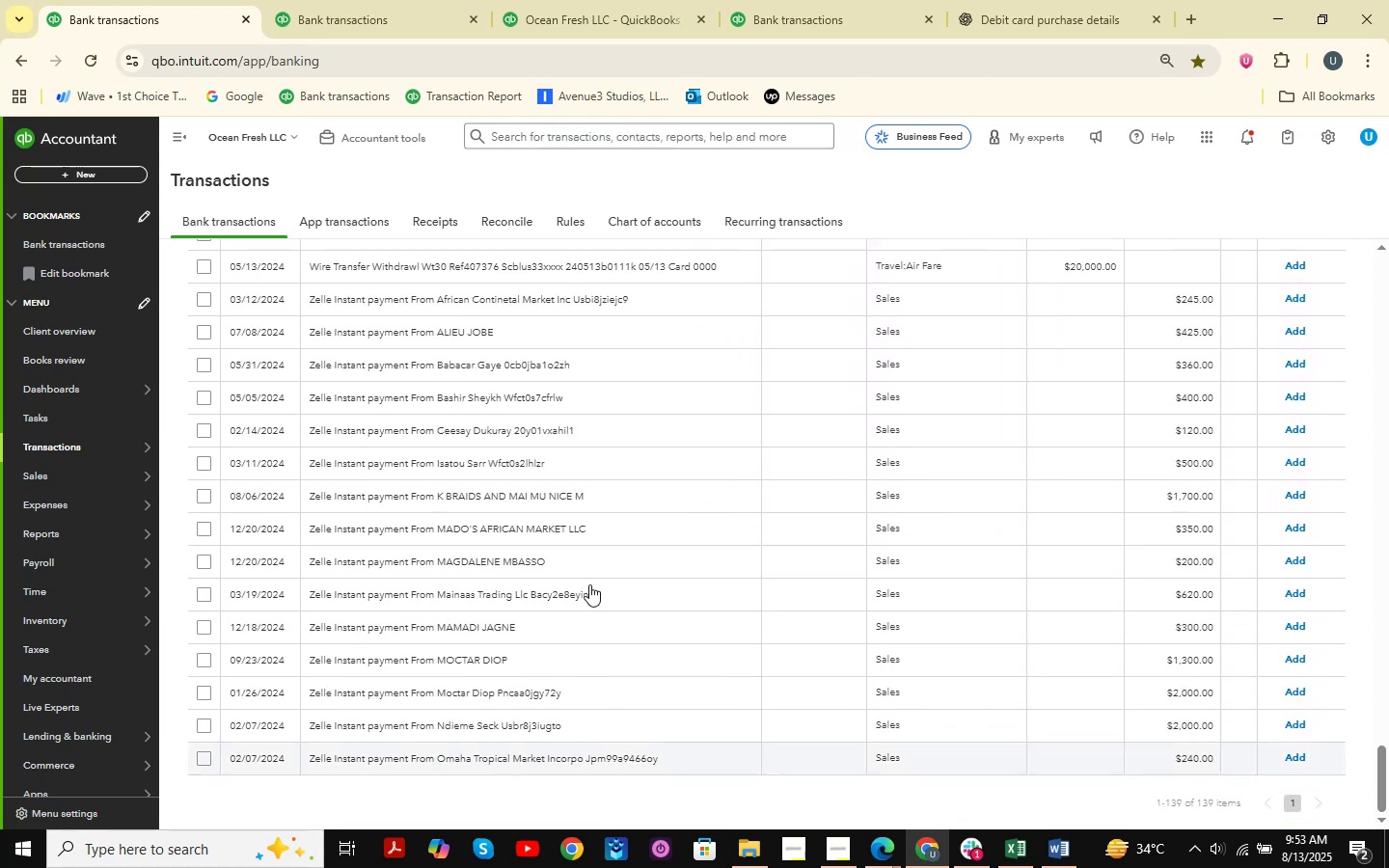 
scroll: coordinate [531, 475], scroll_direction: down, amount: 1.0
 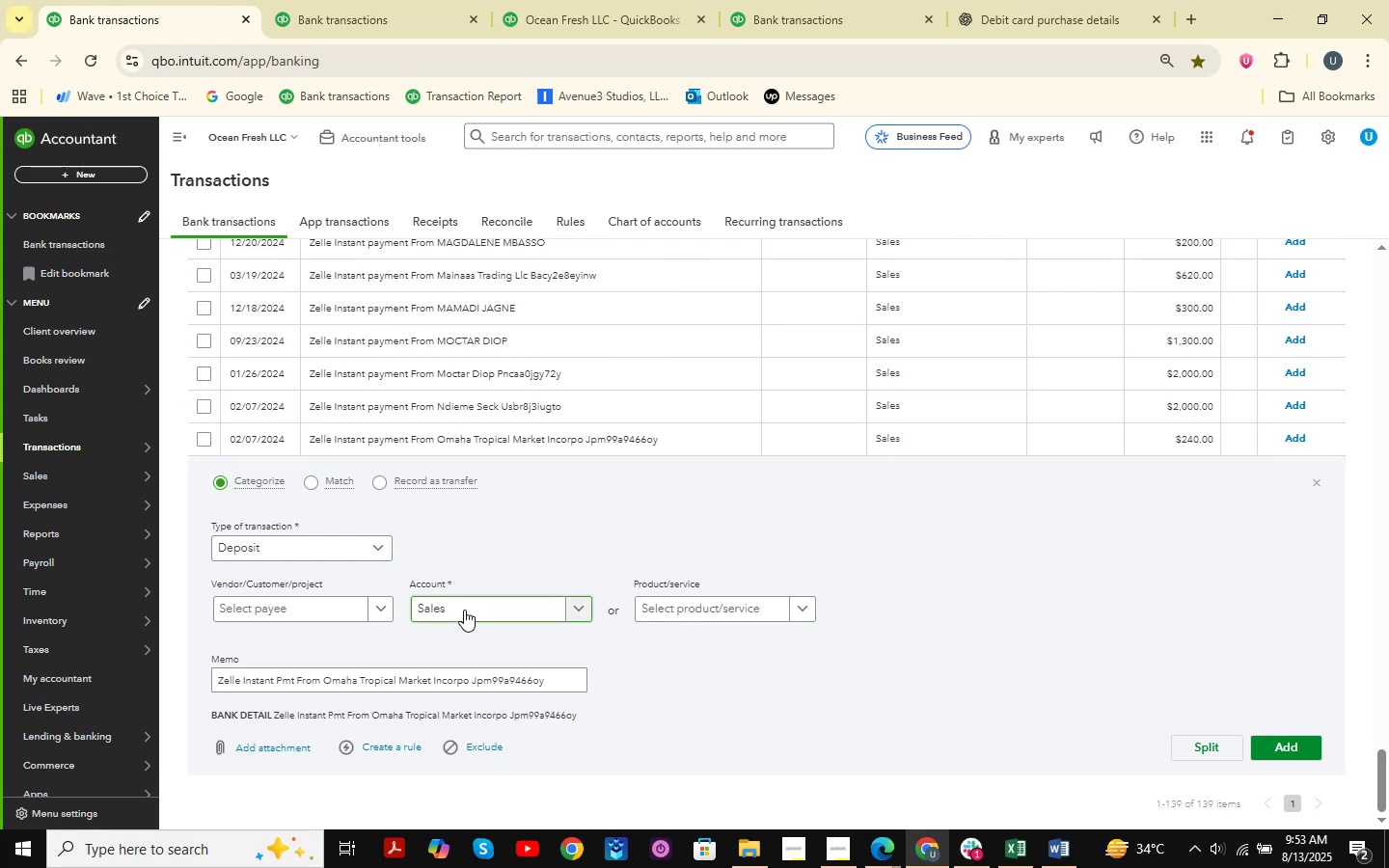 
wait(15.1)
 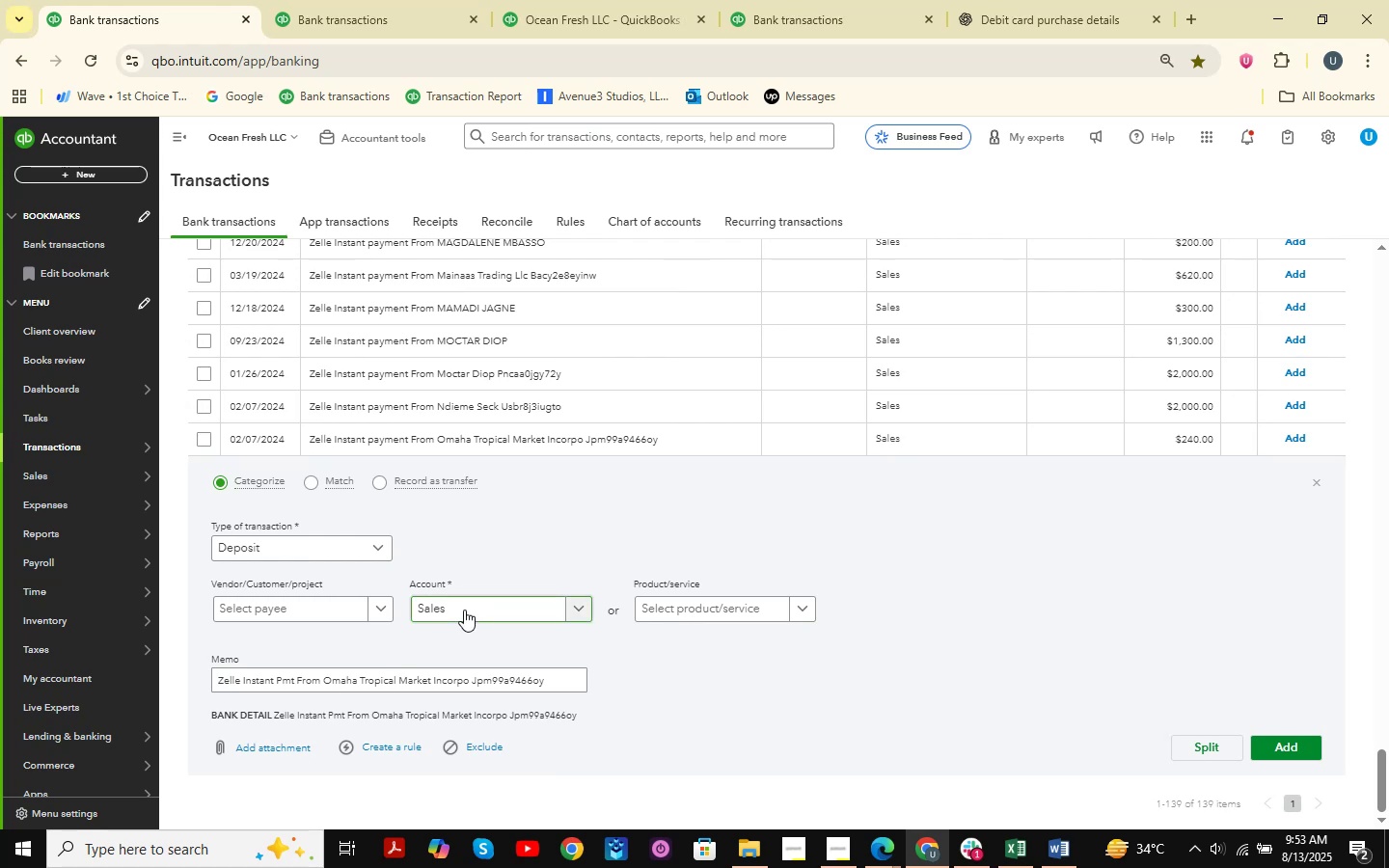 
scroll: coordinate [481, 597], scroll_direction: down, amount: 3.0
 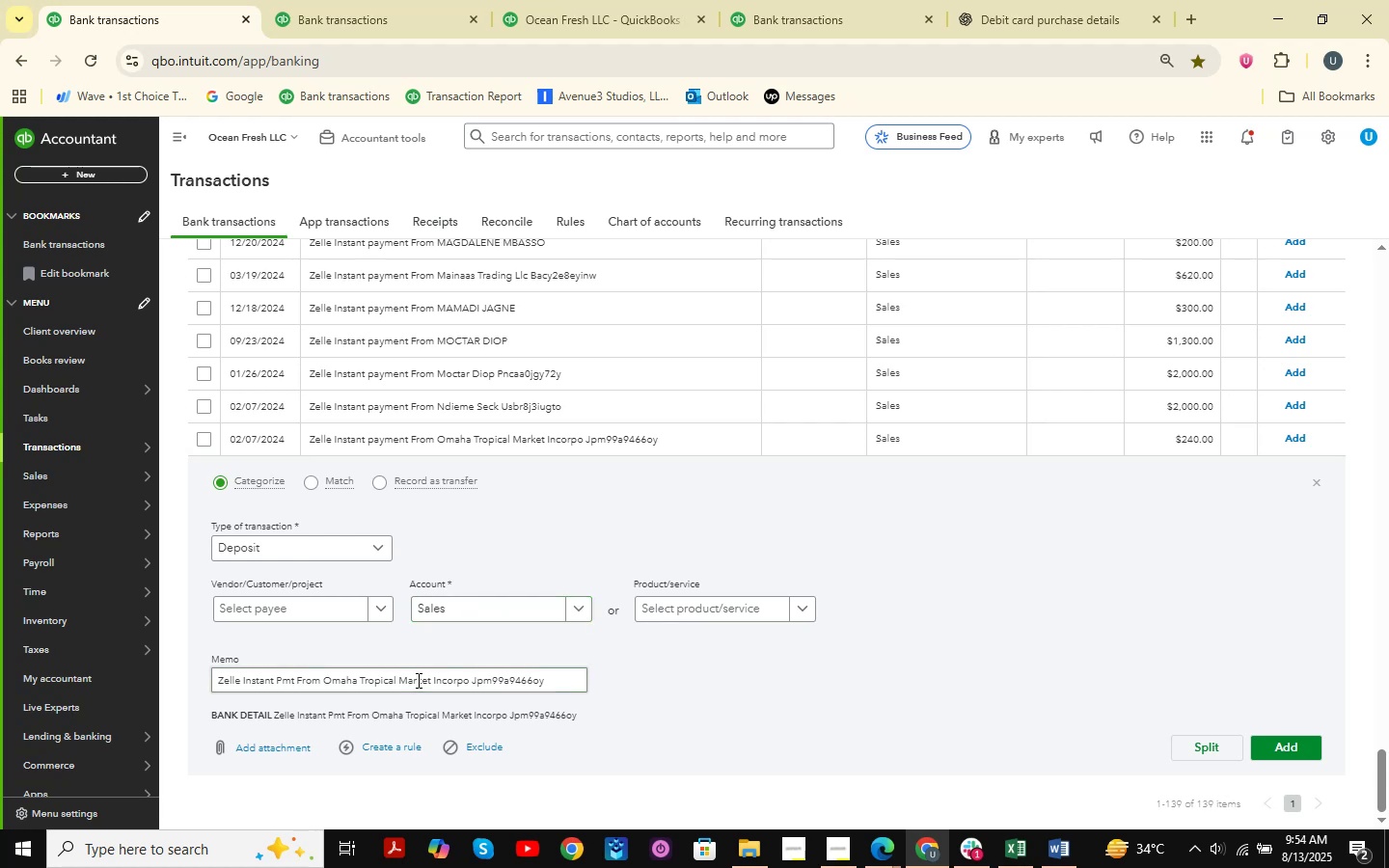 
left_click_drag(start_coordinate=[431, 683], to_coordinate=[362, 688])
 